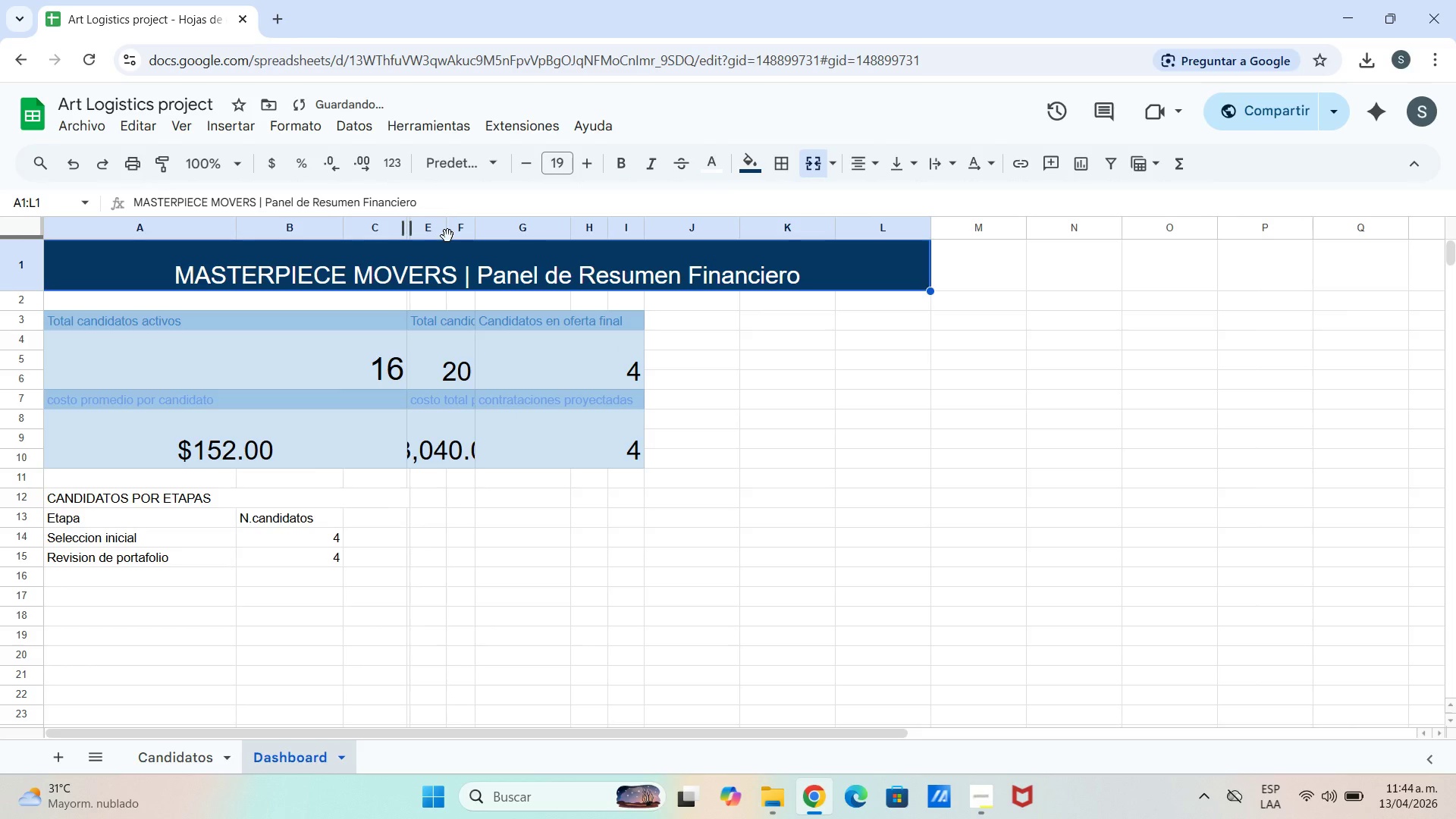 
left_click_drag(start_coordinate=[444, 236], to_coordinate=[481, 236])
 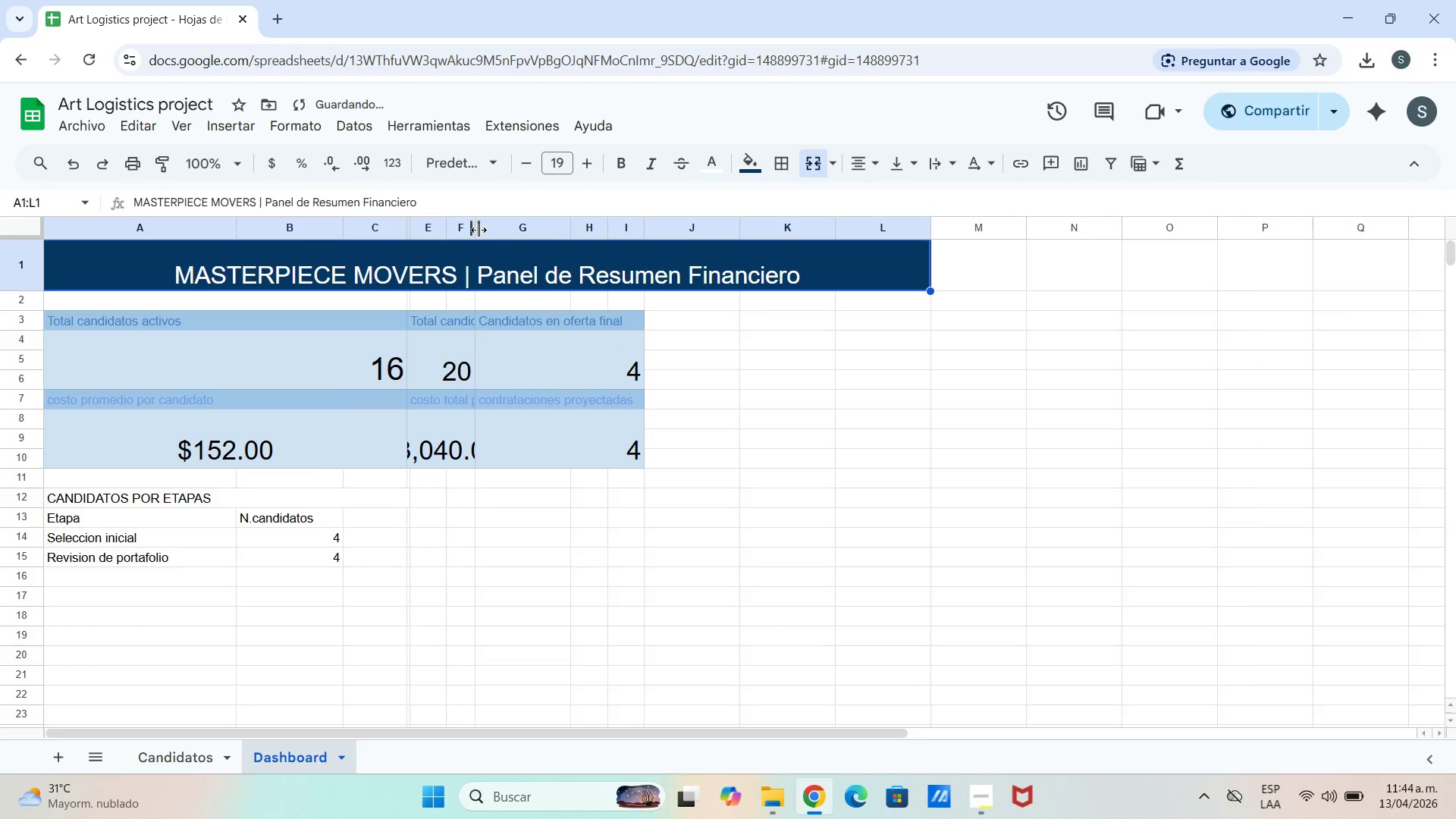 
left_click_drag(start_coordinate=[479, 230], to_coordinate=[504, 229])
 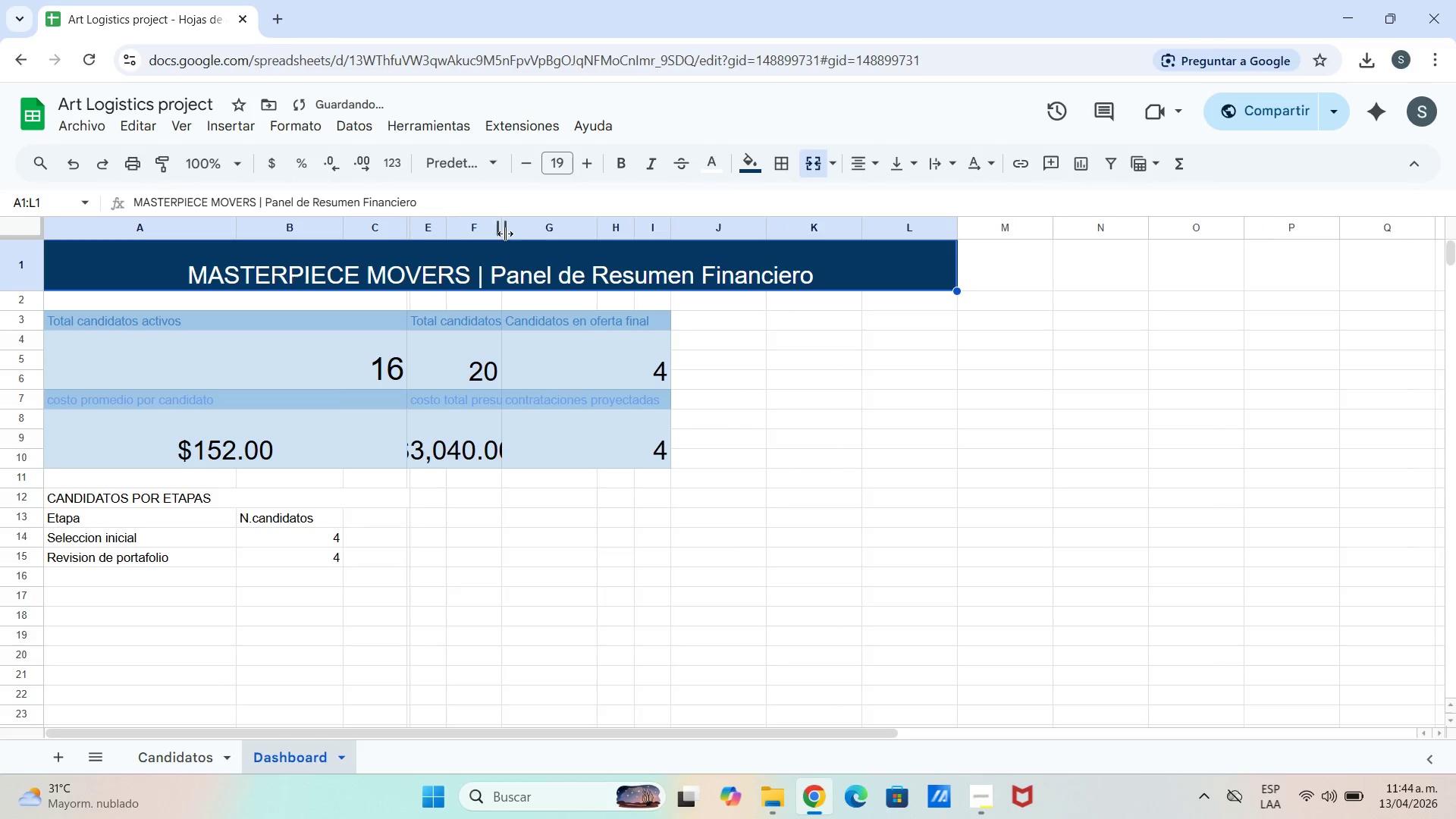 
left_click_drag(start_coordinate=[505, 234], to_coordinate=[565, 231])
 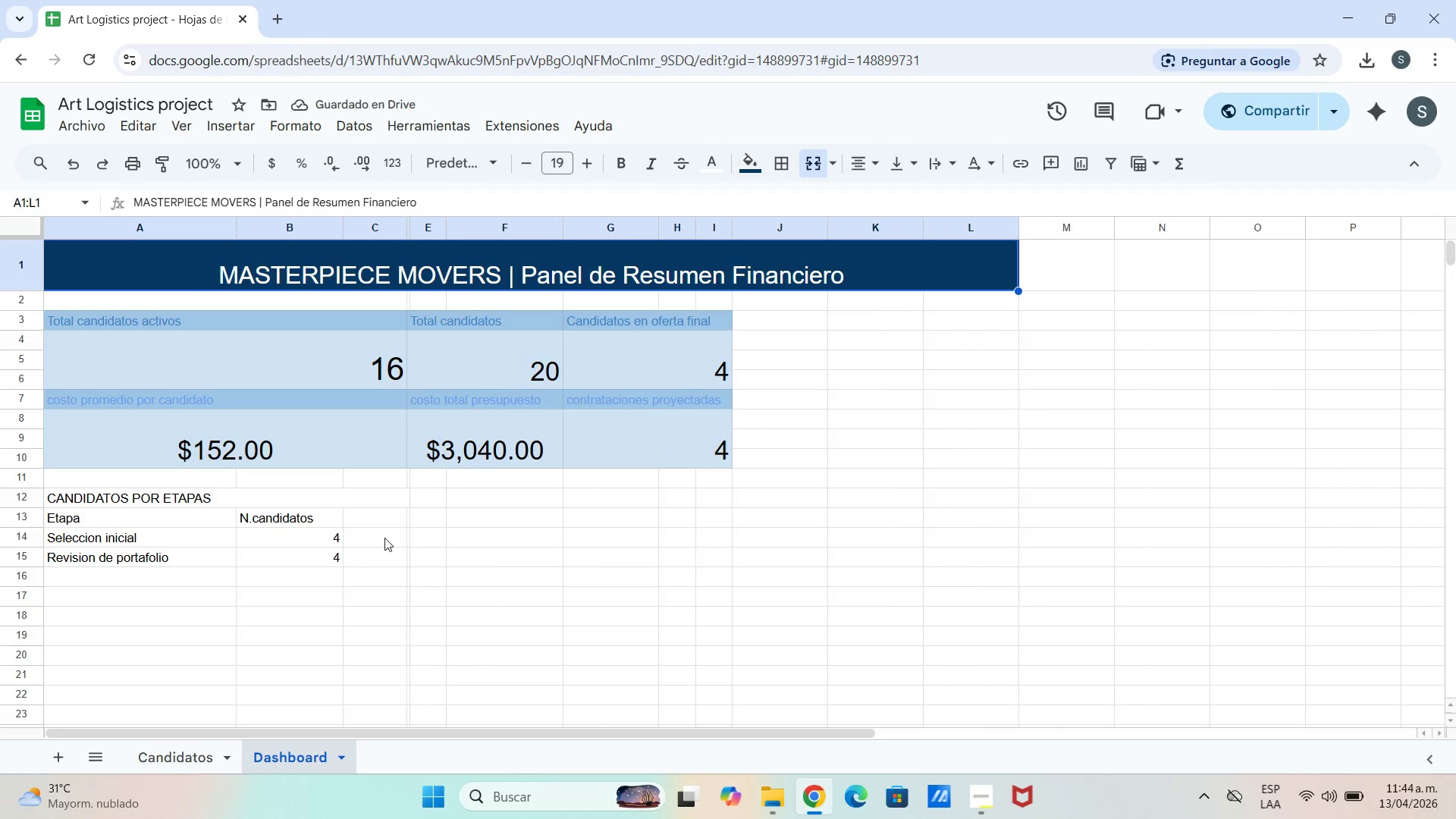 
double_click([373, 516])
 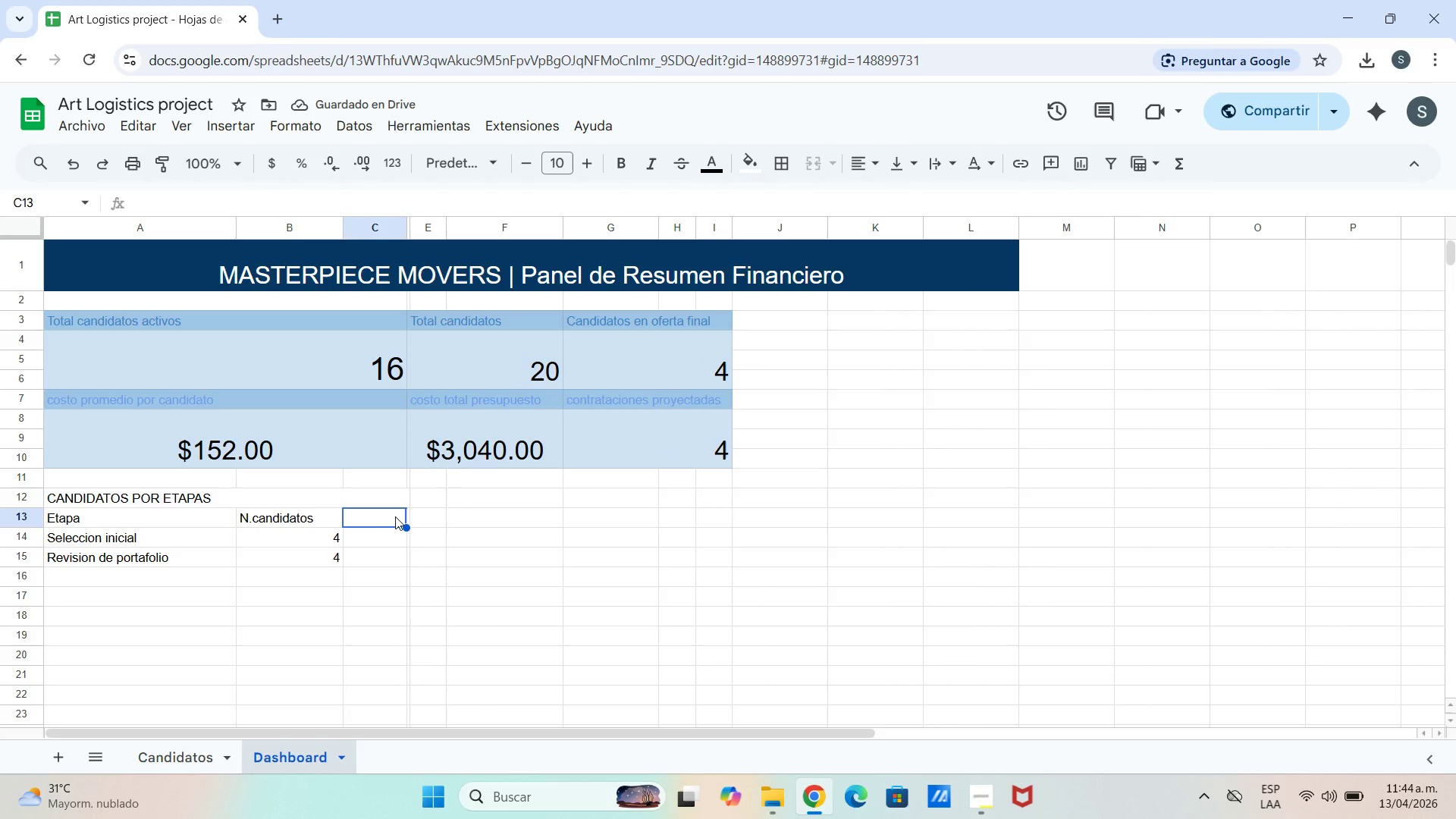 
double_click([394, 516])
 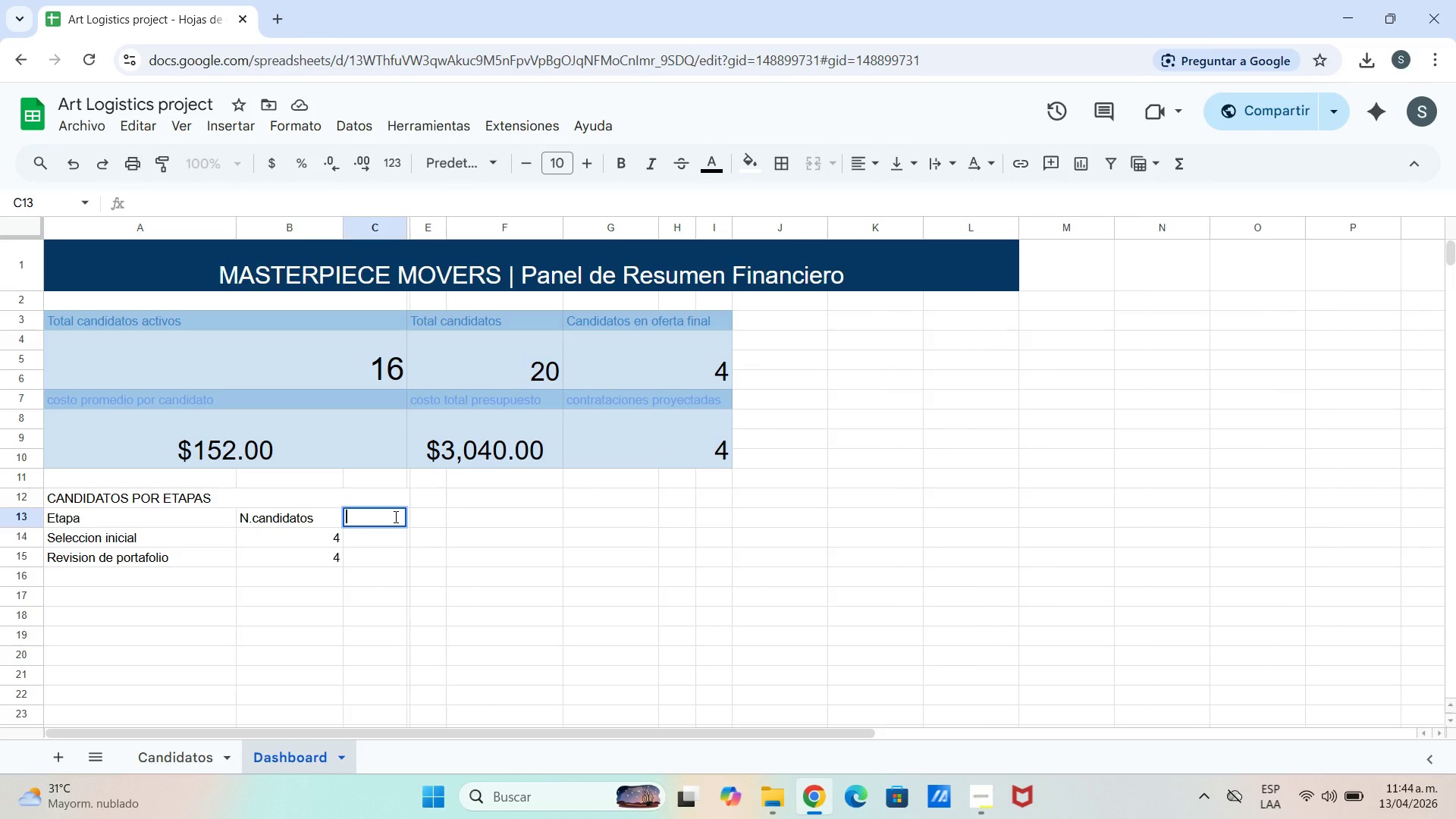 
type(%tto)
key(Backspace)
key(Backspace)
type(otal de endta)
 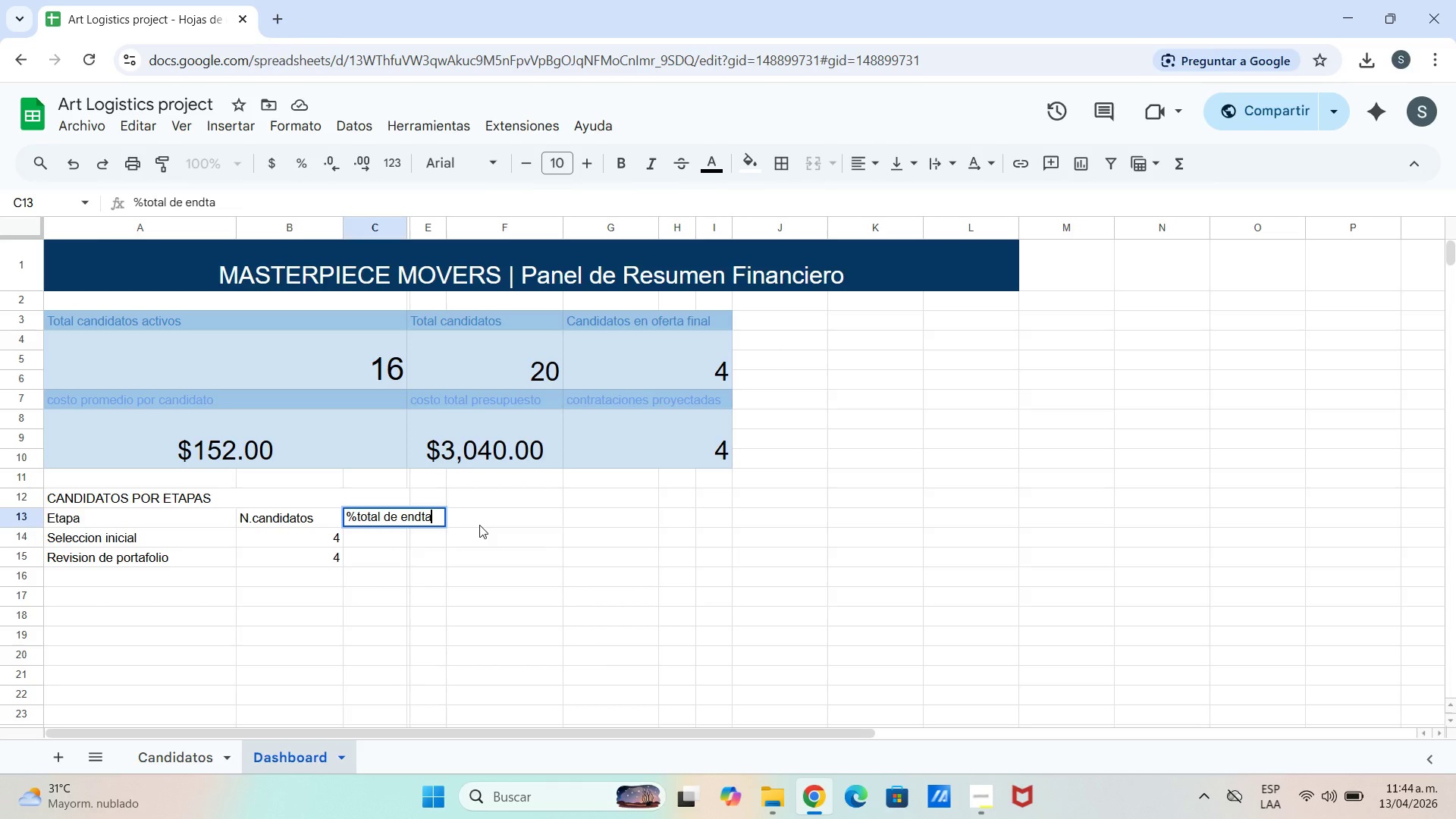 
key(Backspace)
key(Backspace)
key(Backspace)
key(Backspace)
key(Backspace)
type(venta)
 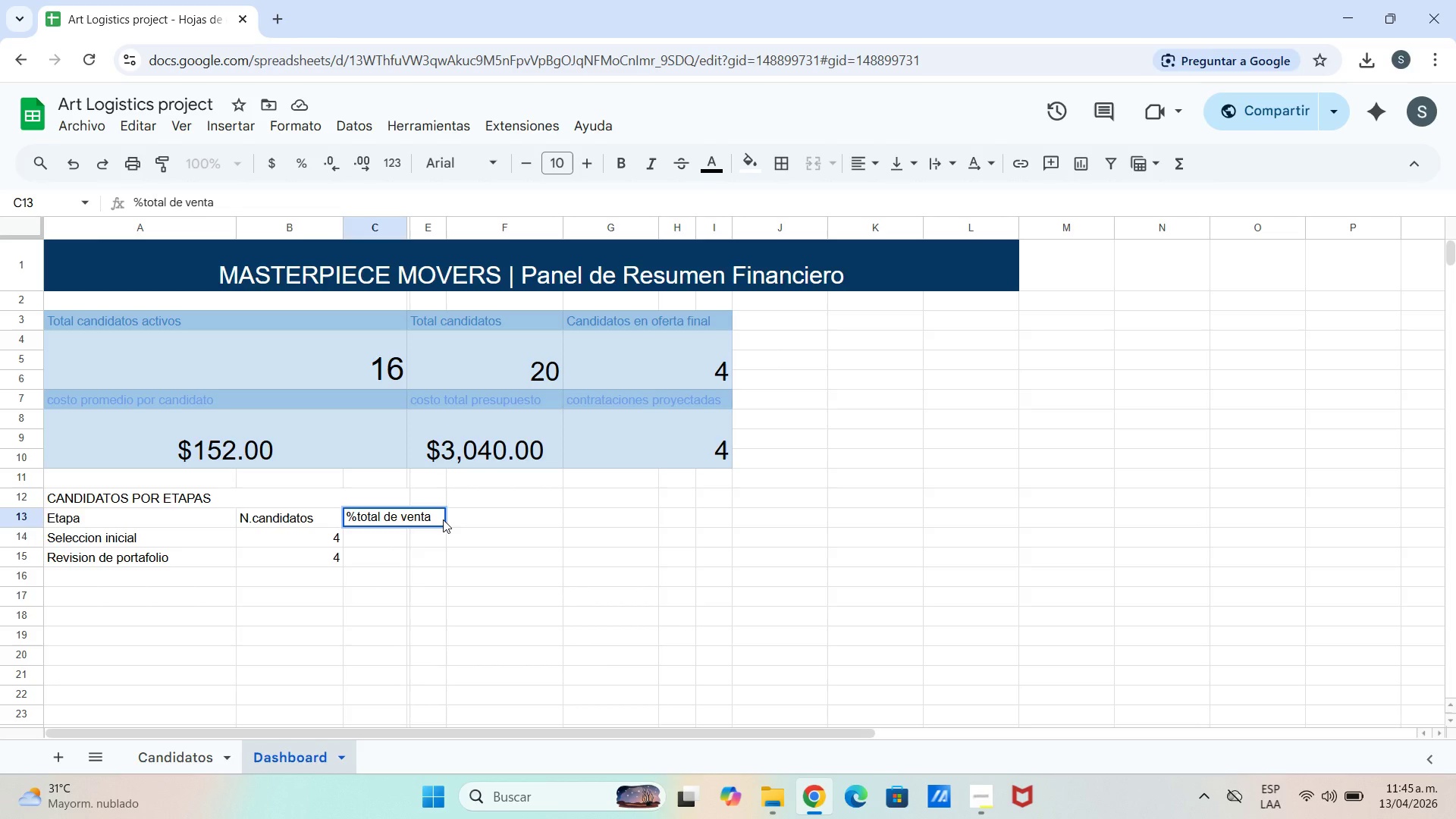 
wait(5.23)
 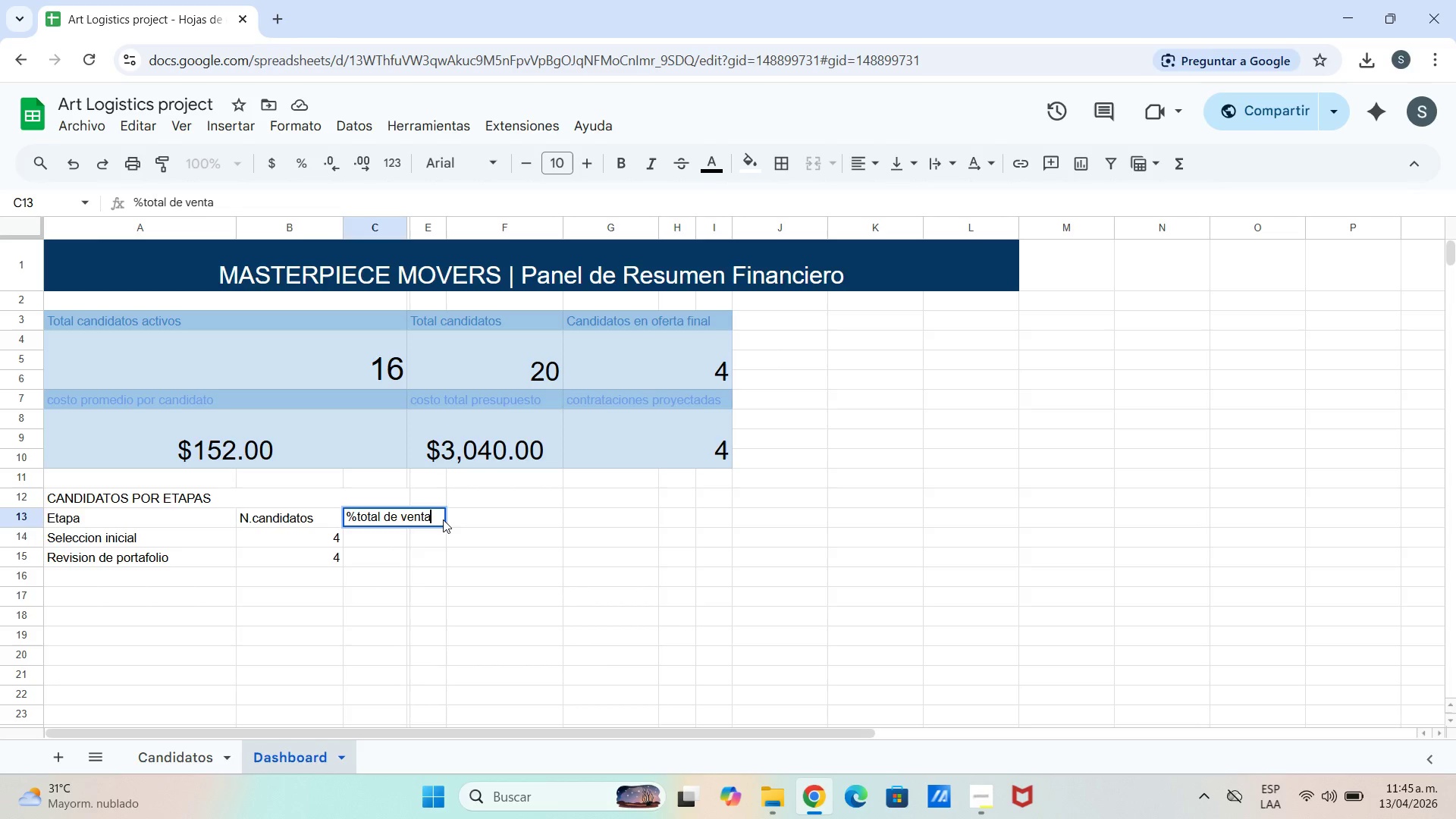 
hold_key(key=Backspace, duration=0.58)
 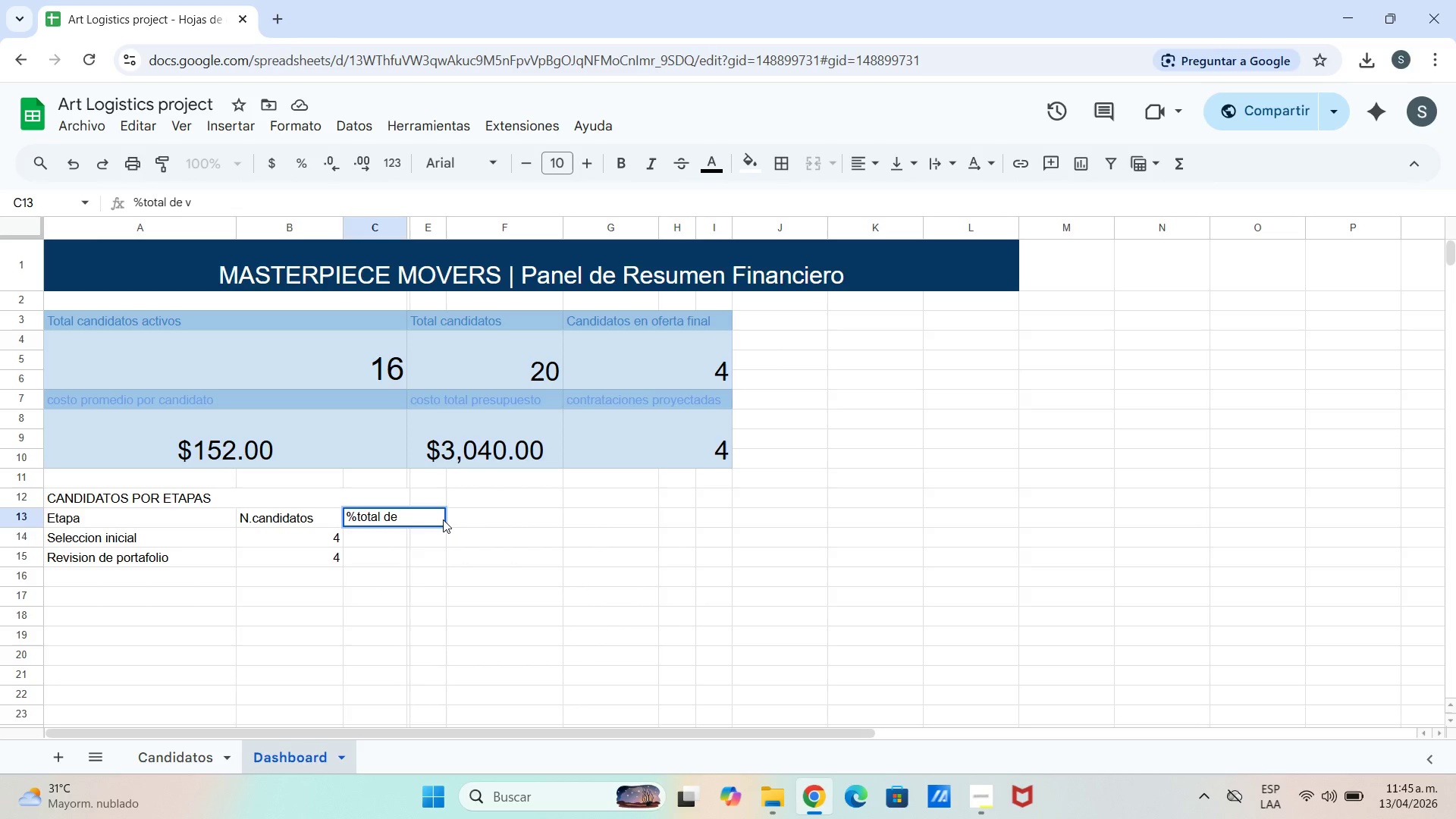 
key(Backspace)
key(Backspace)
key(Backspace)
key(Backspace)
key(Backspace)
key(Backspace)
key(Backspace)
key(Backspace)
key(Backspace)
key(Backspace)
type(del total)
 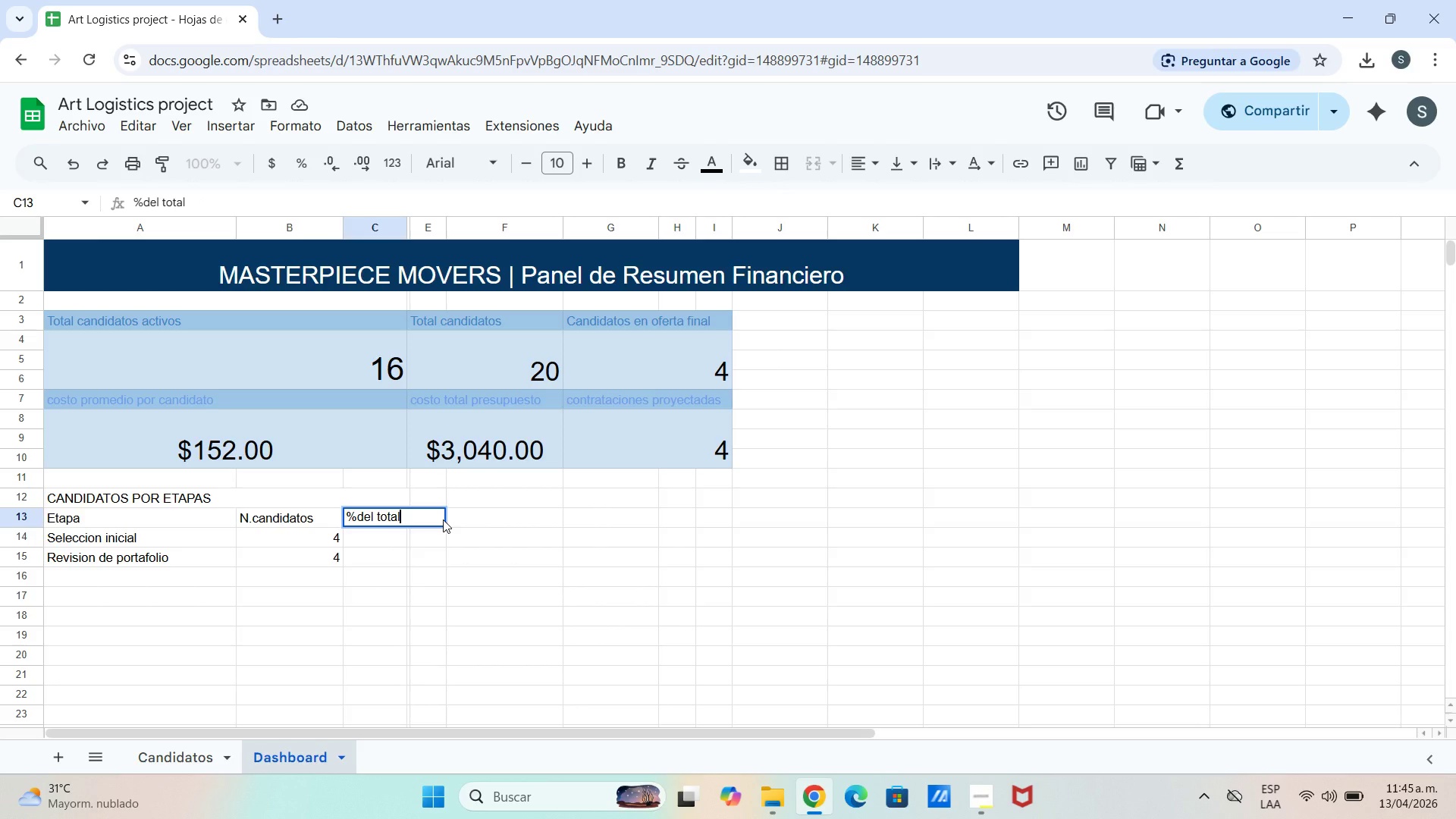 
left_click_drag(start_coordinate=[399, 541], to_coordinate=[391, 541])
 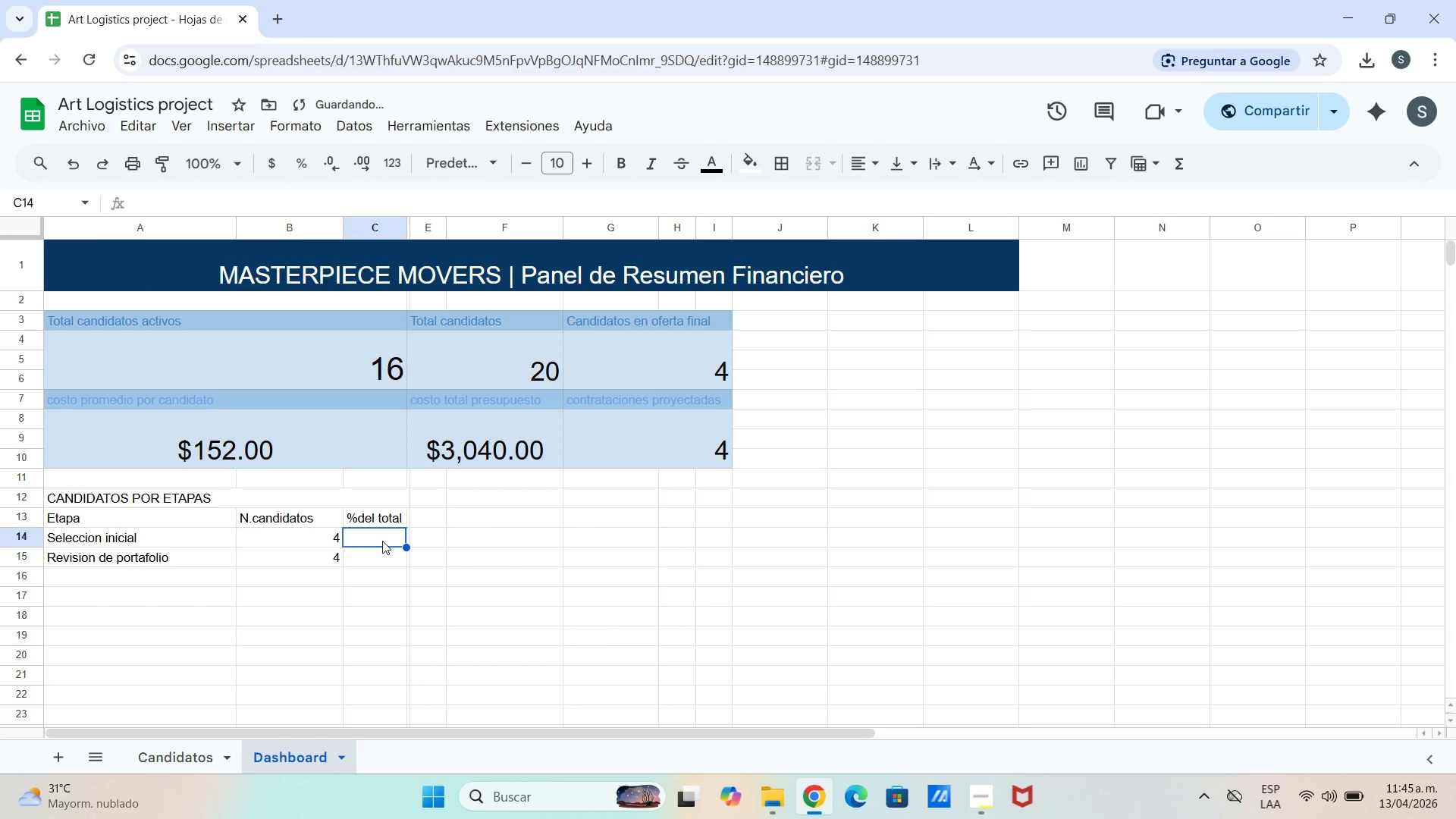 
double_click([382, 541])
 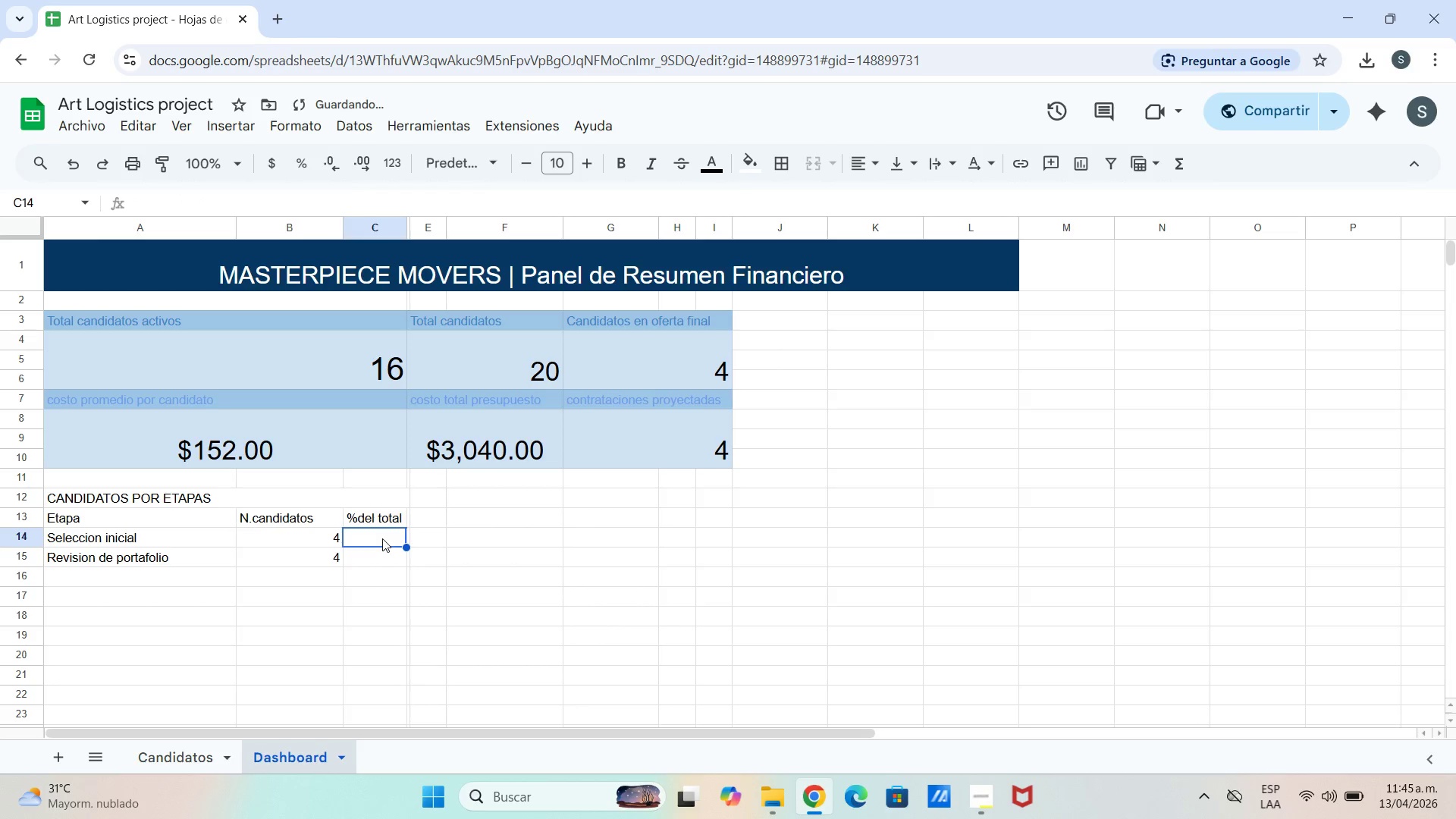 
double_click([382, 538])
 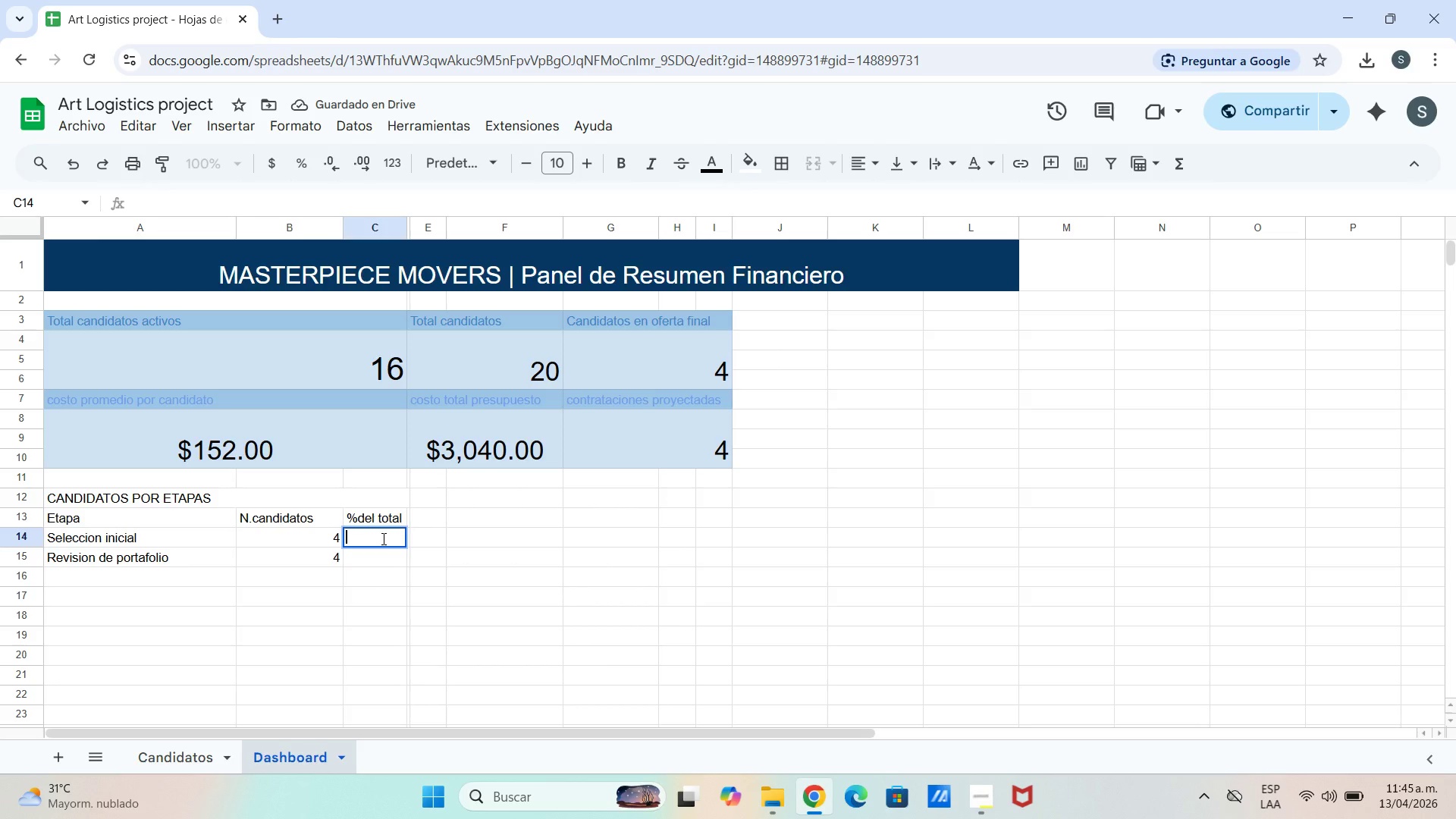 
type(SI)
 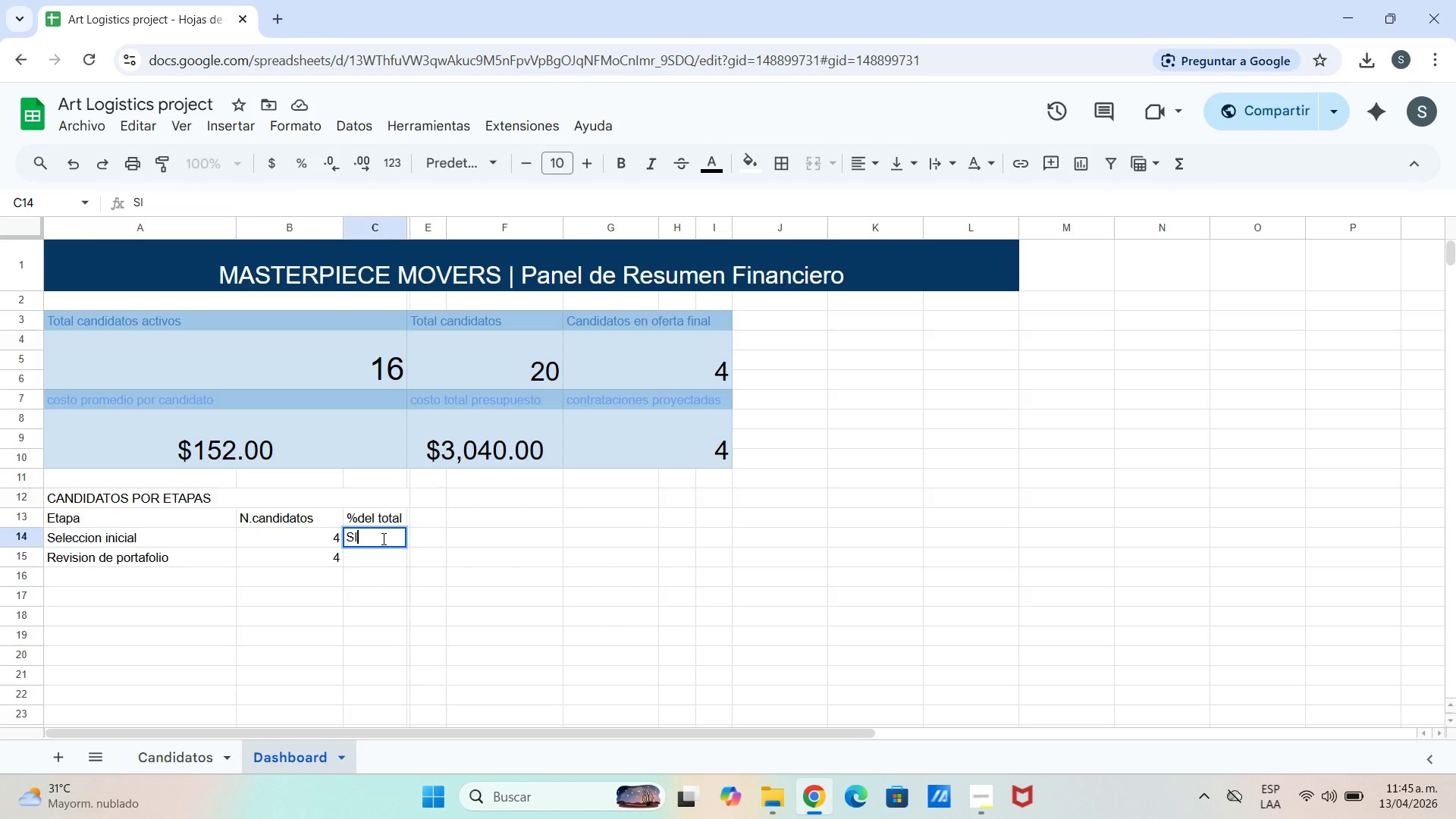 
key(Backspace)
key(Backspace)
key(Backspace)
type()SI.ERROR)
 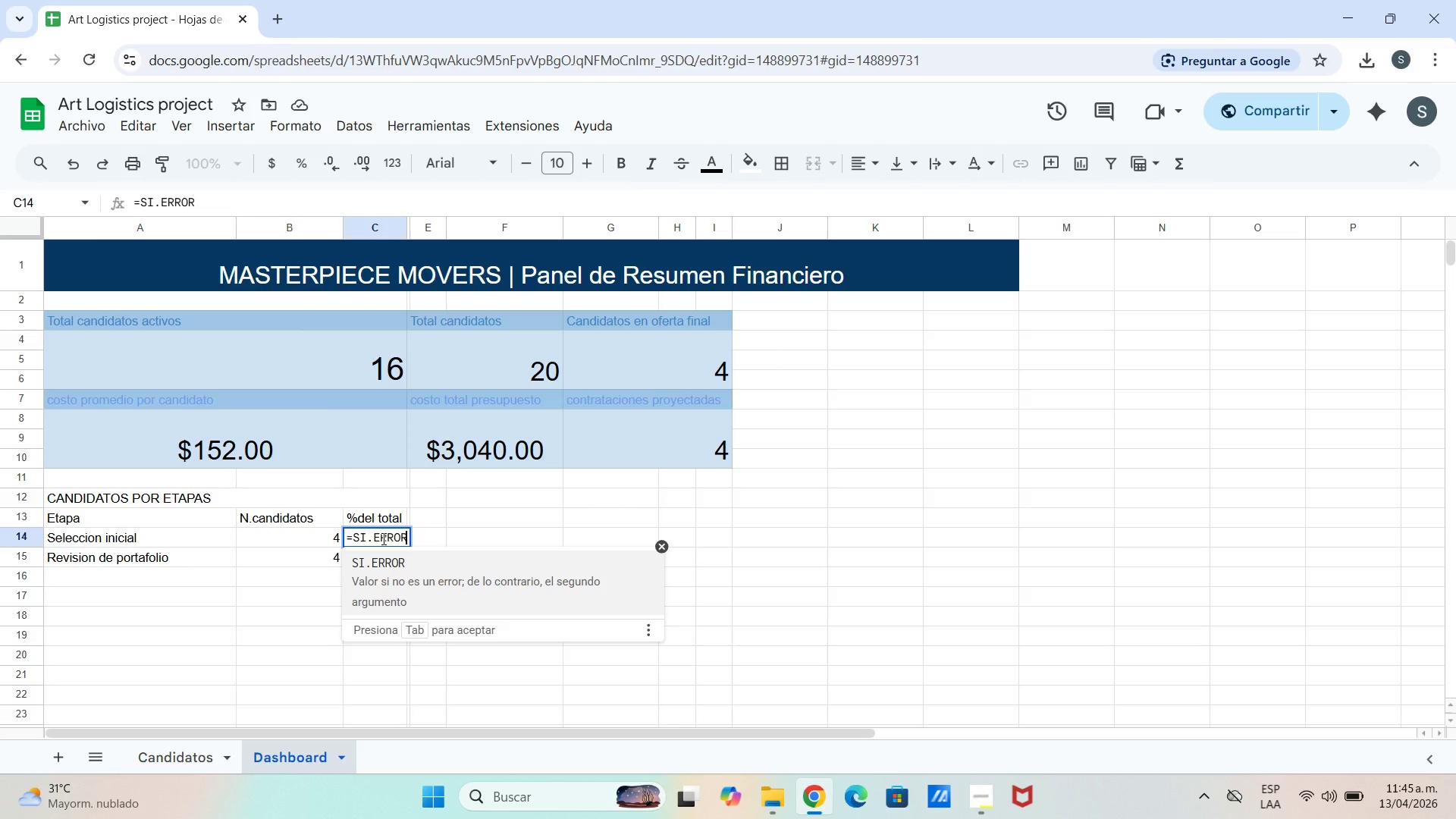 
wait(6.17)
 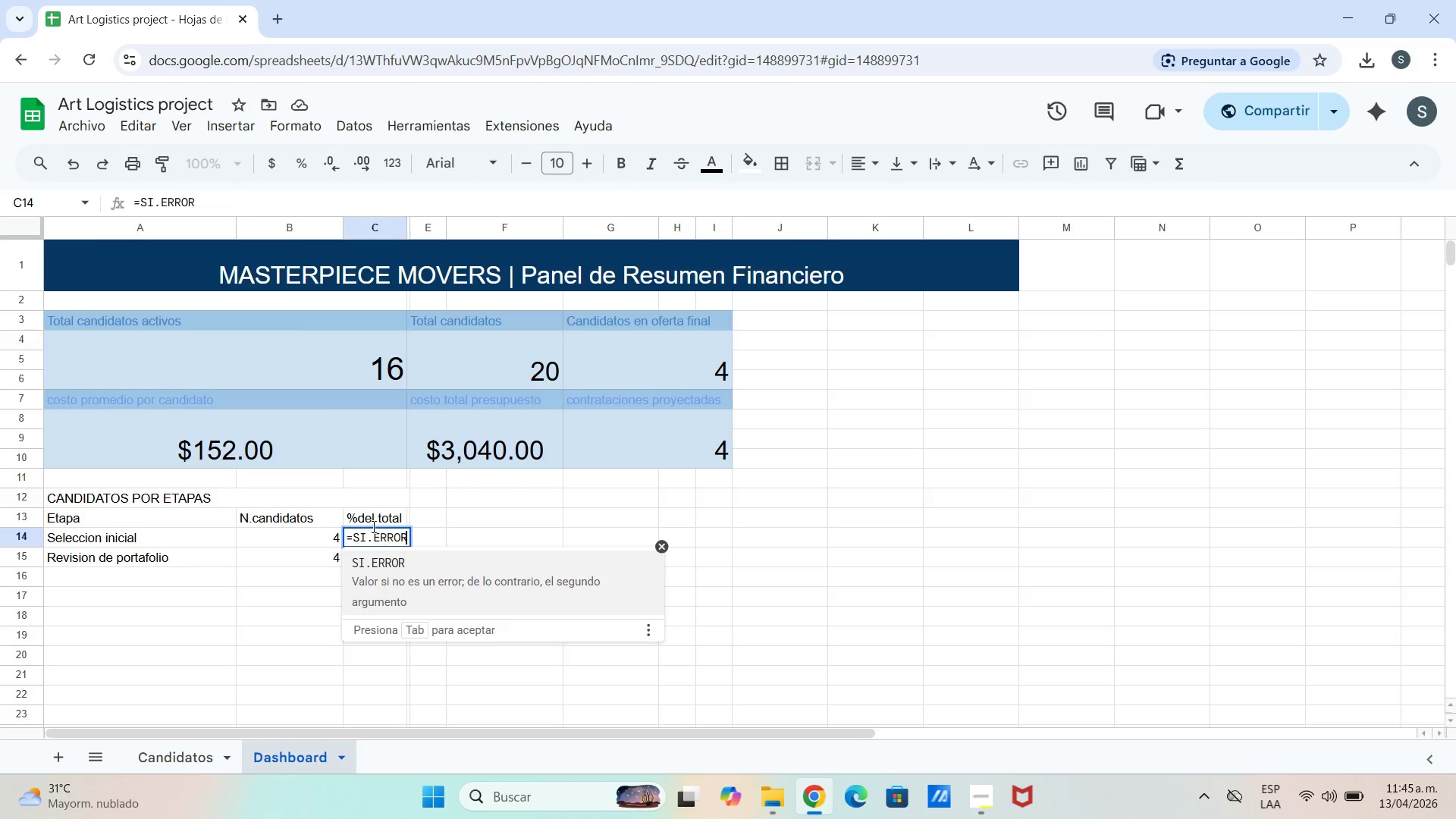 
type(B14)
 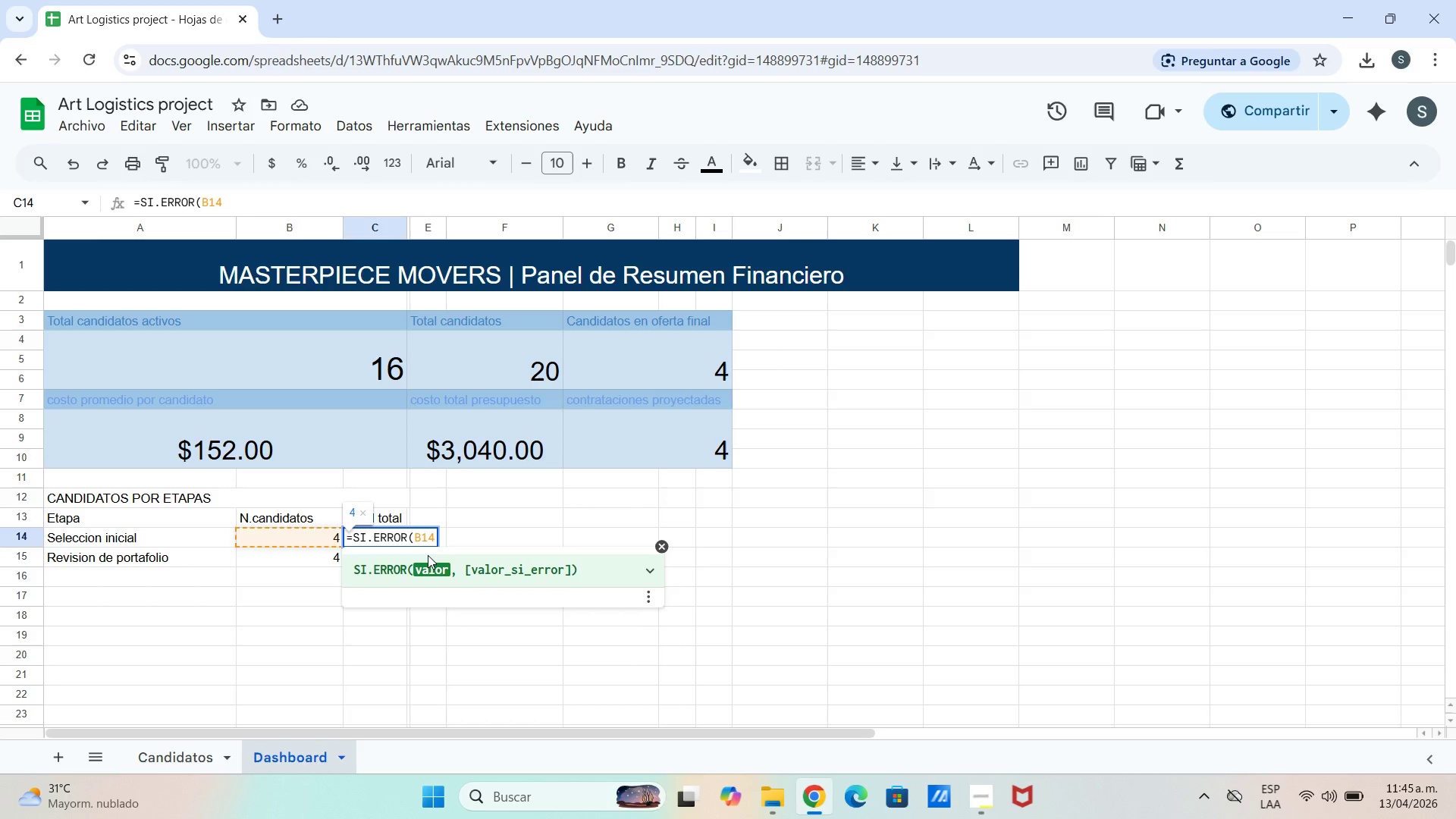 
type(&SUMA)
 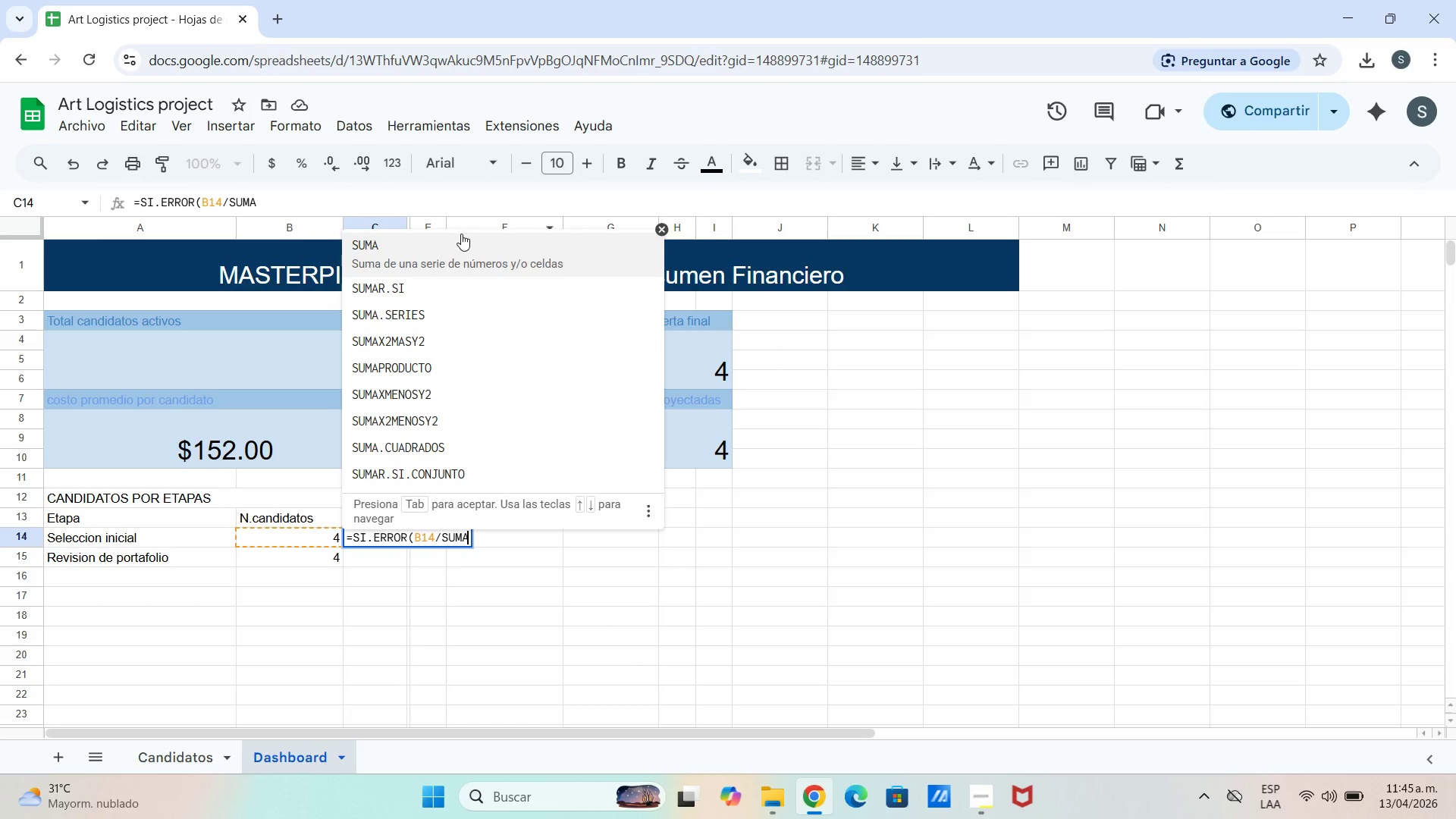 
left_click([460, 251])
 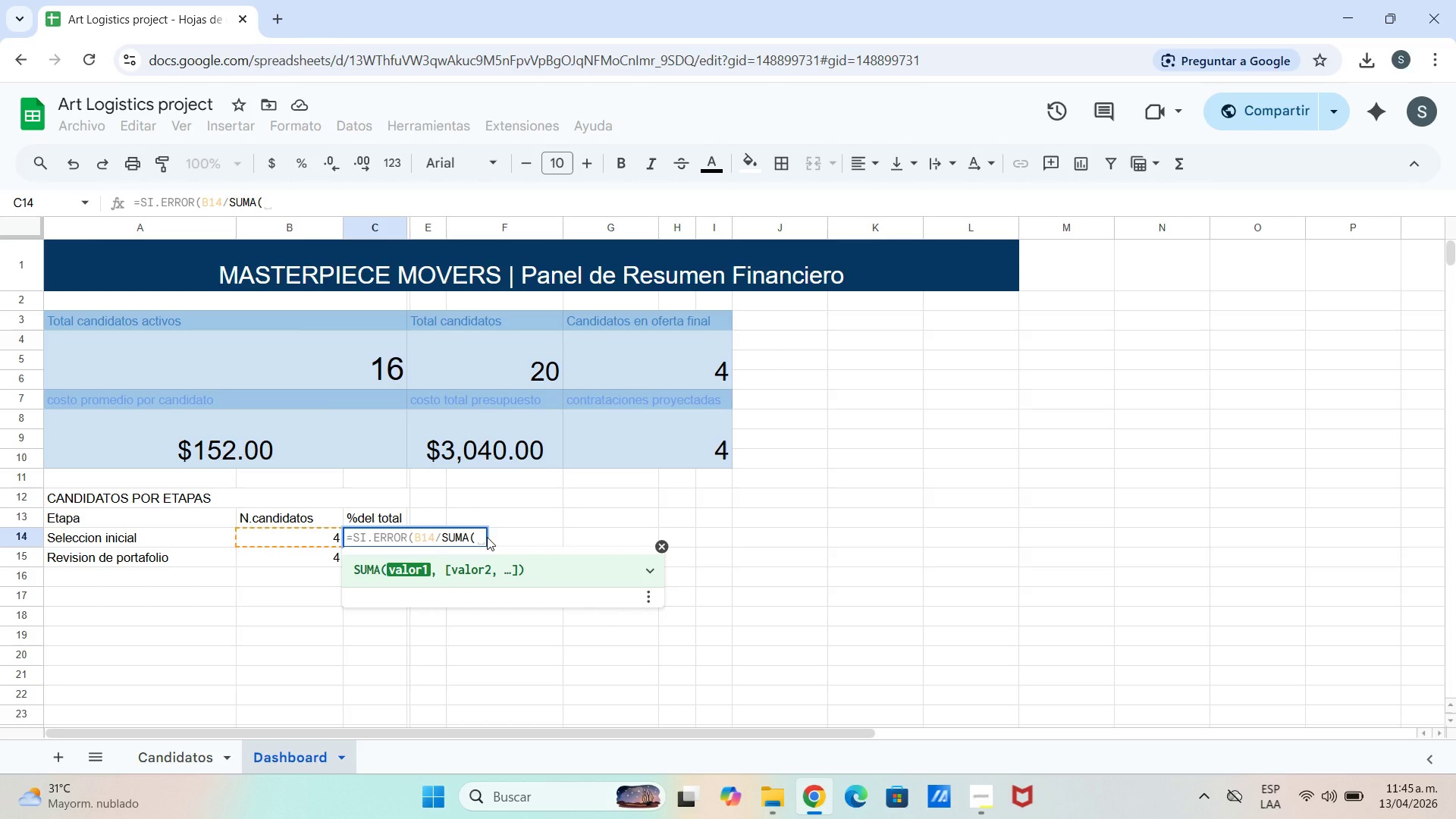 
type(B14>B18(,0)
 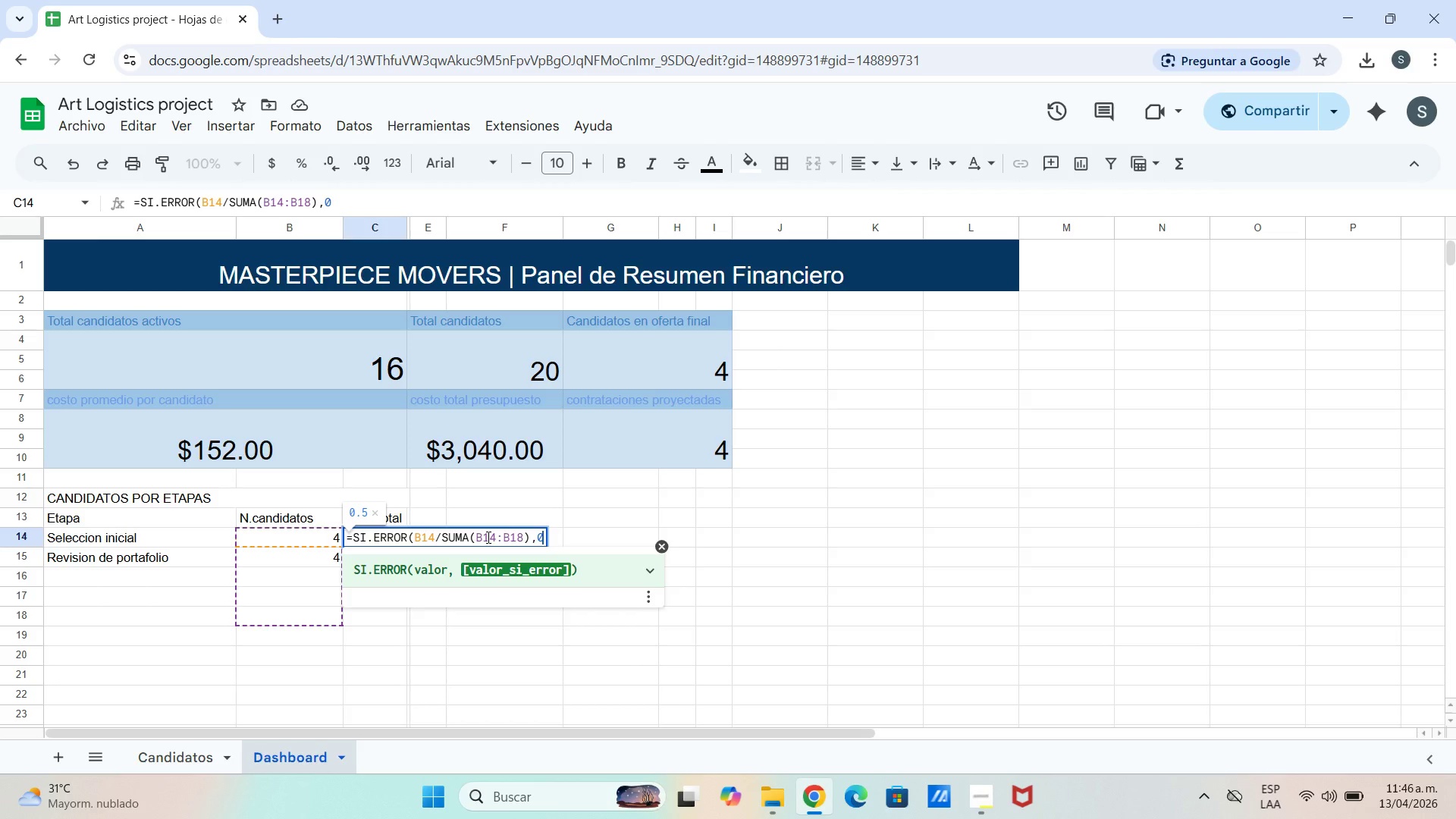 
key(Shift+9)
 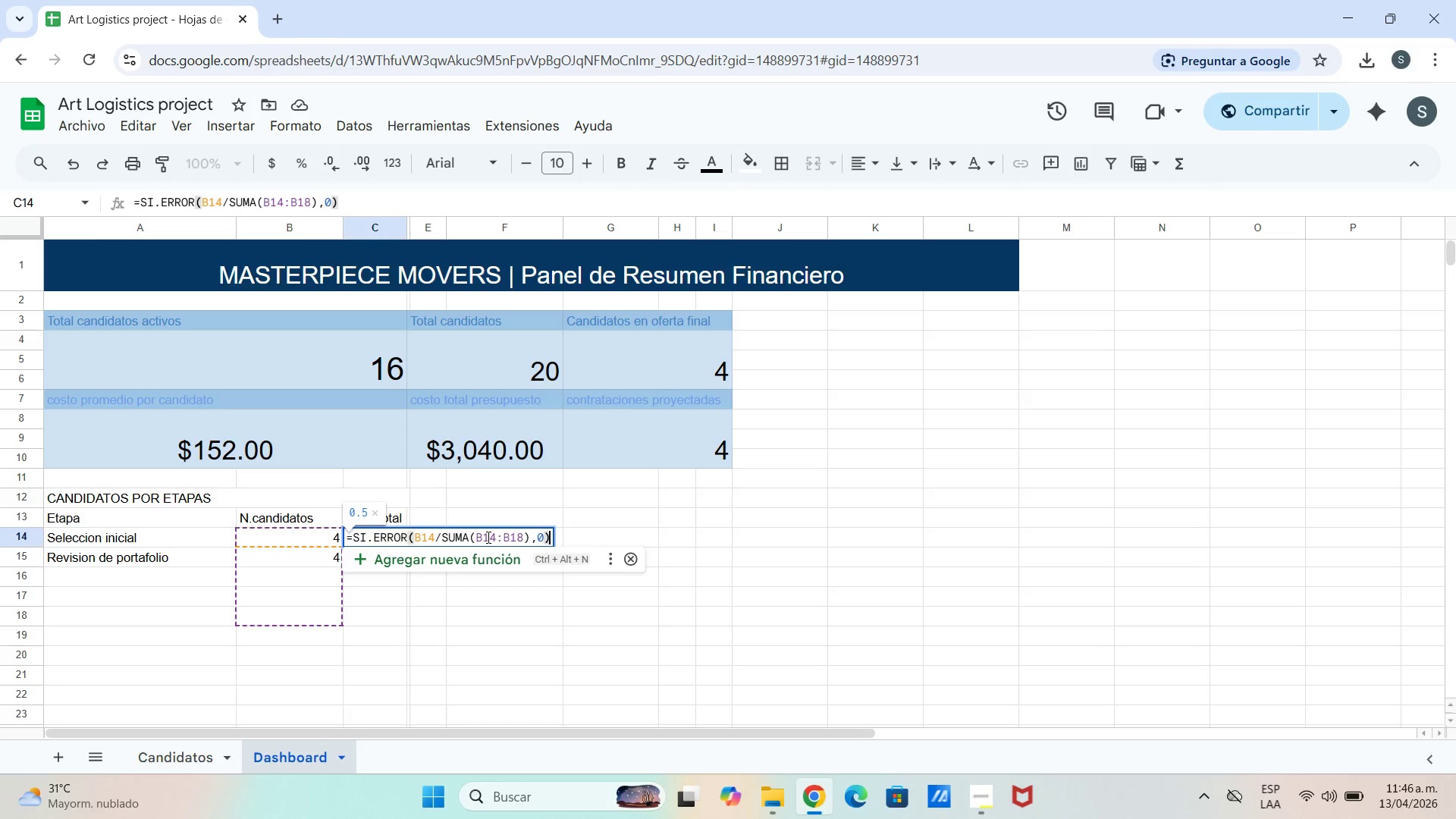 
wait(7.14)
 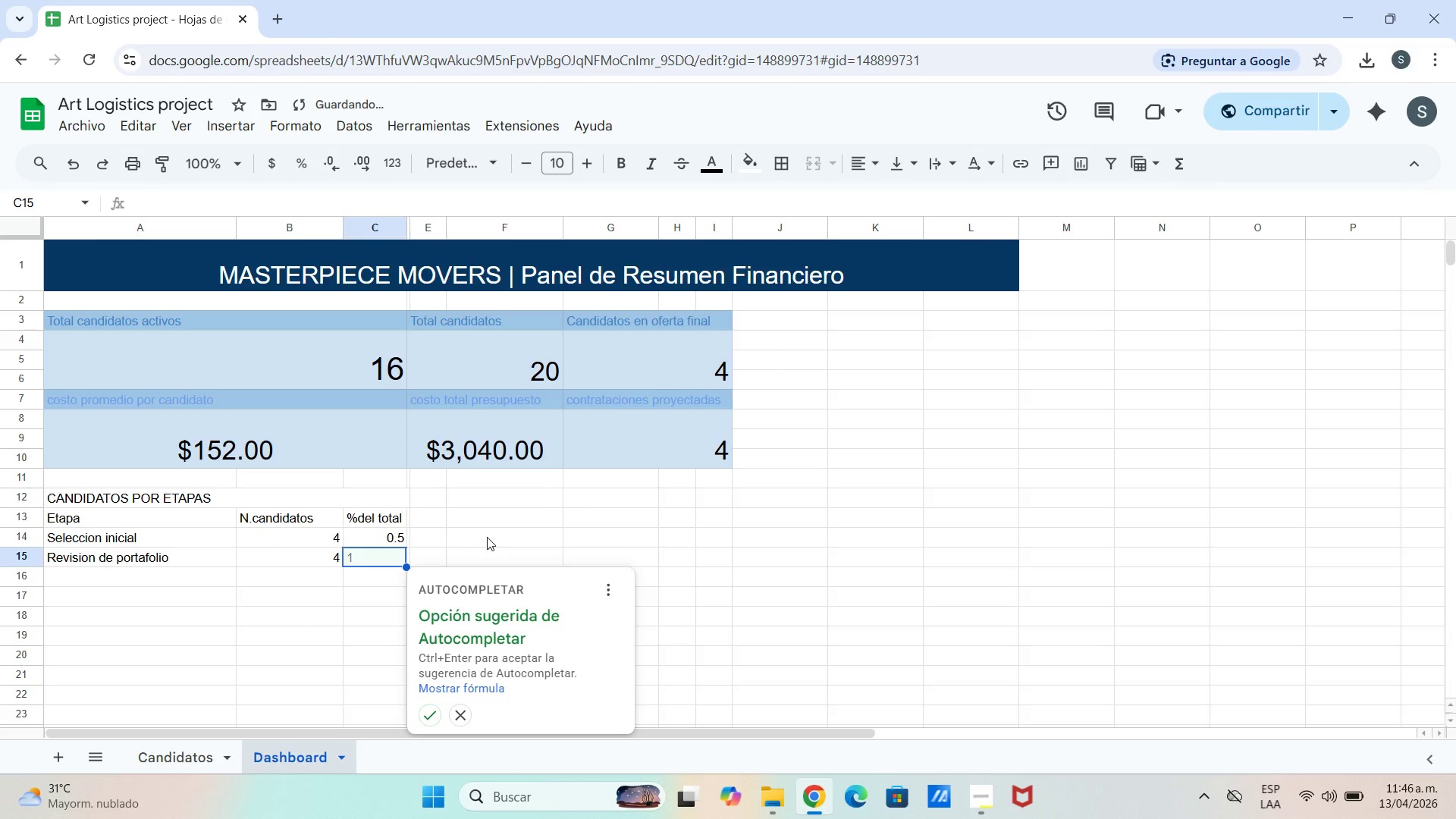 
left_click([381, 539])
 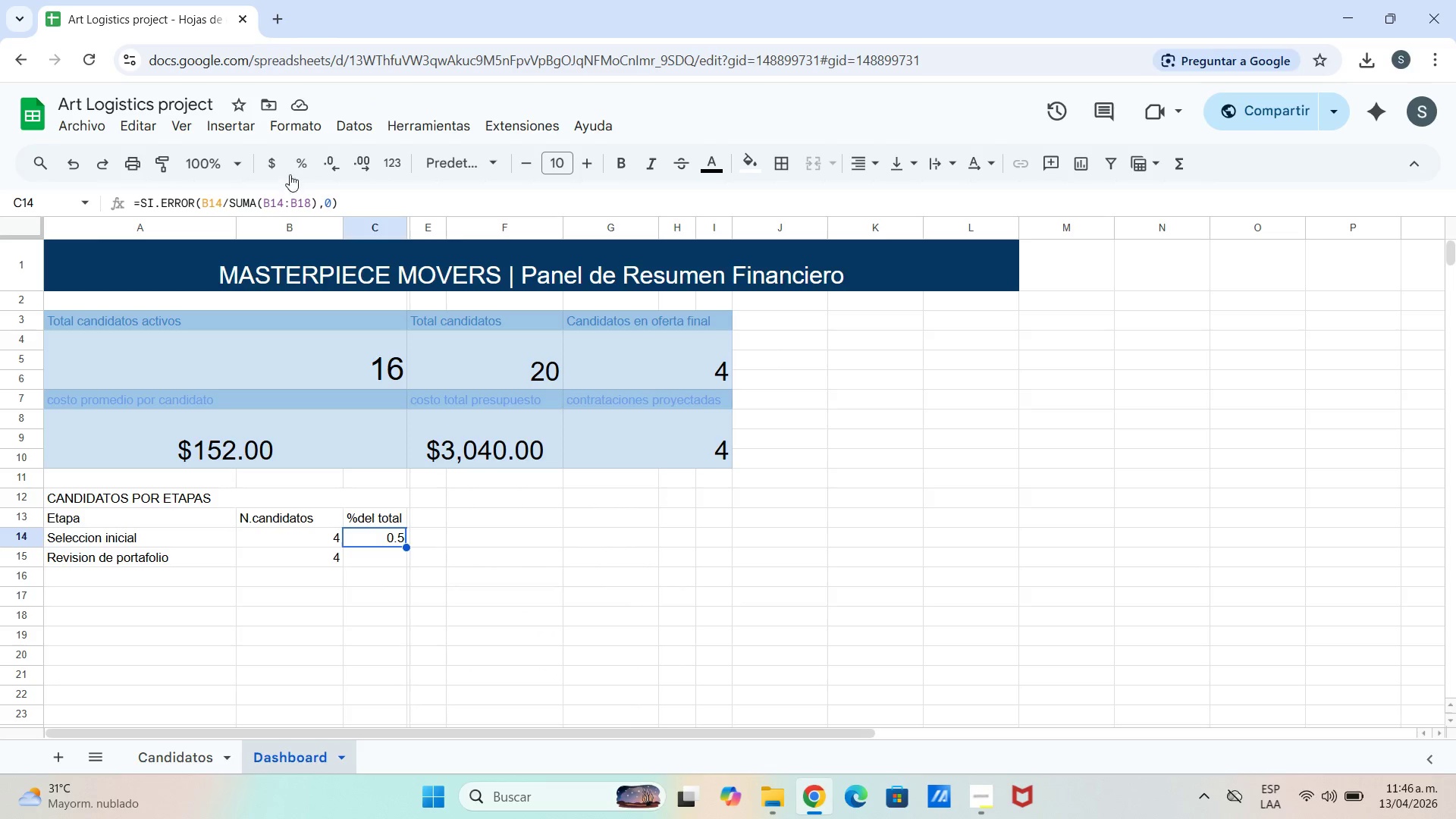 
left_click([307, 165])
 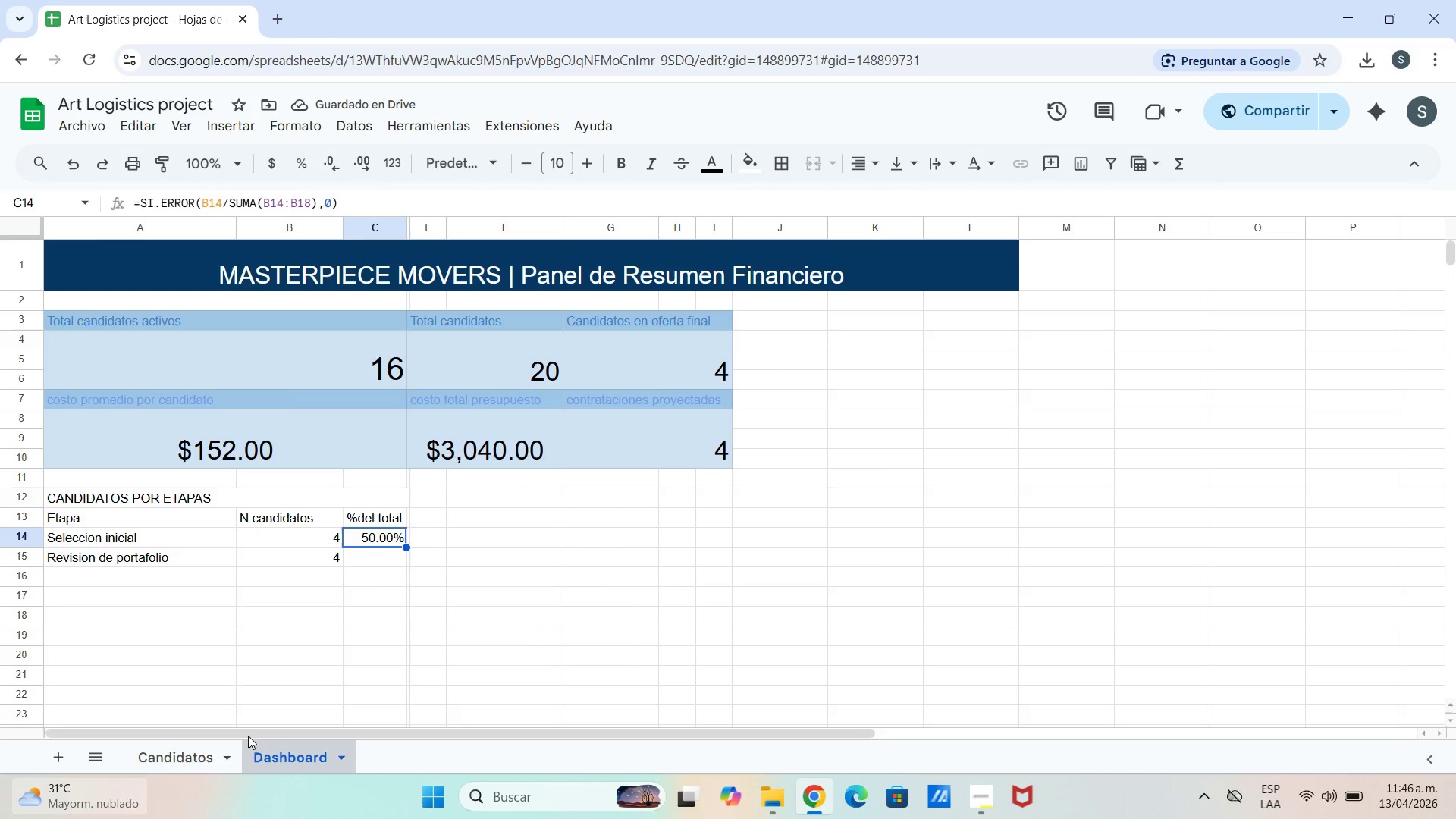 
left_click([385, 564])
 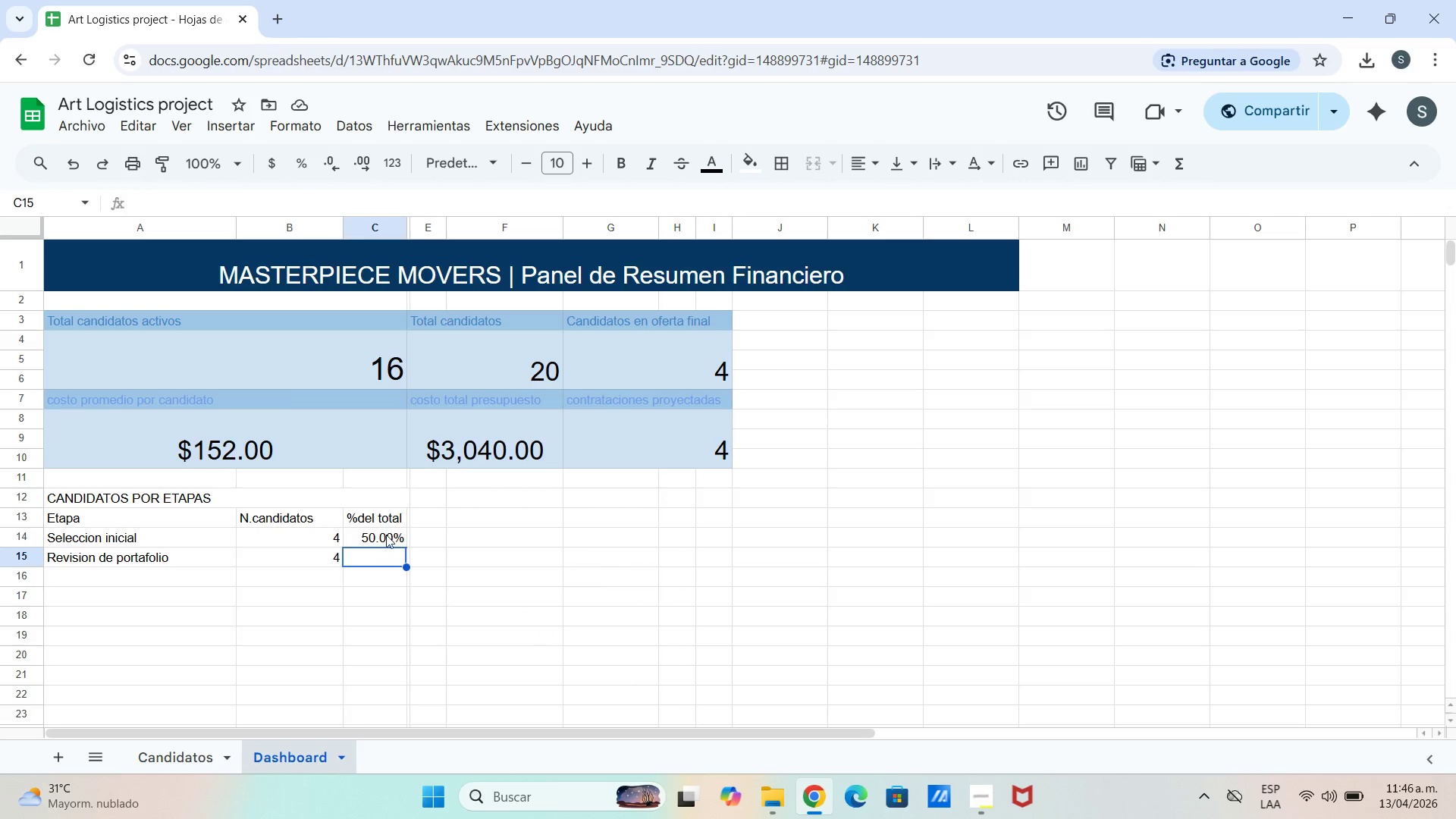 
left_click([387, 533])
 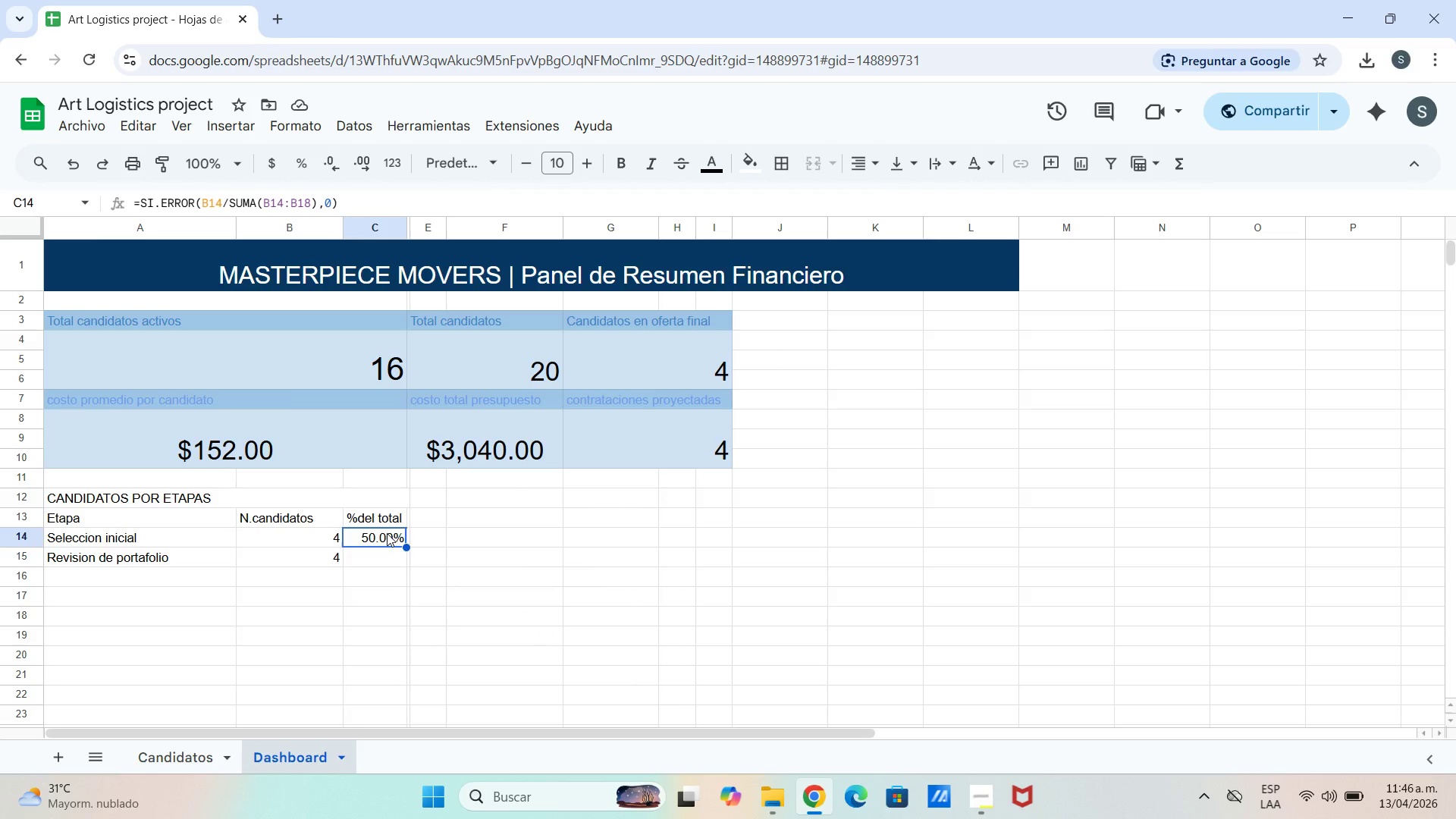 
left_click([387, 533])
 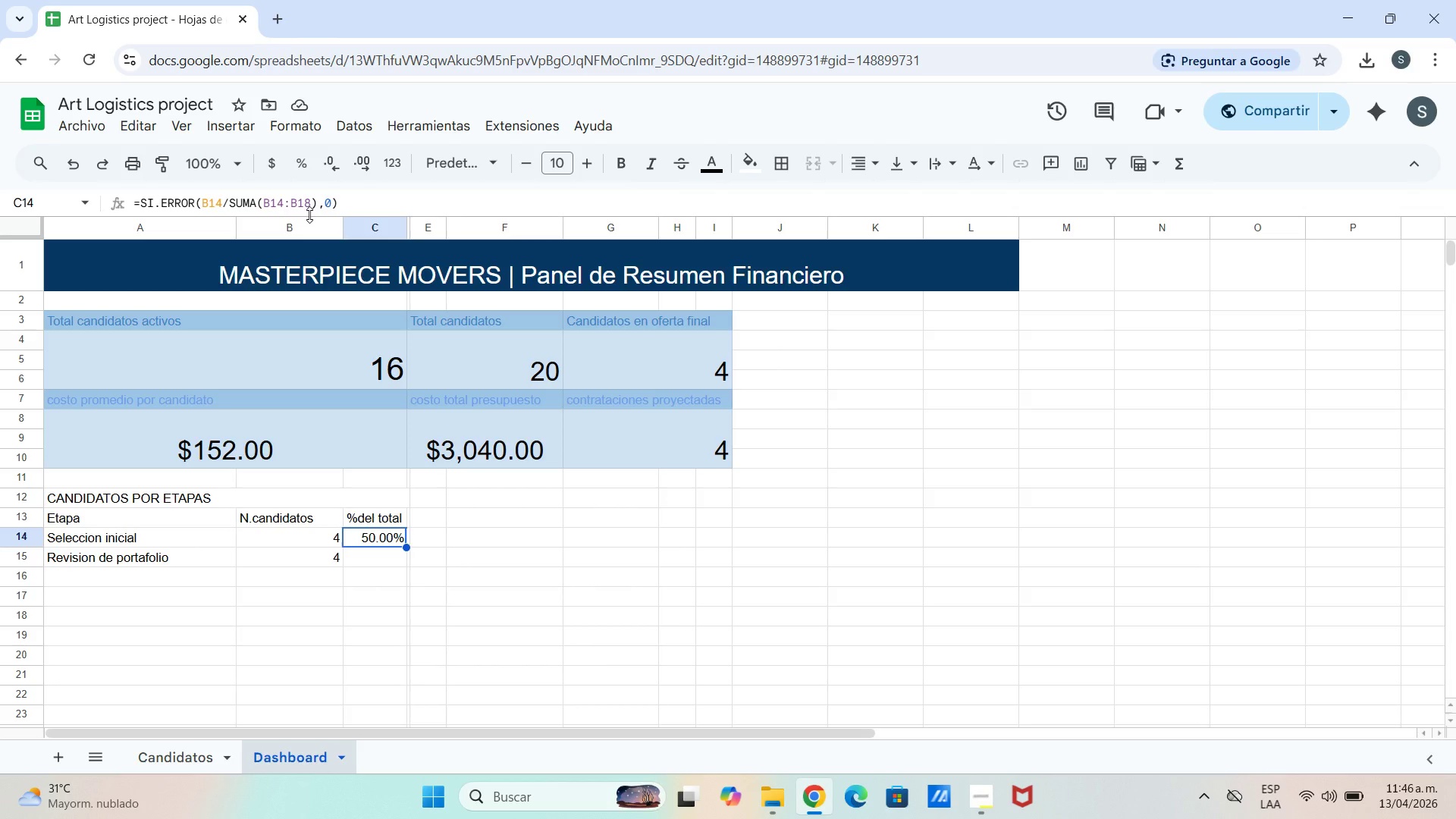 
wait(14.06)
 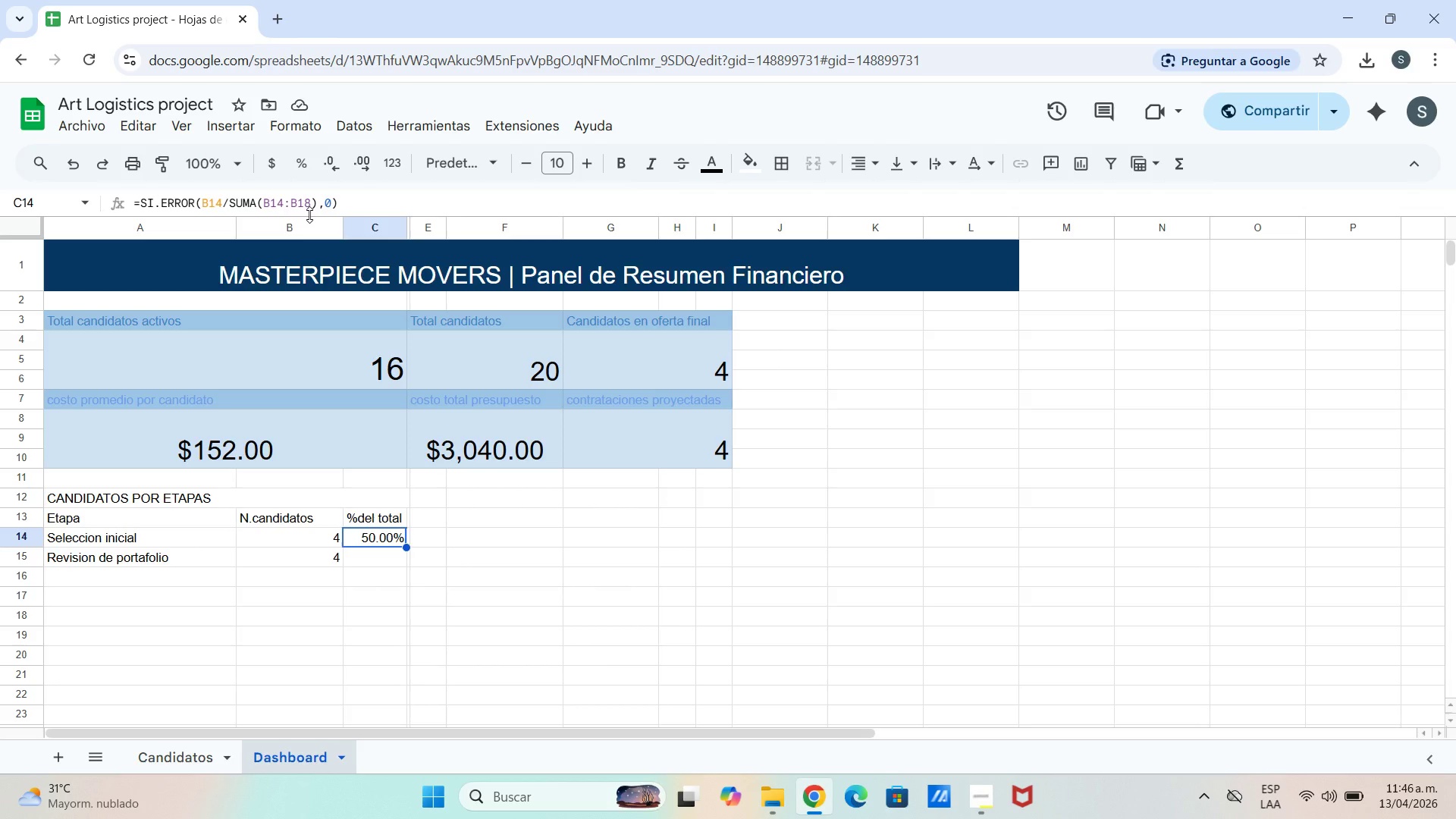 
double_click([356, 560])
 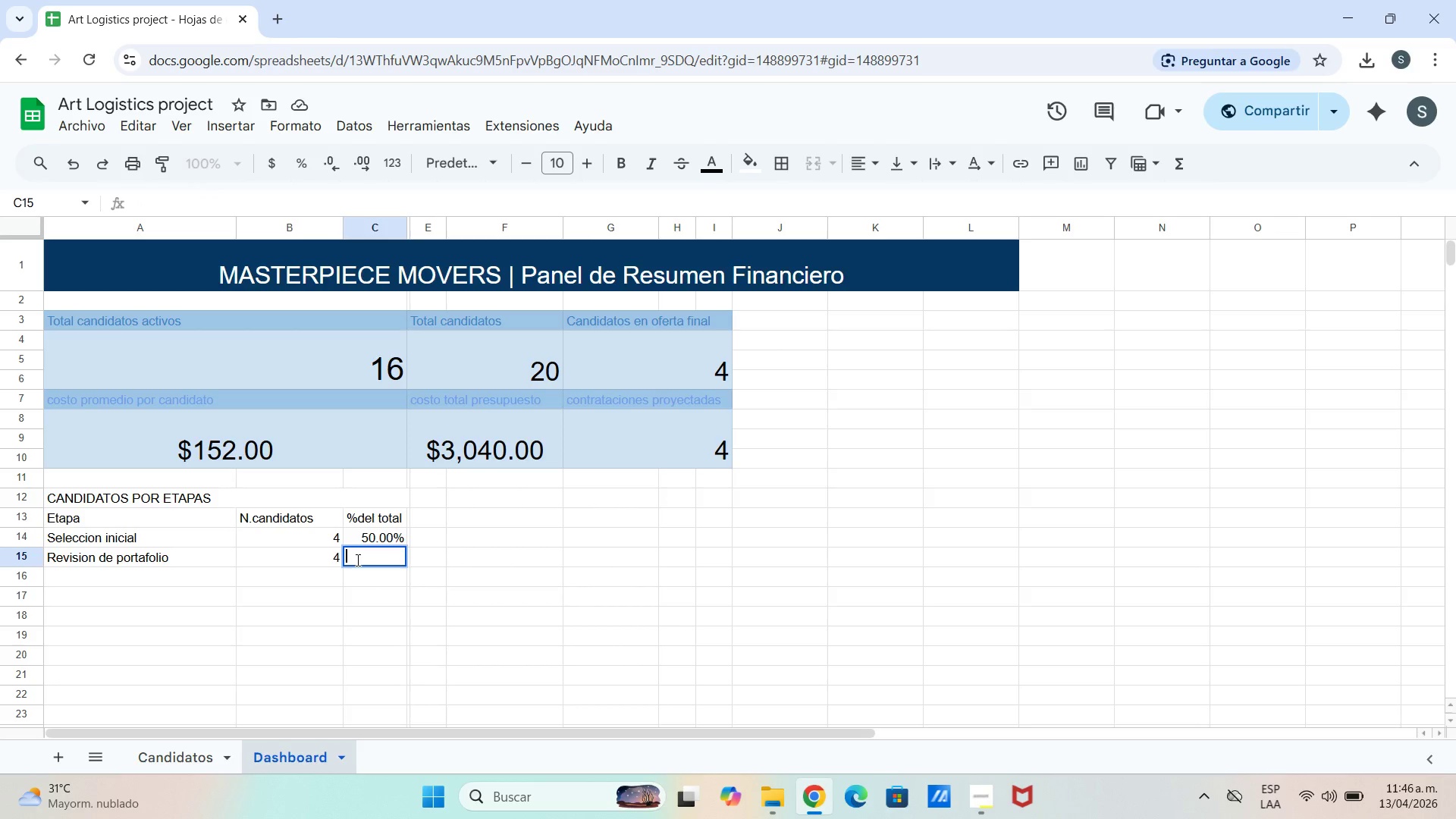 
left_click_drag(start_coordinate=[375, 533], to_coordinate=[376, 554])
 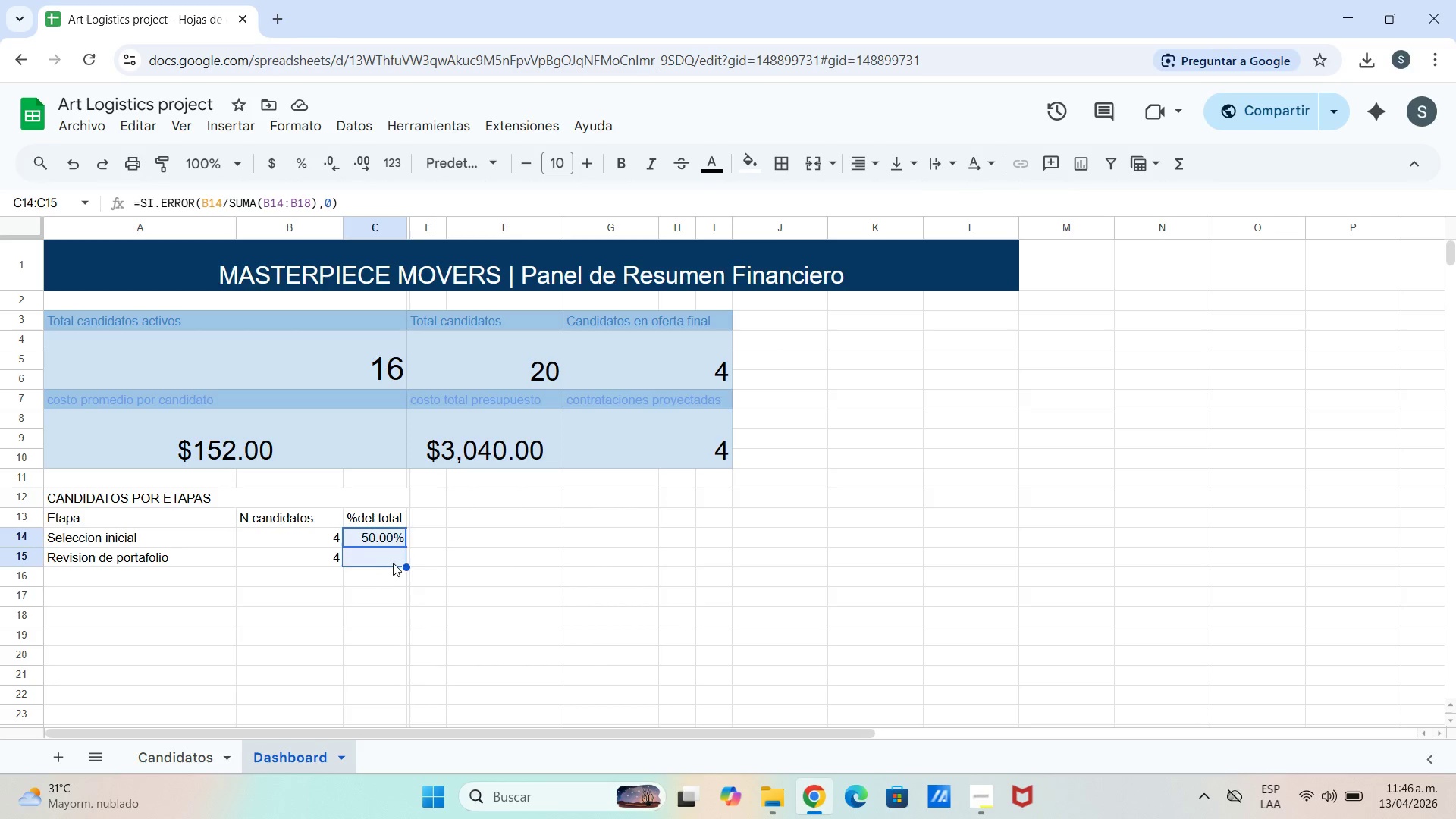 
left_click([403, 545])
 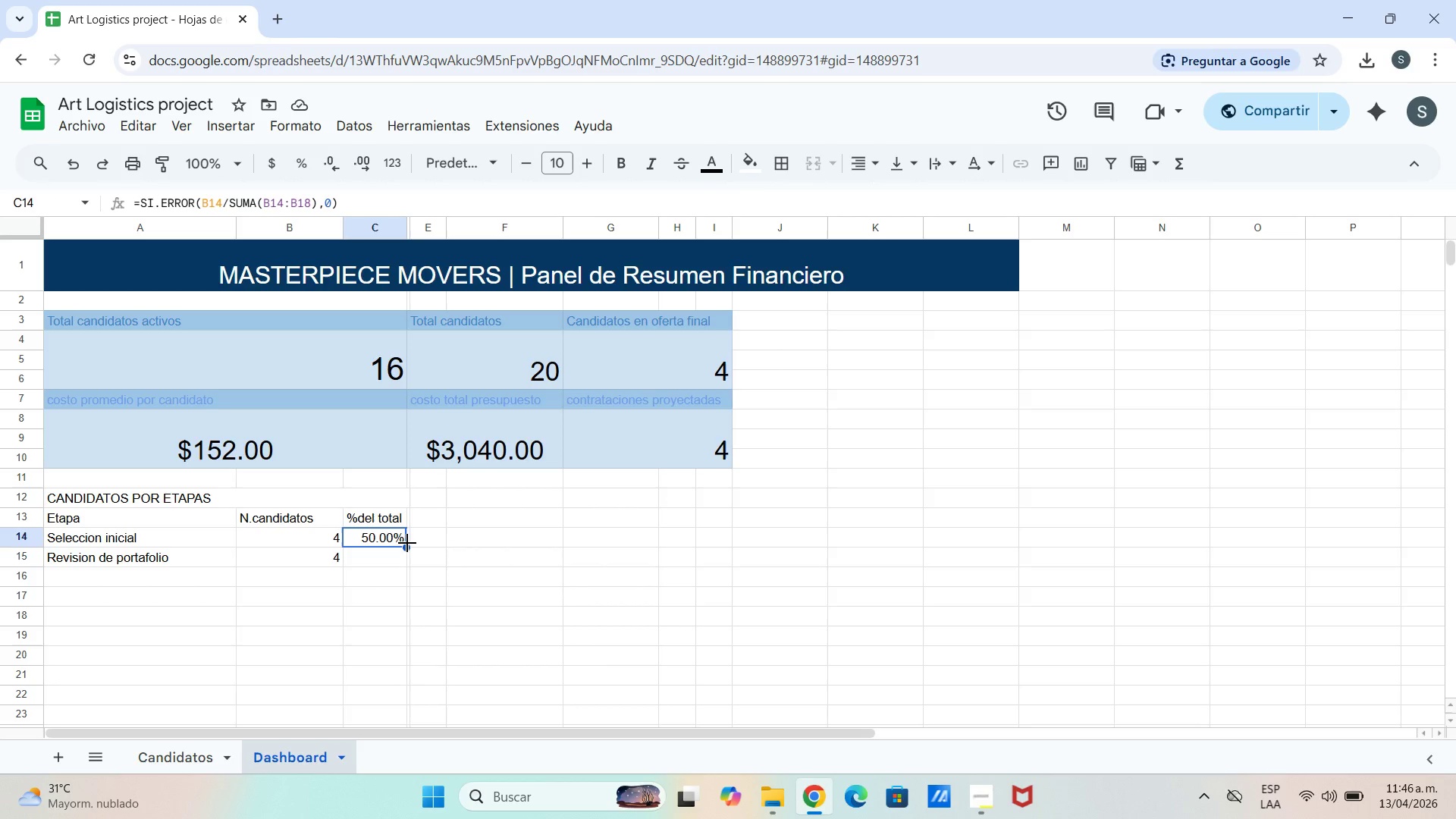 
left_click_drag(start_coordinate=[407, 543], to_coordinate=[404, 564])
 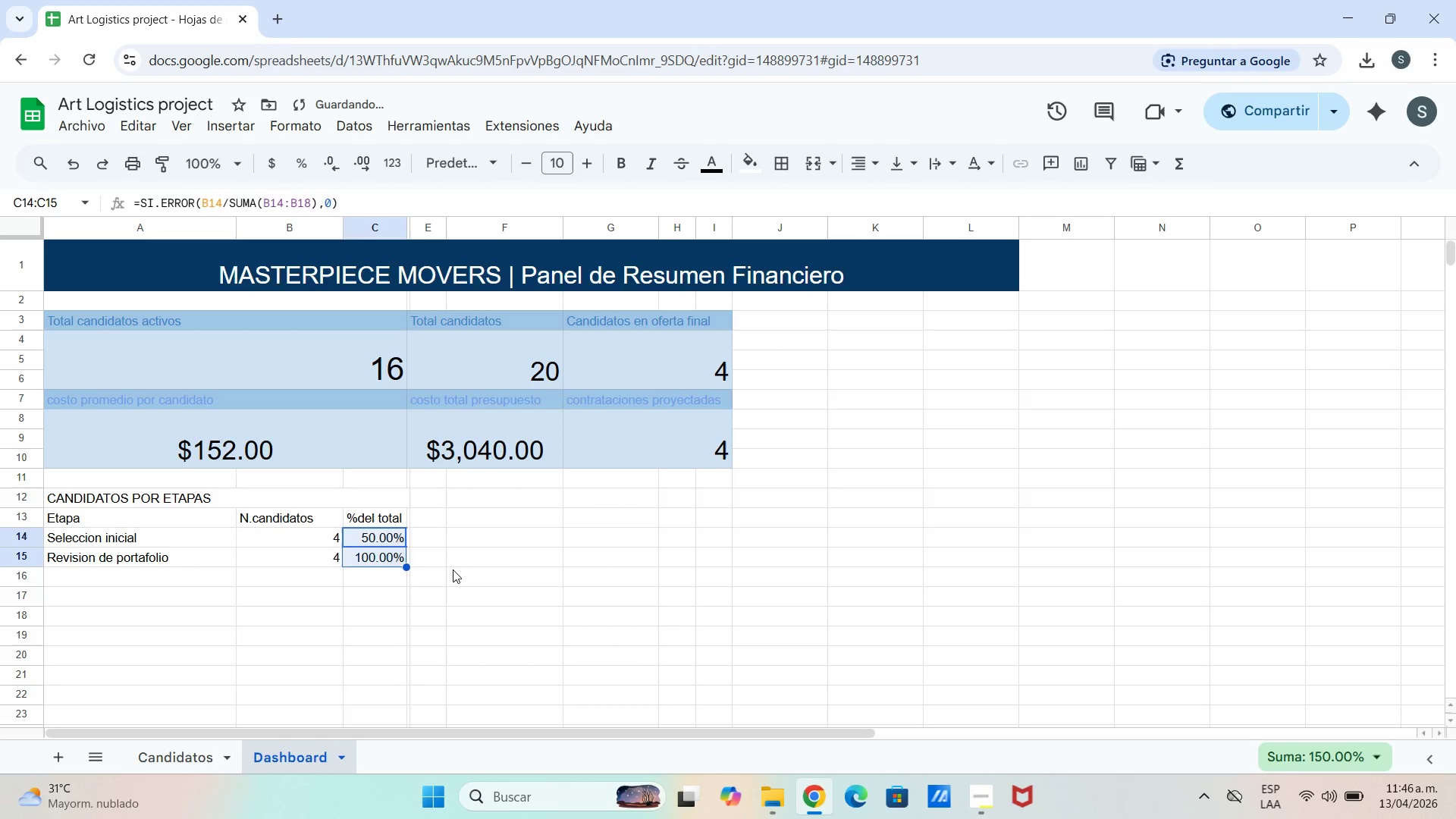 
left_click([455, 571])
 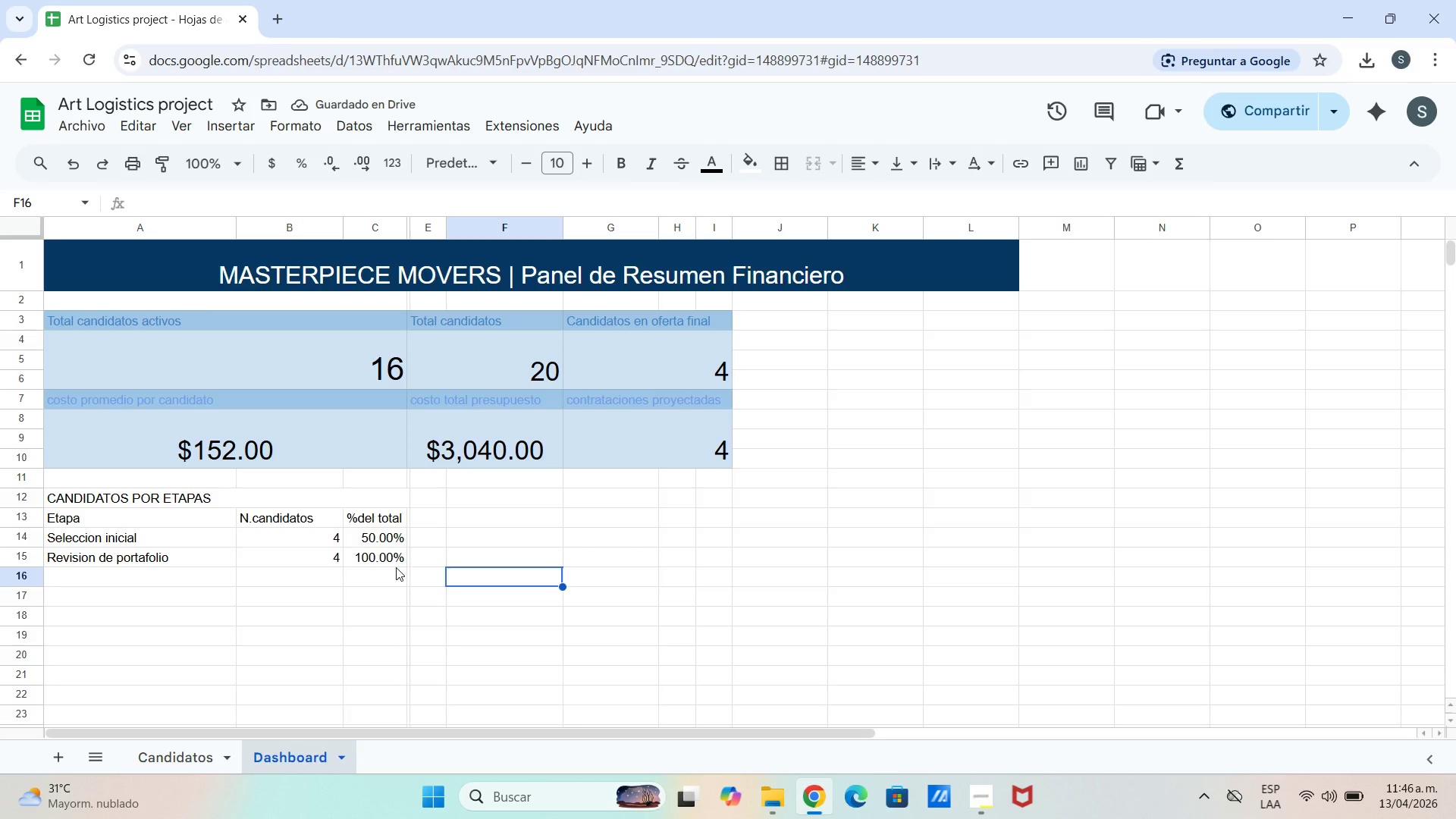 
left_click([369, 558])
 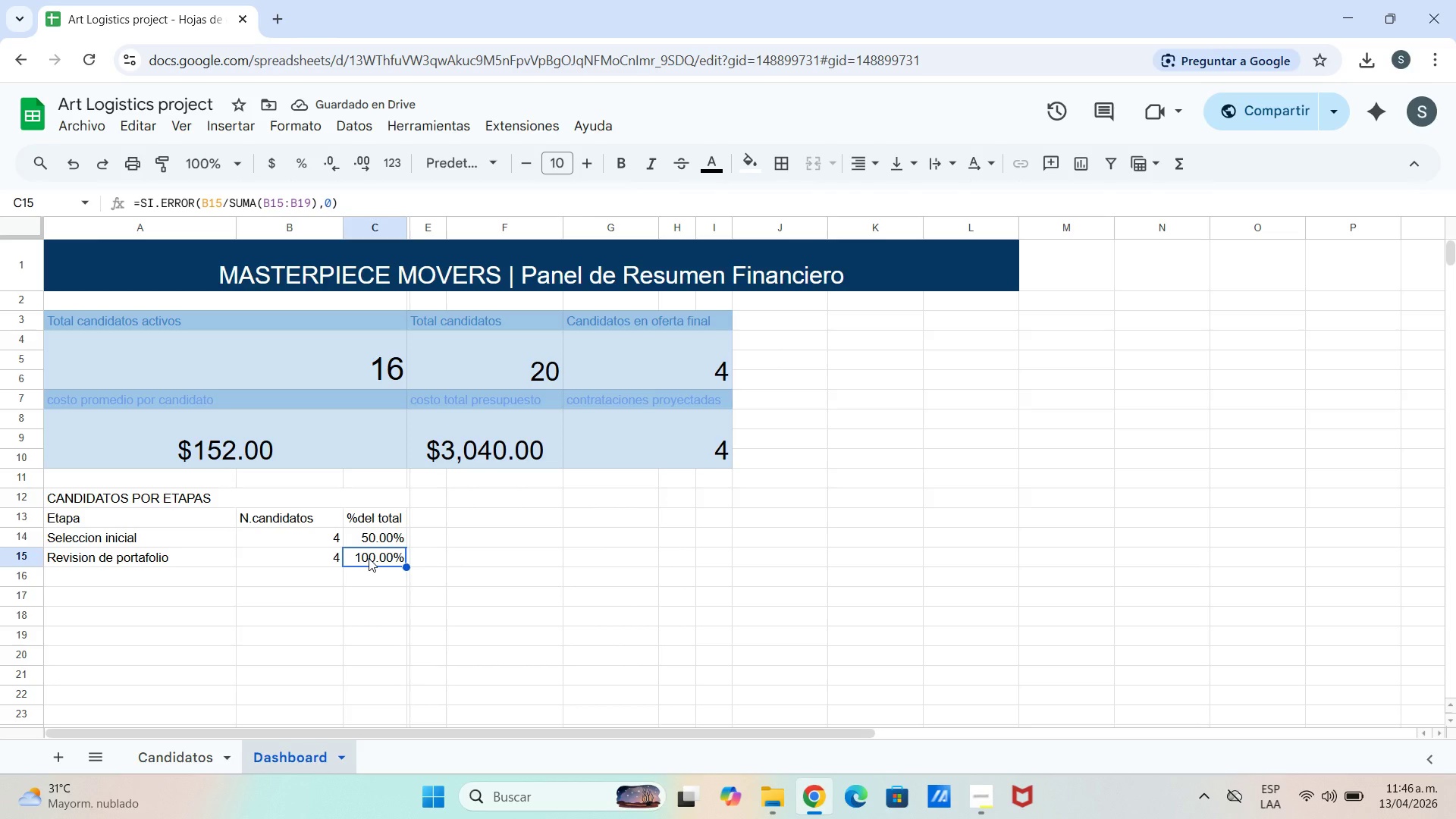 
left_click([369, 558])
 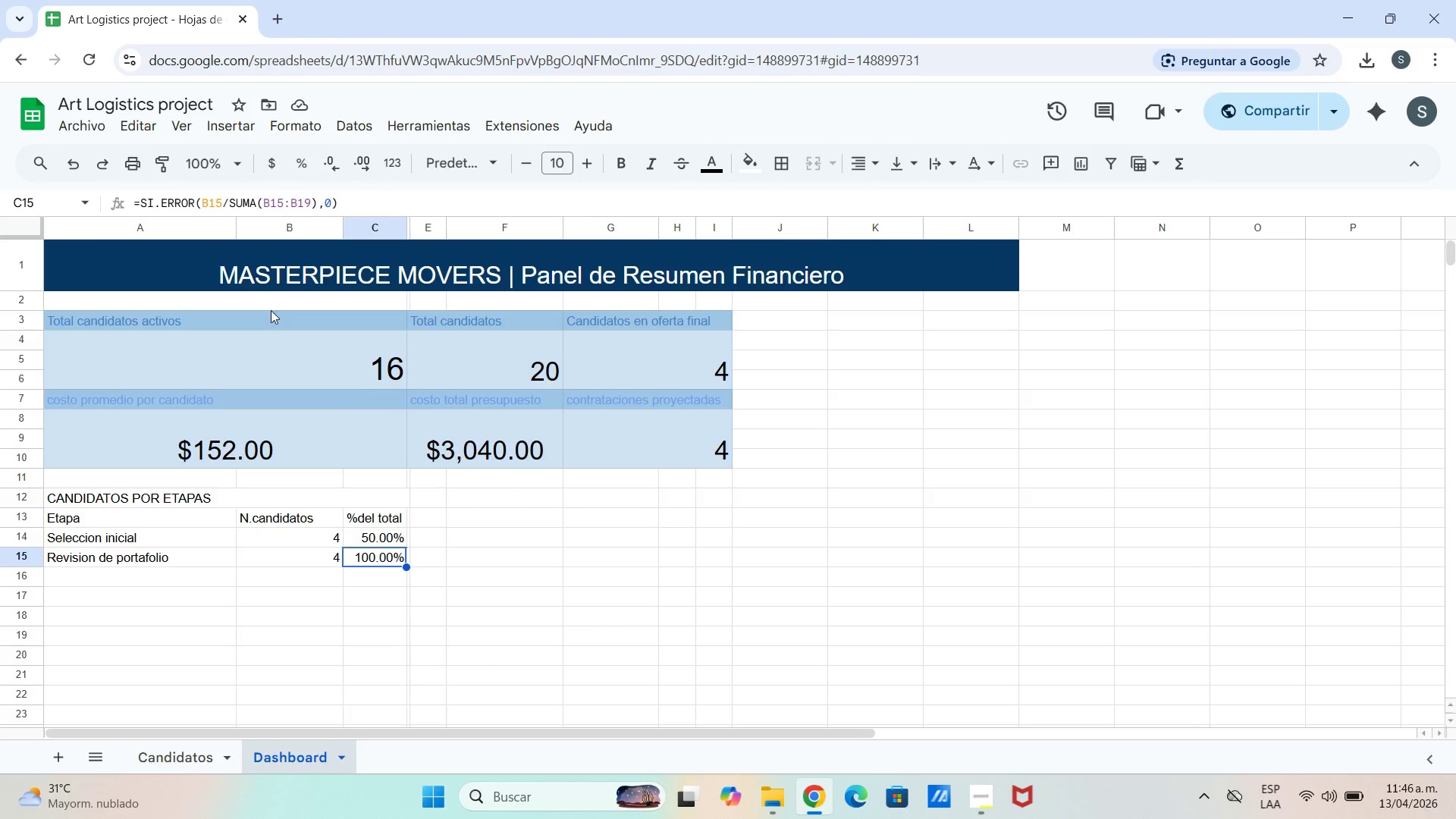 
wait(6.92)
 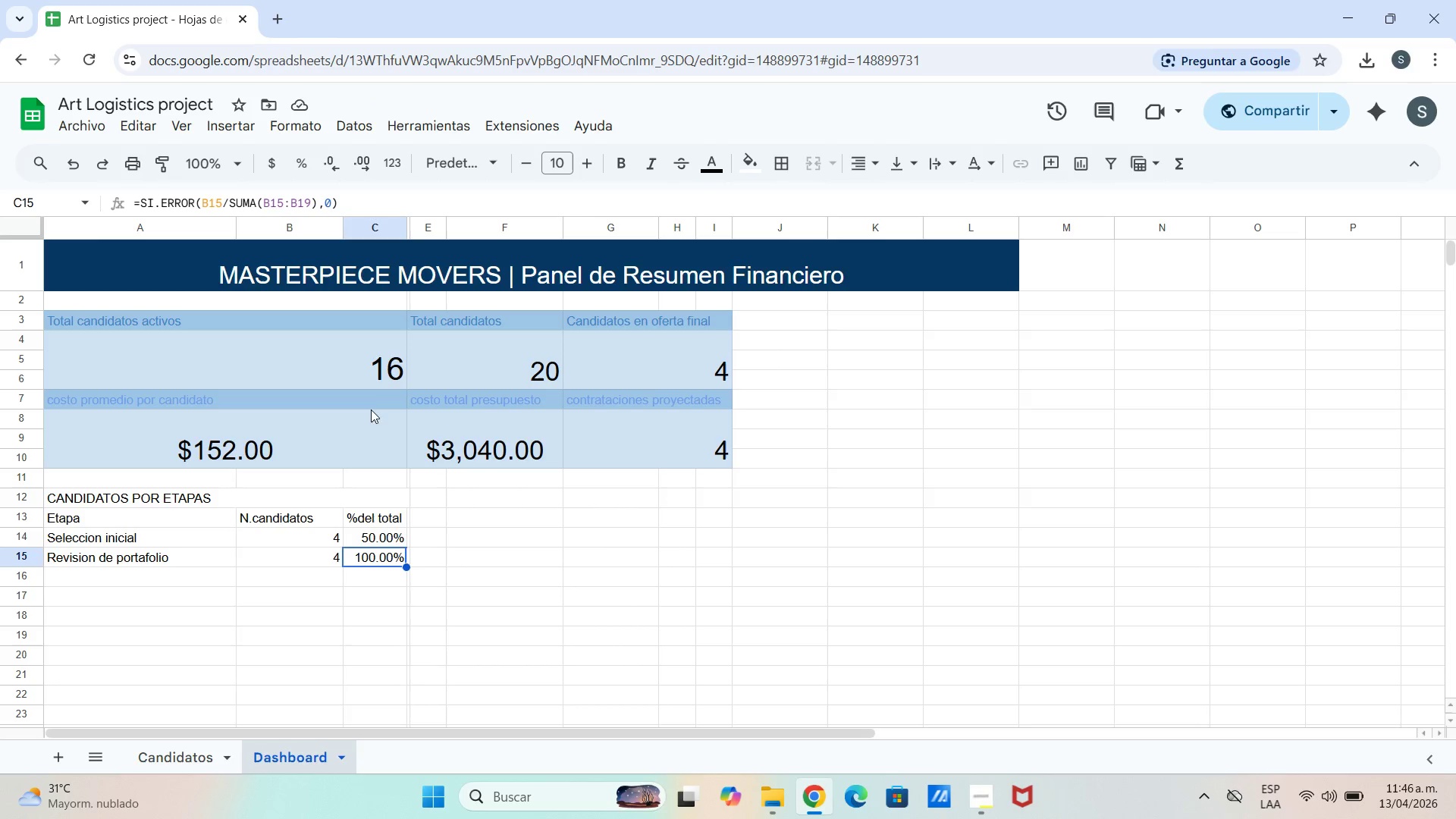 
double_click([377, 548])
 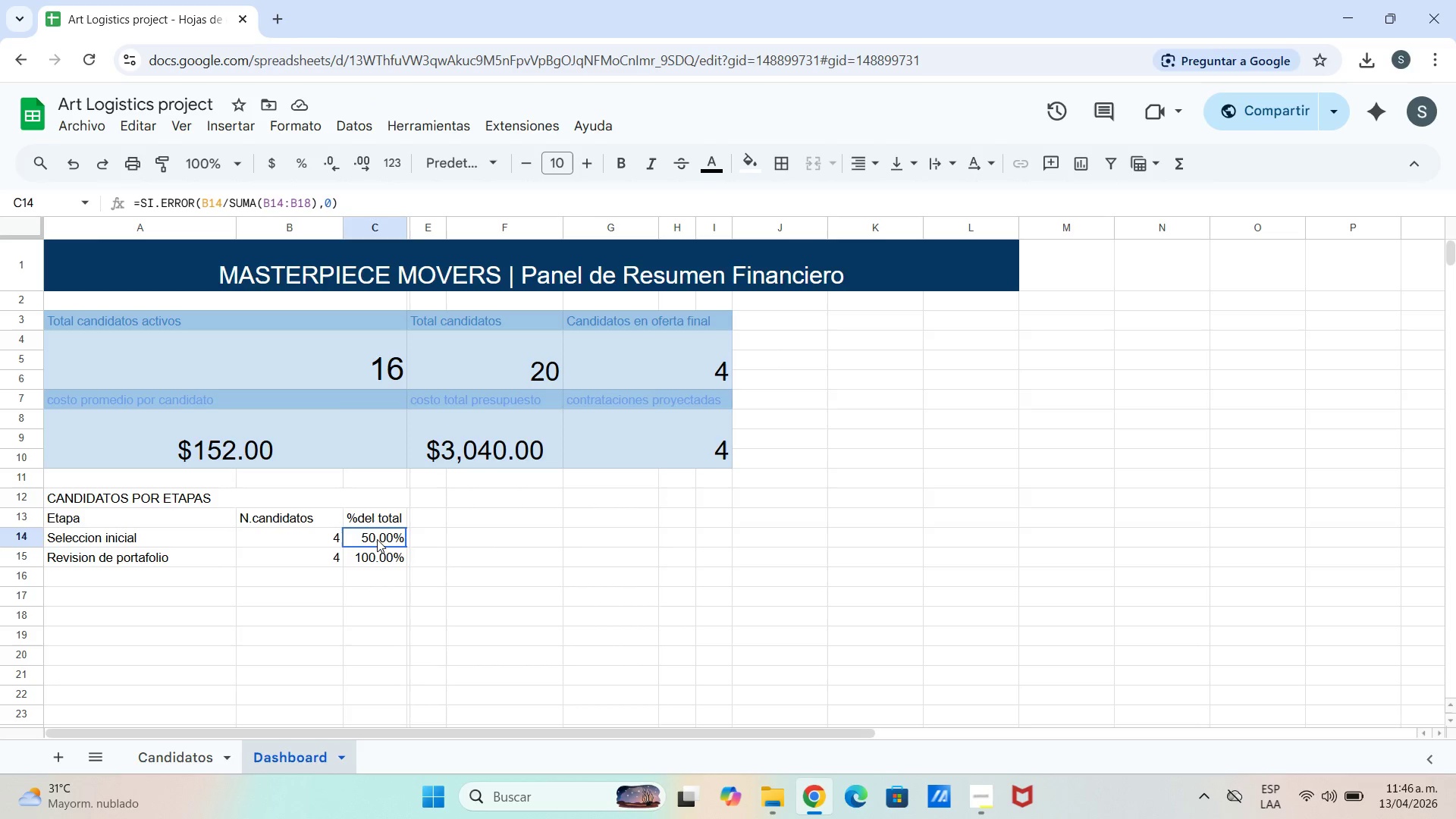 
double_click([377, 539])
 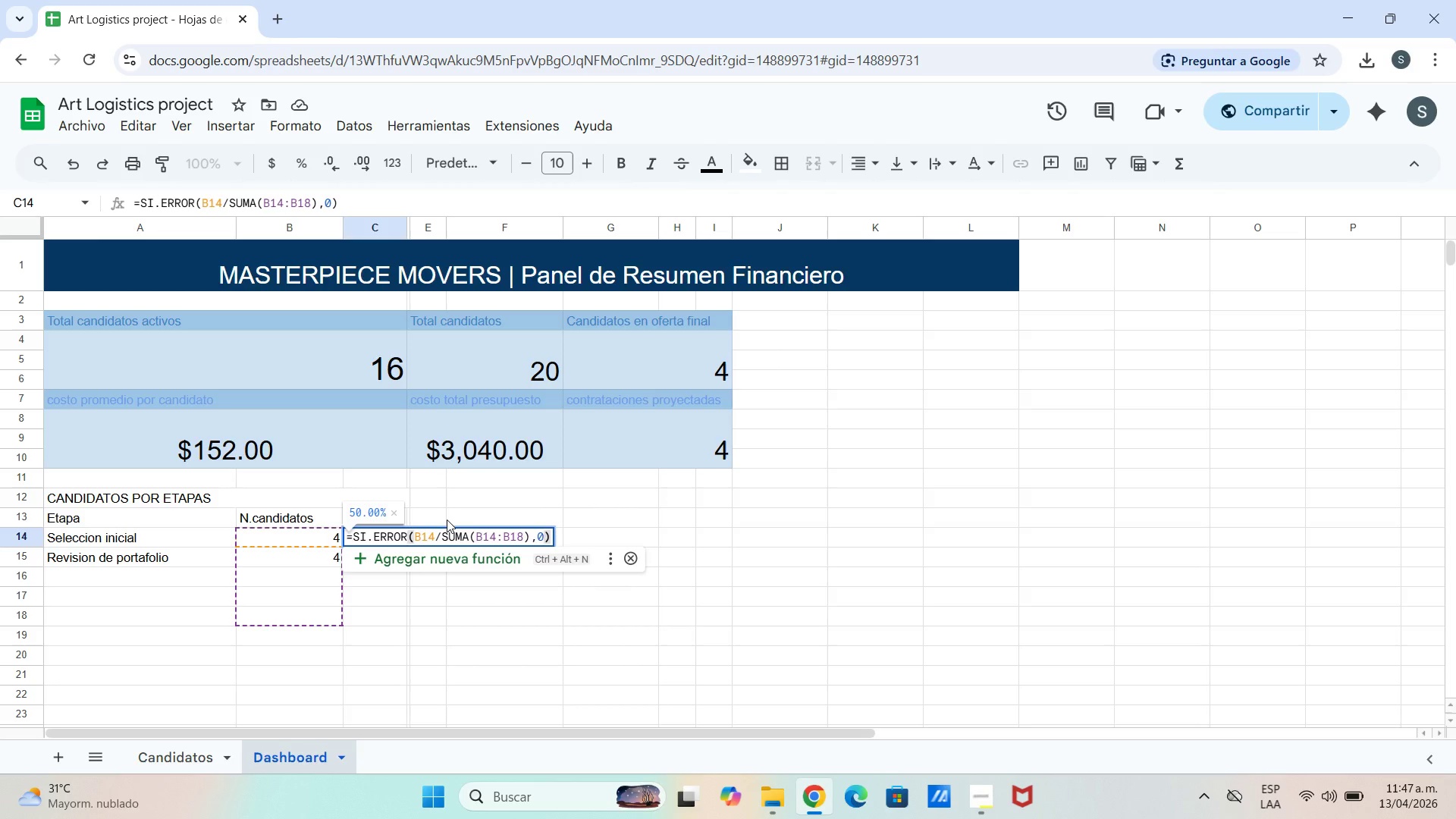 
wait(40.78)
 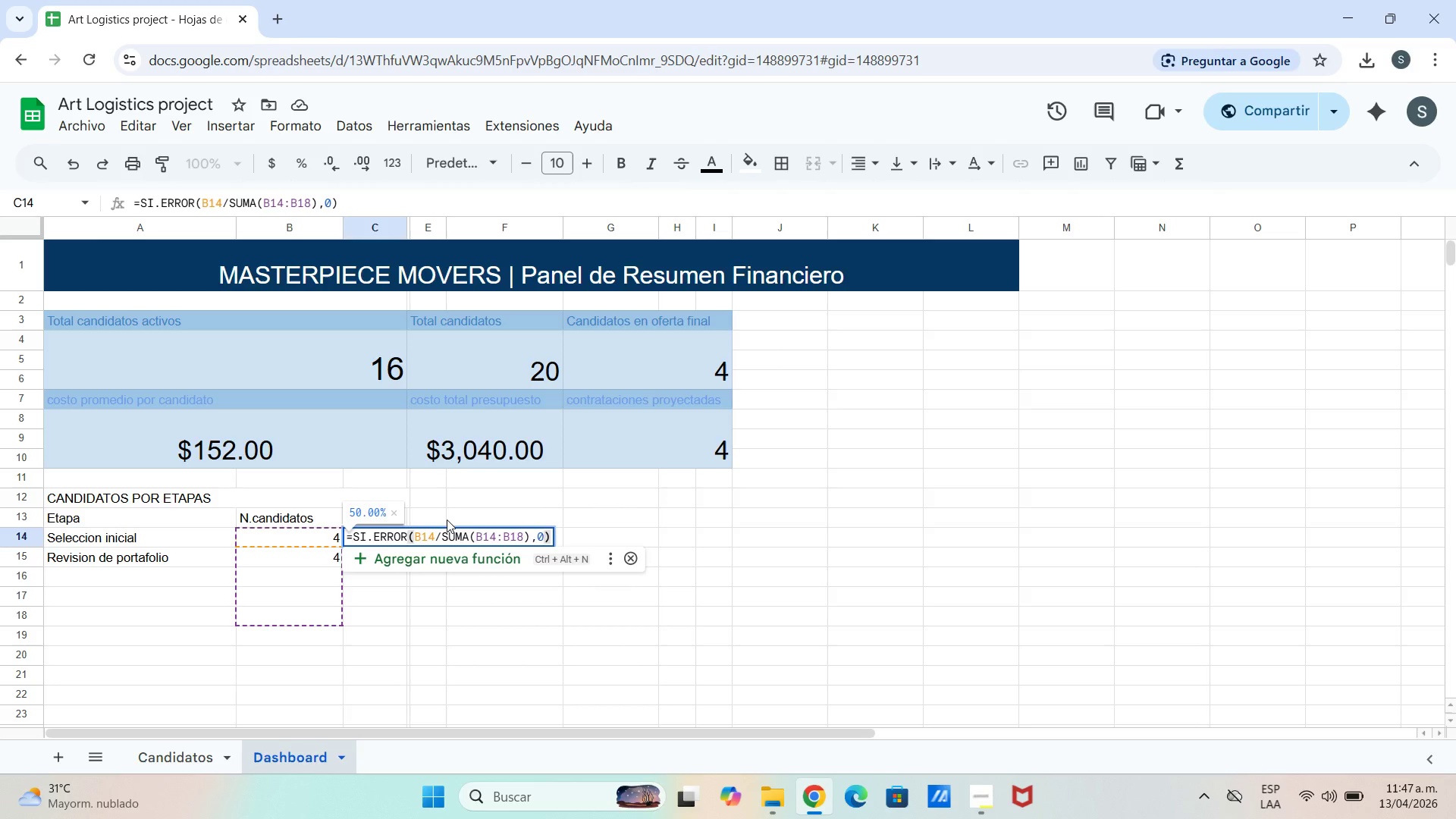 
left_click([443, 638])
 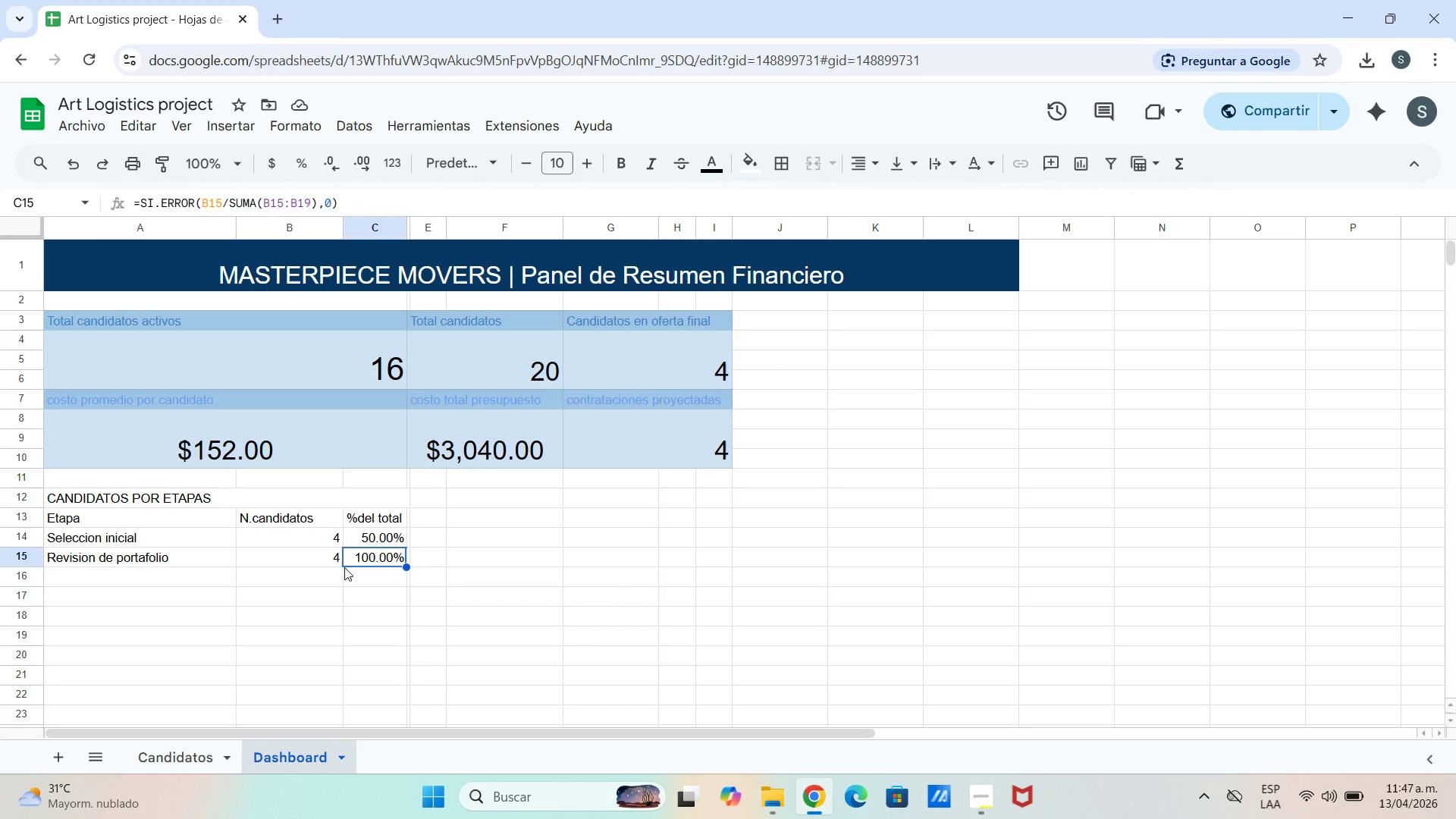 
double_click([252, 595])
 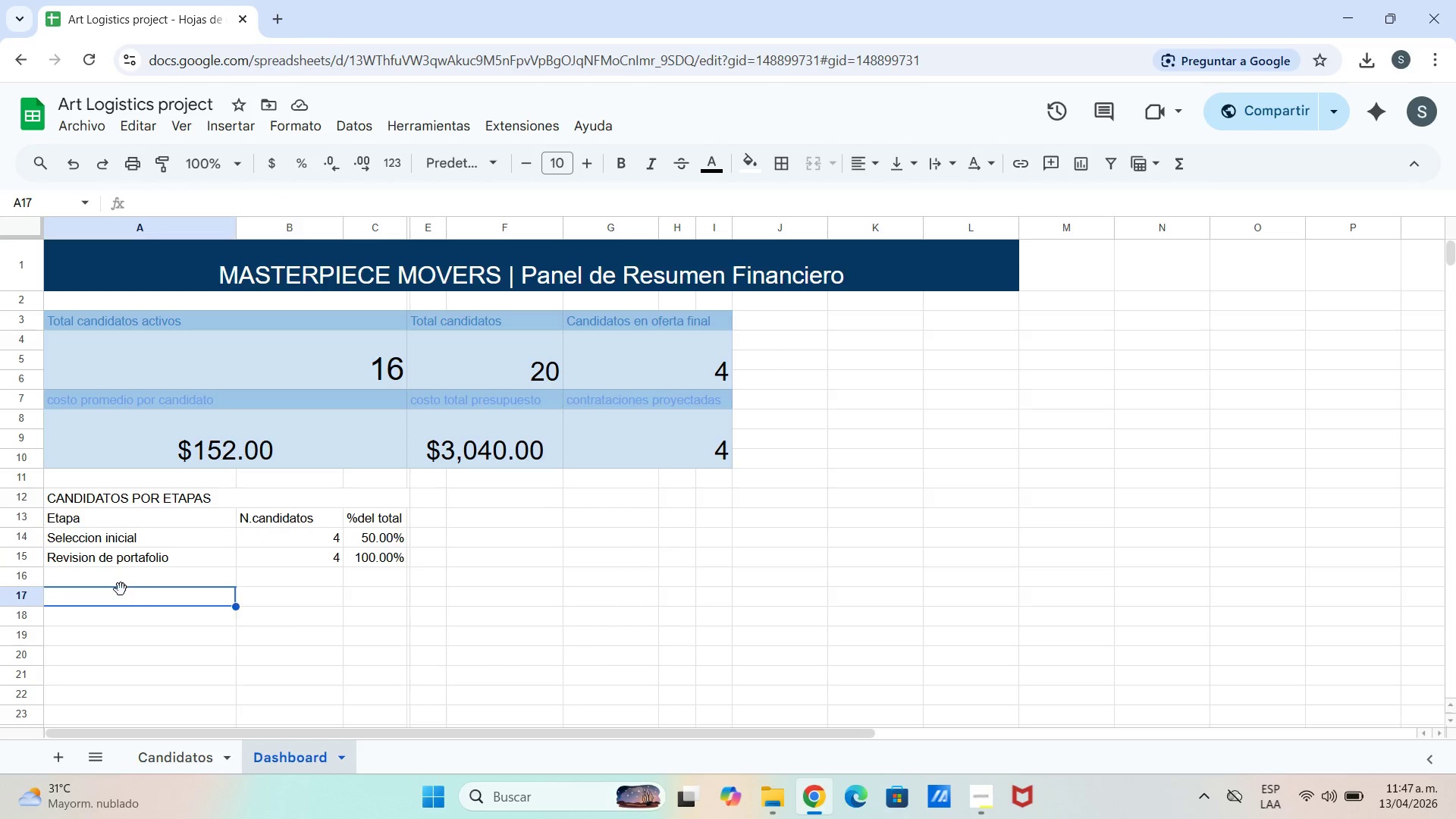 
triple_click([121, 584])
 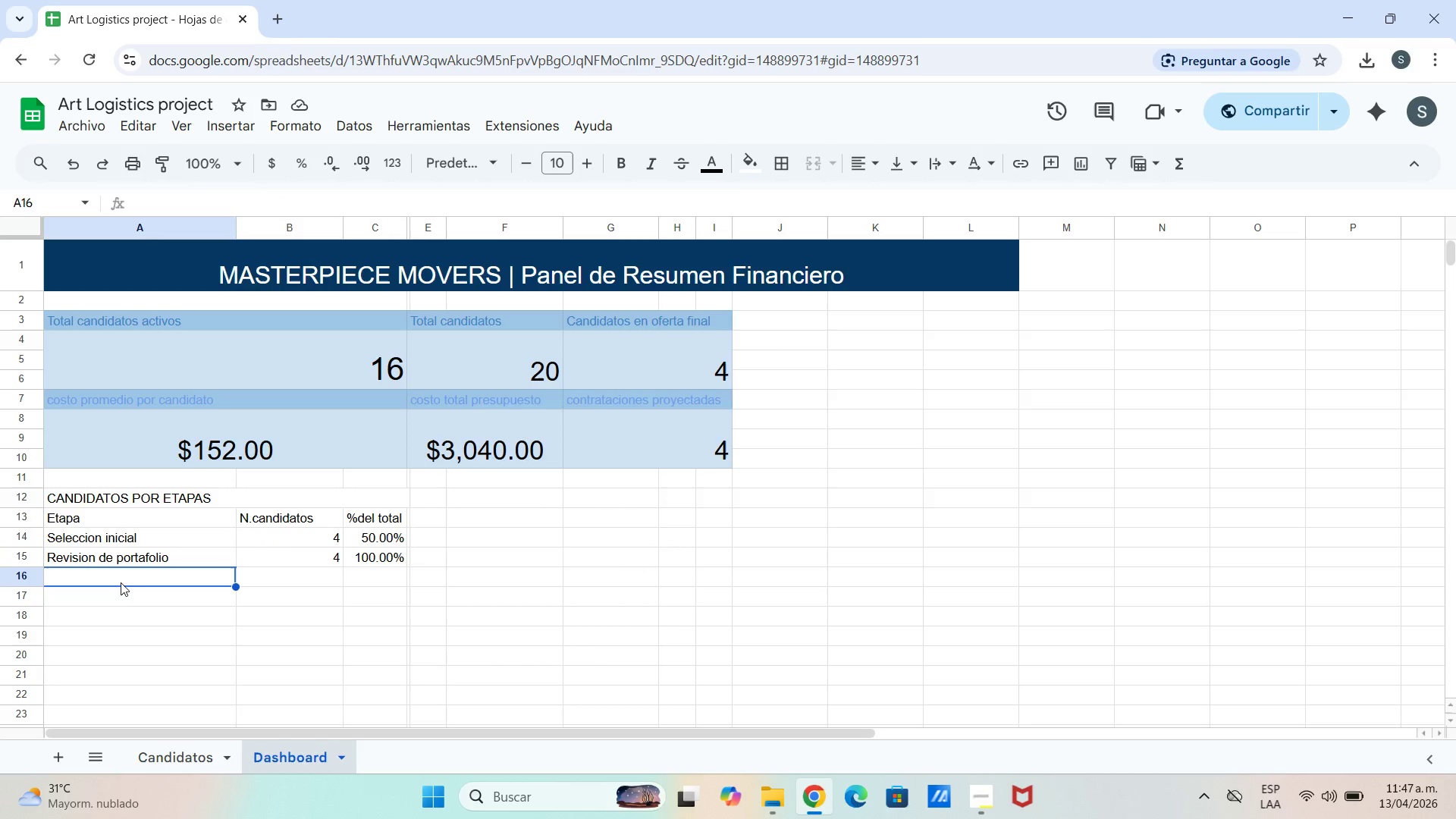 
triple_click([121, 582])
 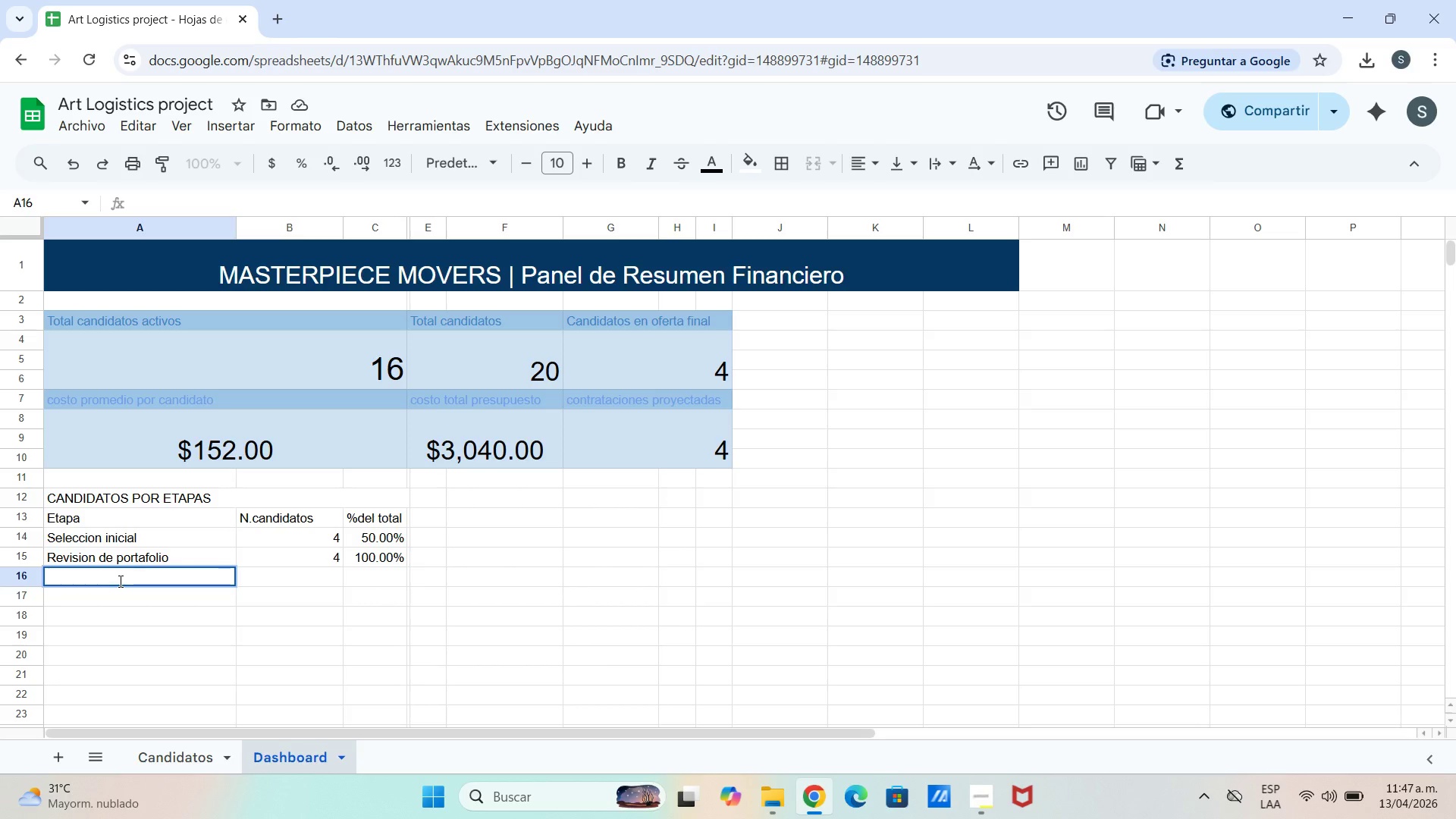 
type(PRUEBA)
key(Backspace)
key(Backspace)
key(Backspace)
key(Backspace)
key(Backspace)
type(t)
key(Backspace)
type(rueba tectina)
key(Backspace)
type(ca de conducin)
key(Backspace)
key(Backspace)
type(ion)
 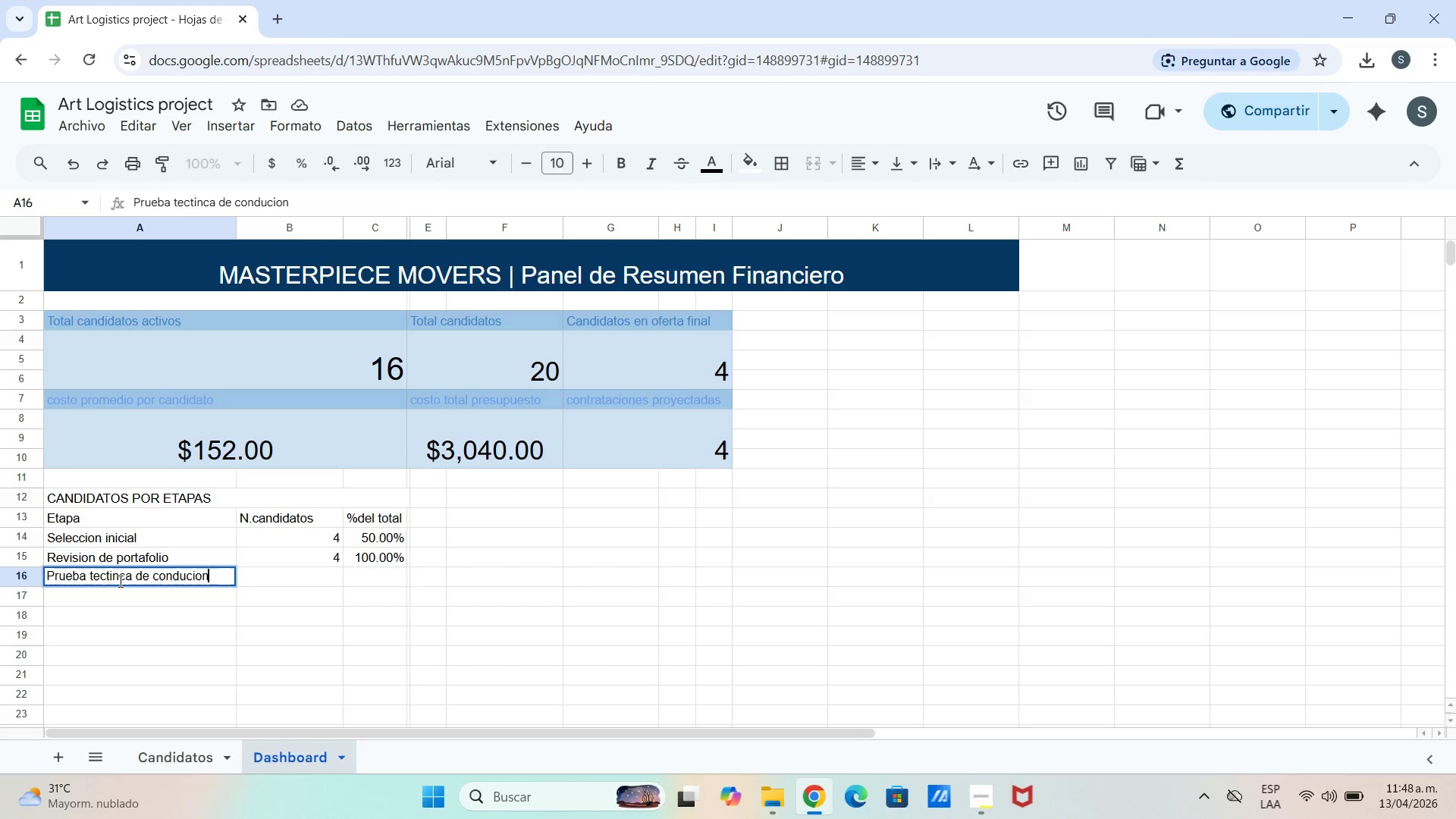 
key(Enter)
 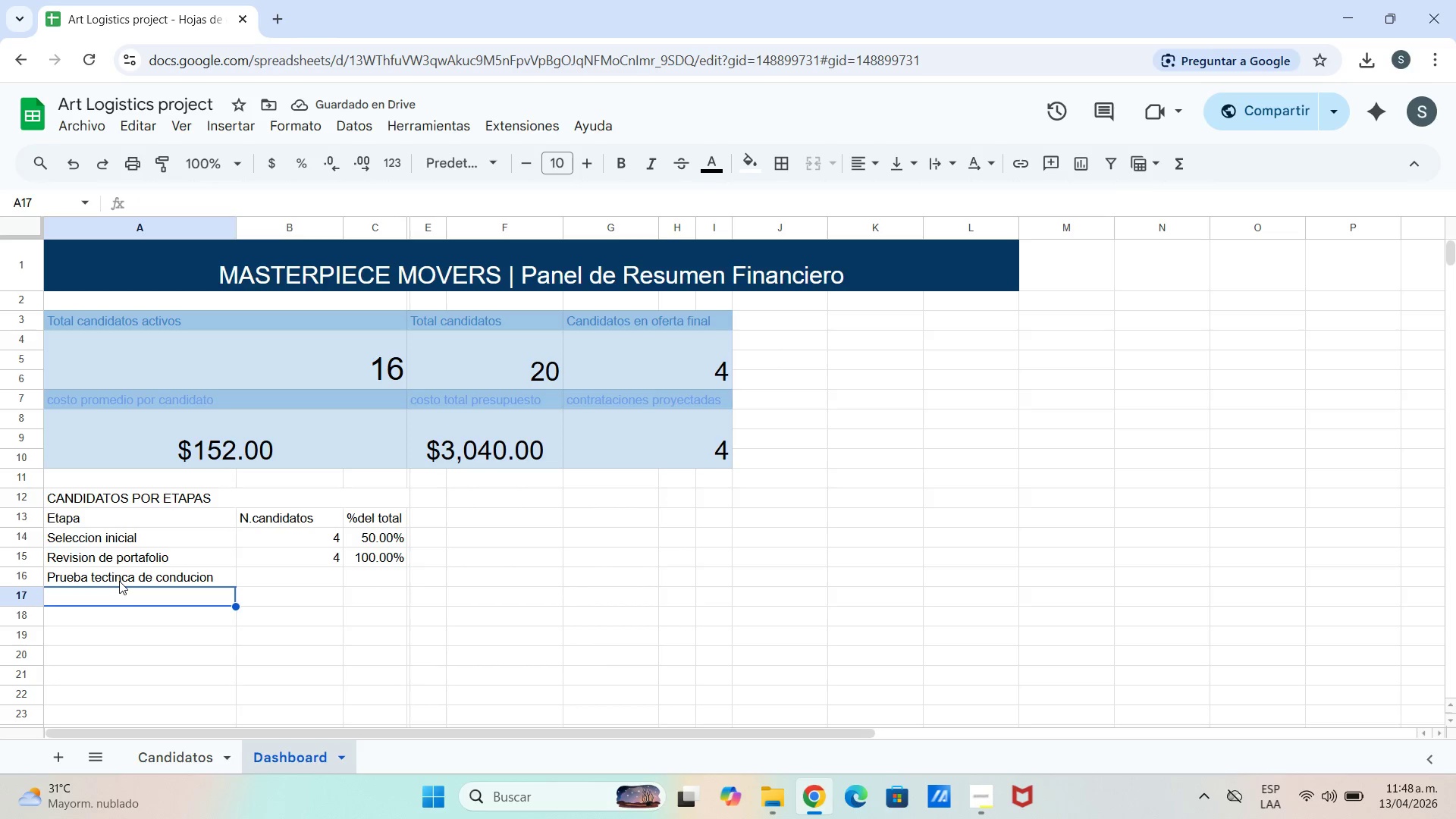 
type(Verificacion Antecedentes)
 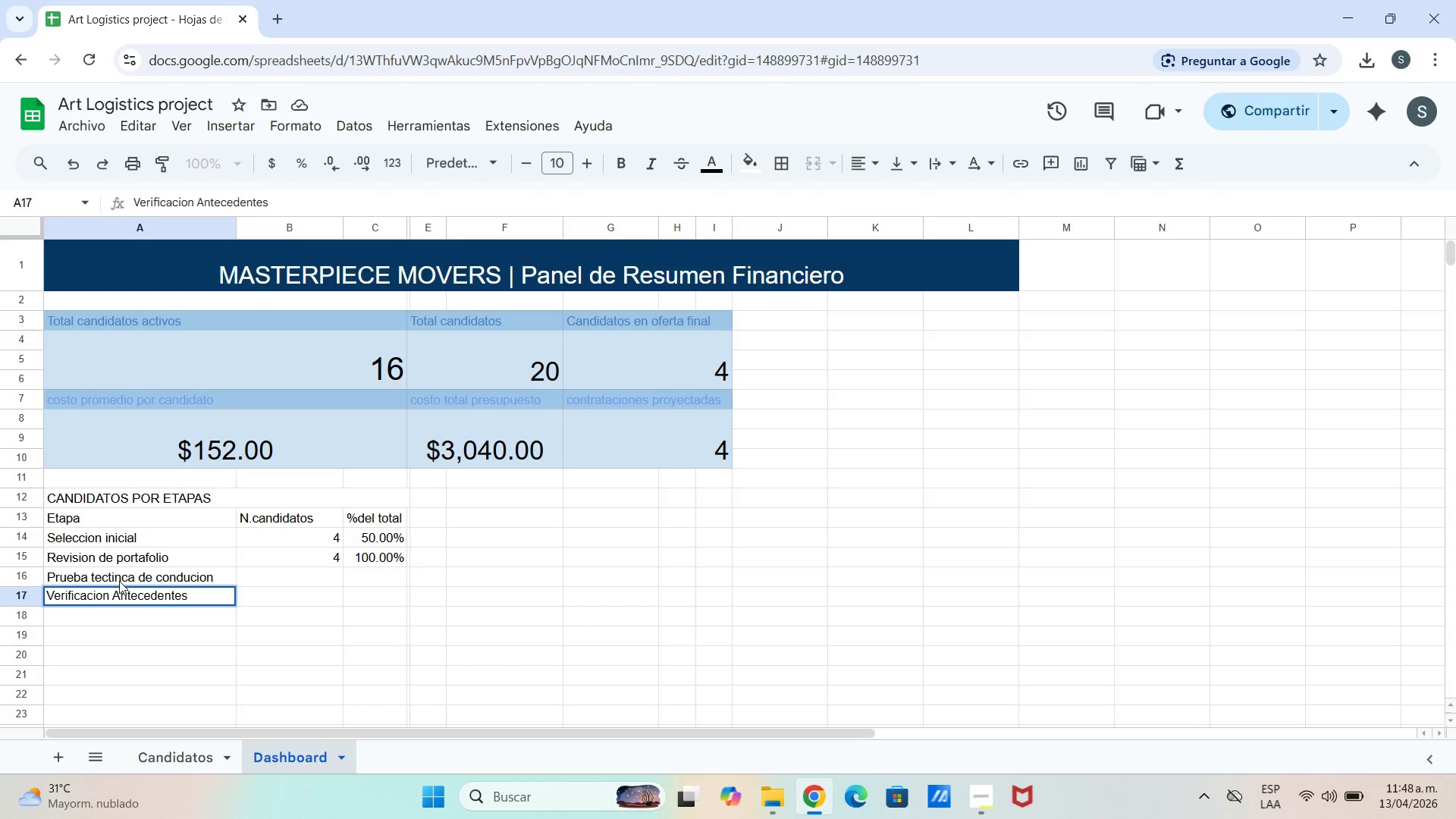 
key(Enter)
 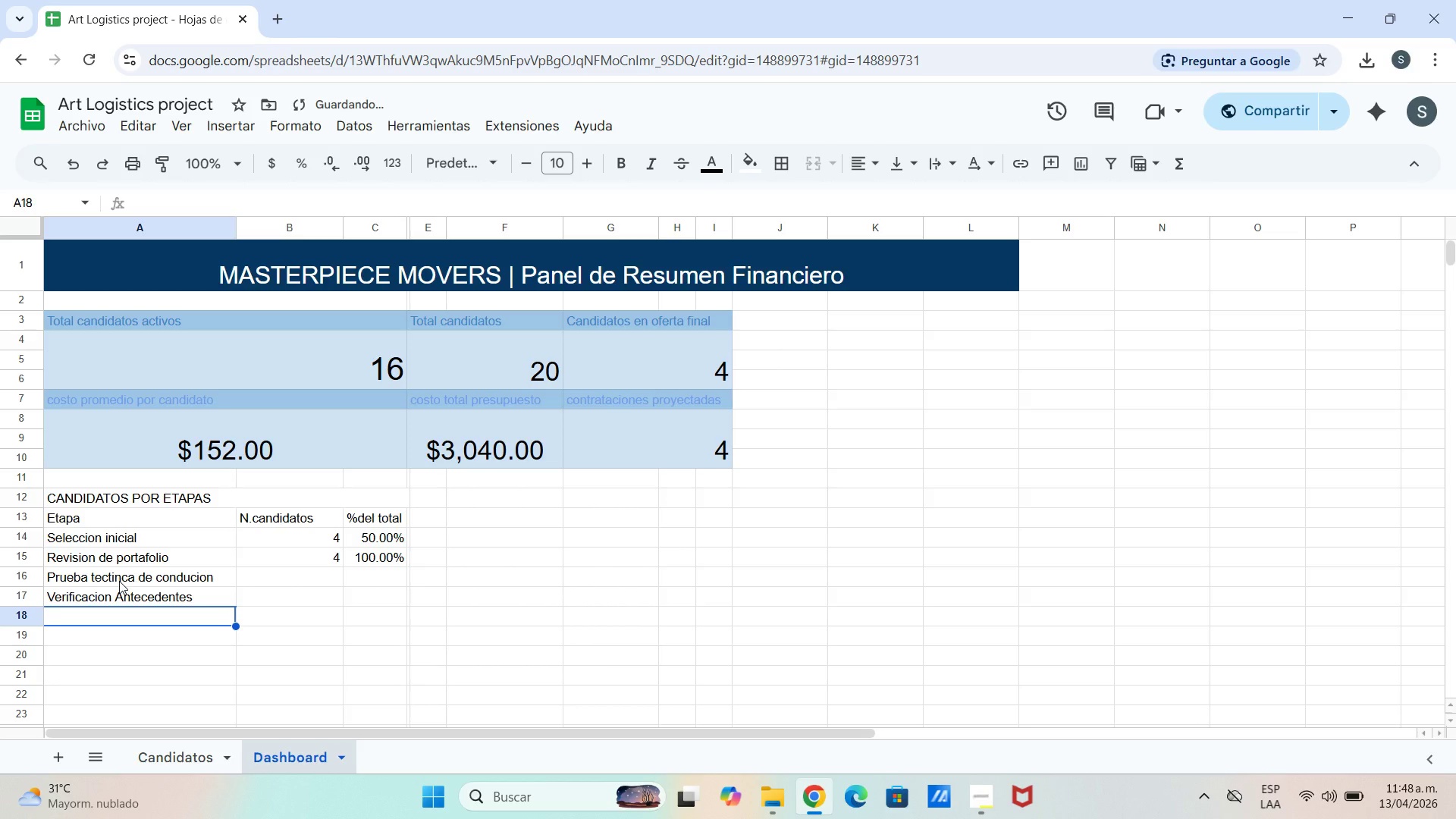 
type(Oferta final)
 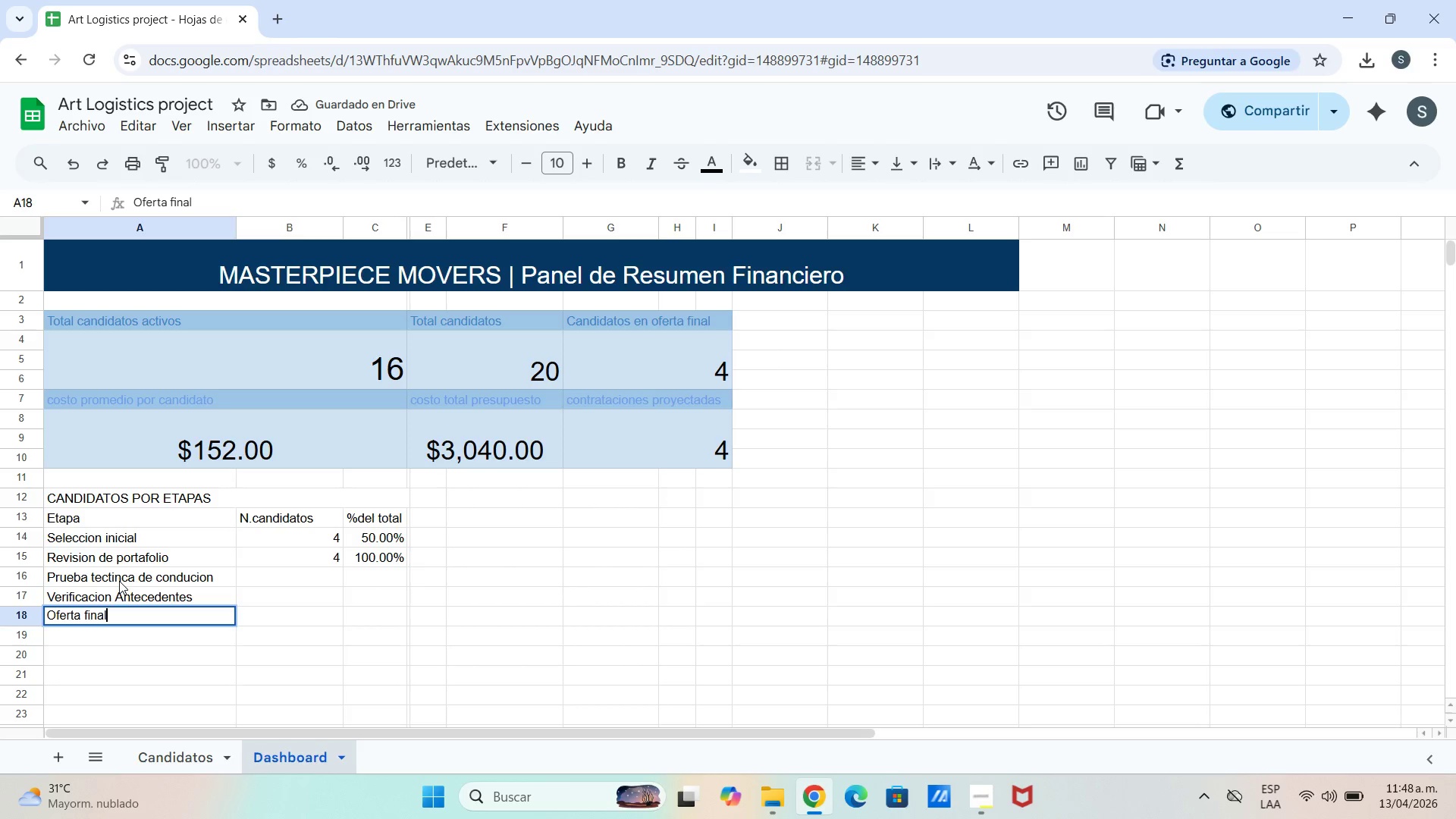 
hold_key(key=ShiftLeft, duration=1.33)
 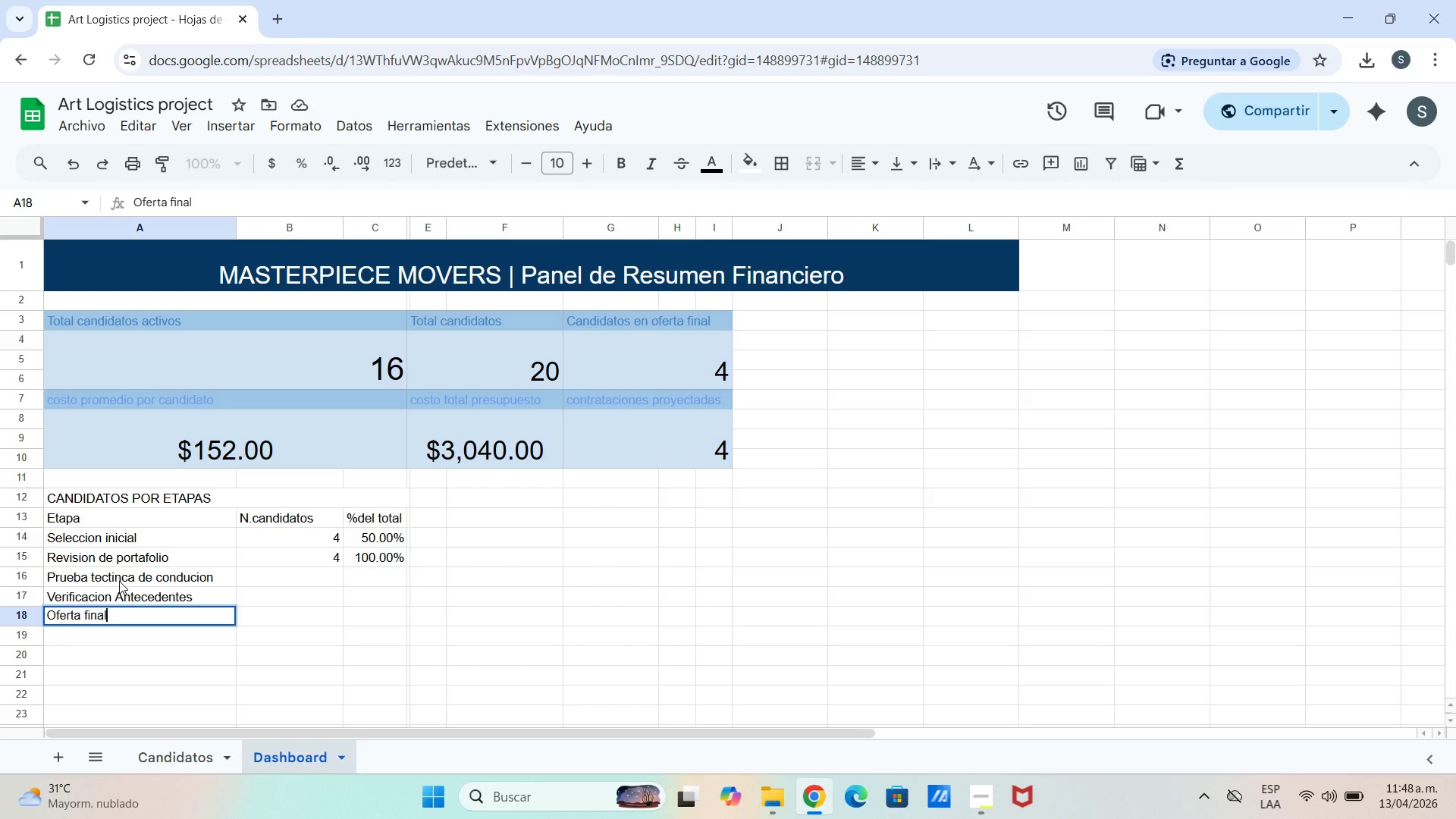 
key(Enter)
 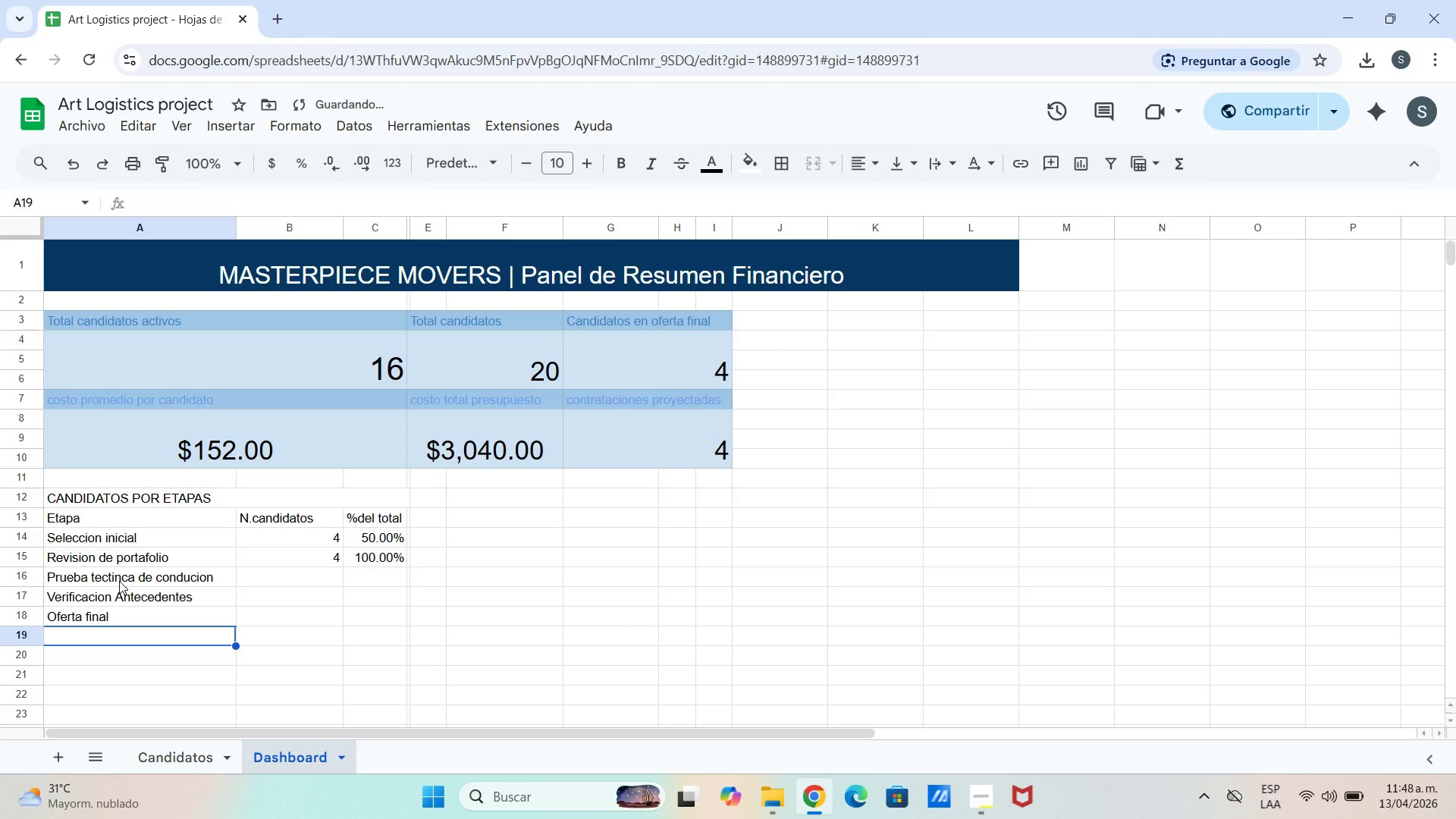 
type(Ttot)
key(Backspace)
key(Backspace)
key(Backspace)
type(otal)
 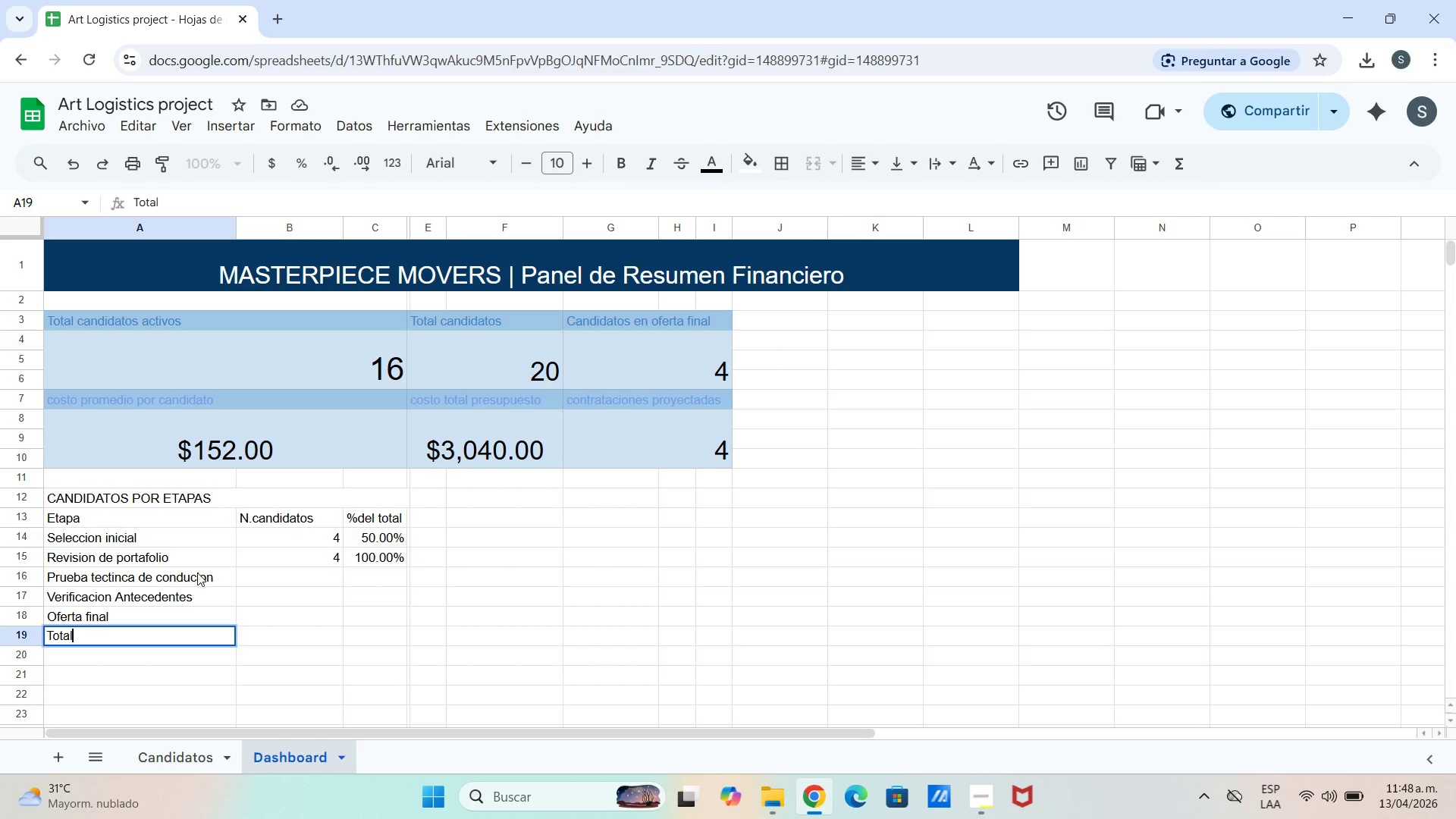 
left_click([256, 571])
 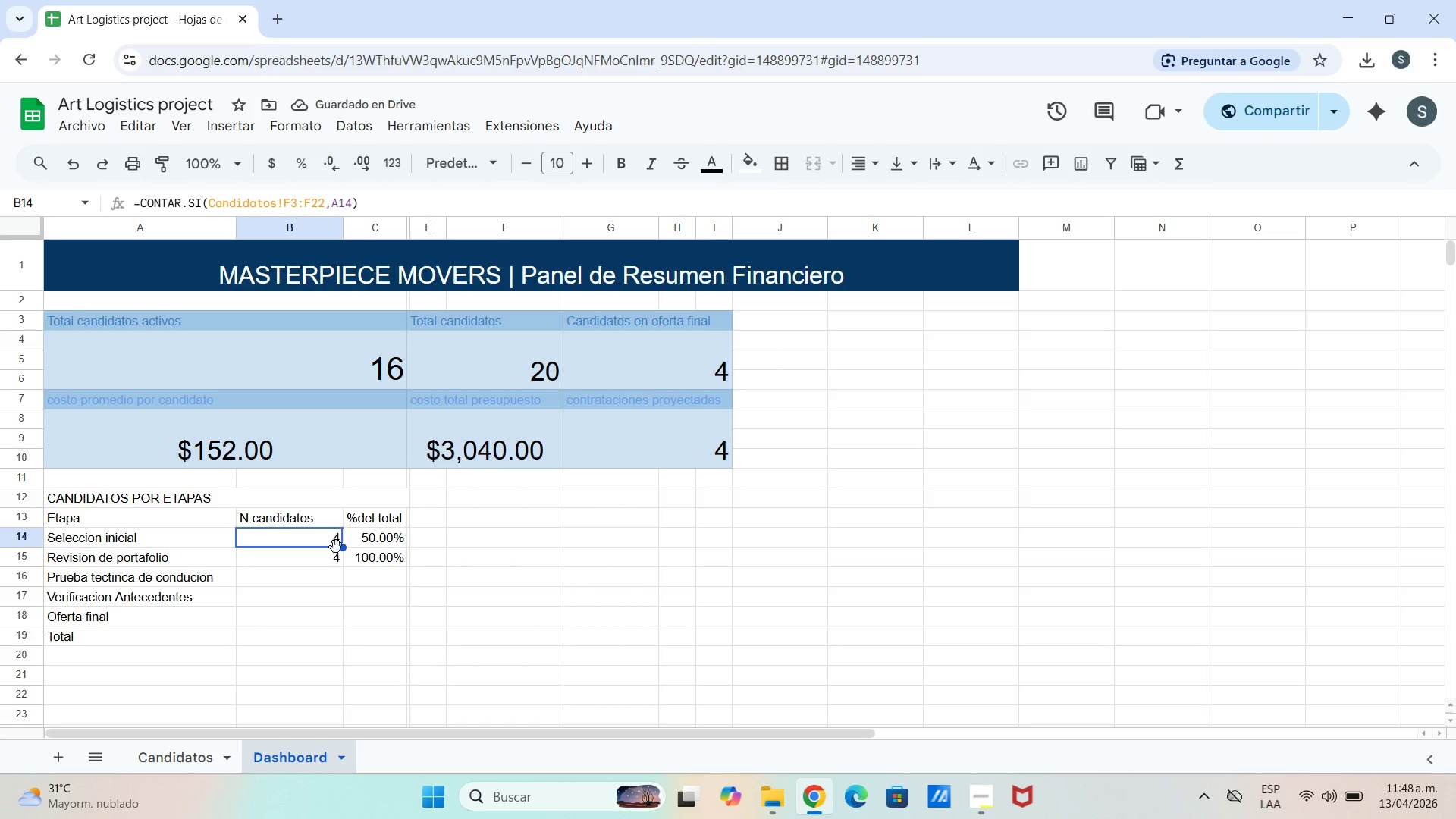 
left_click_drag(start_coordinate=[344, 546], to_coordinate=[328, 613])
 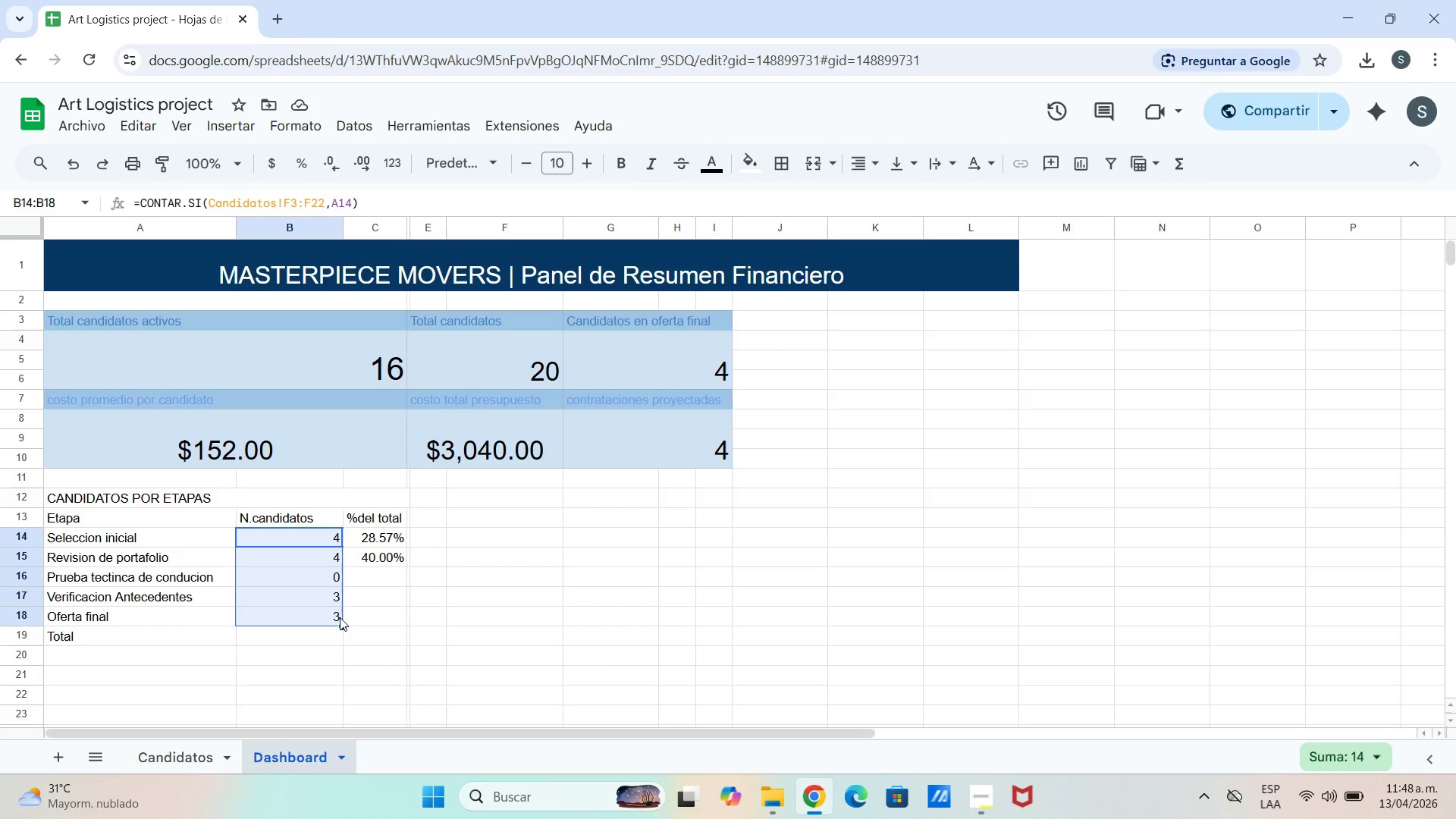 
wait(7.94)
 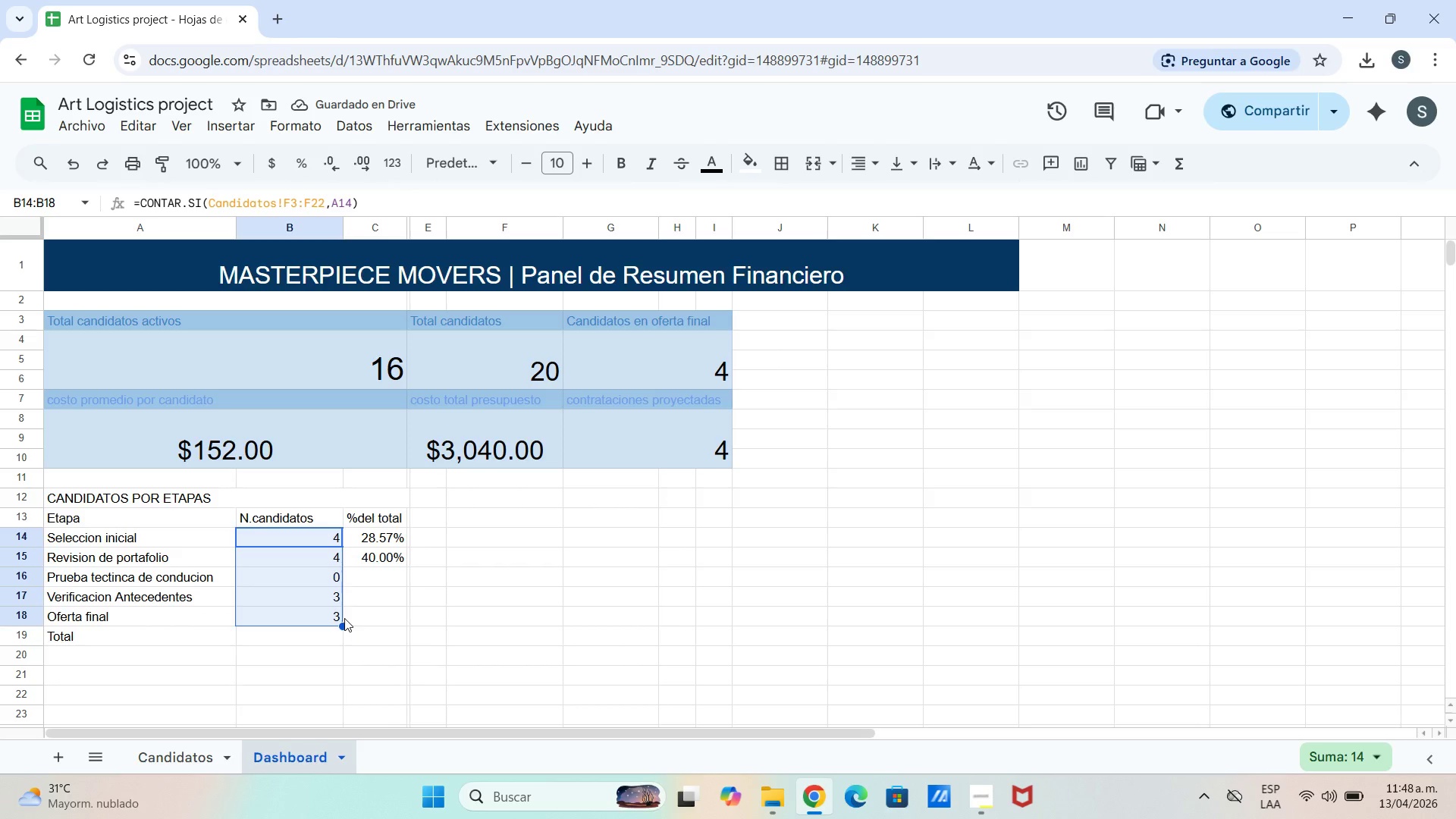 
left_click_drag(start_coordinate=[309, 548], to_coordinate=[309, 552])
 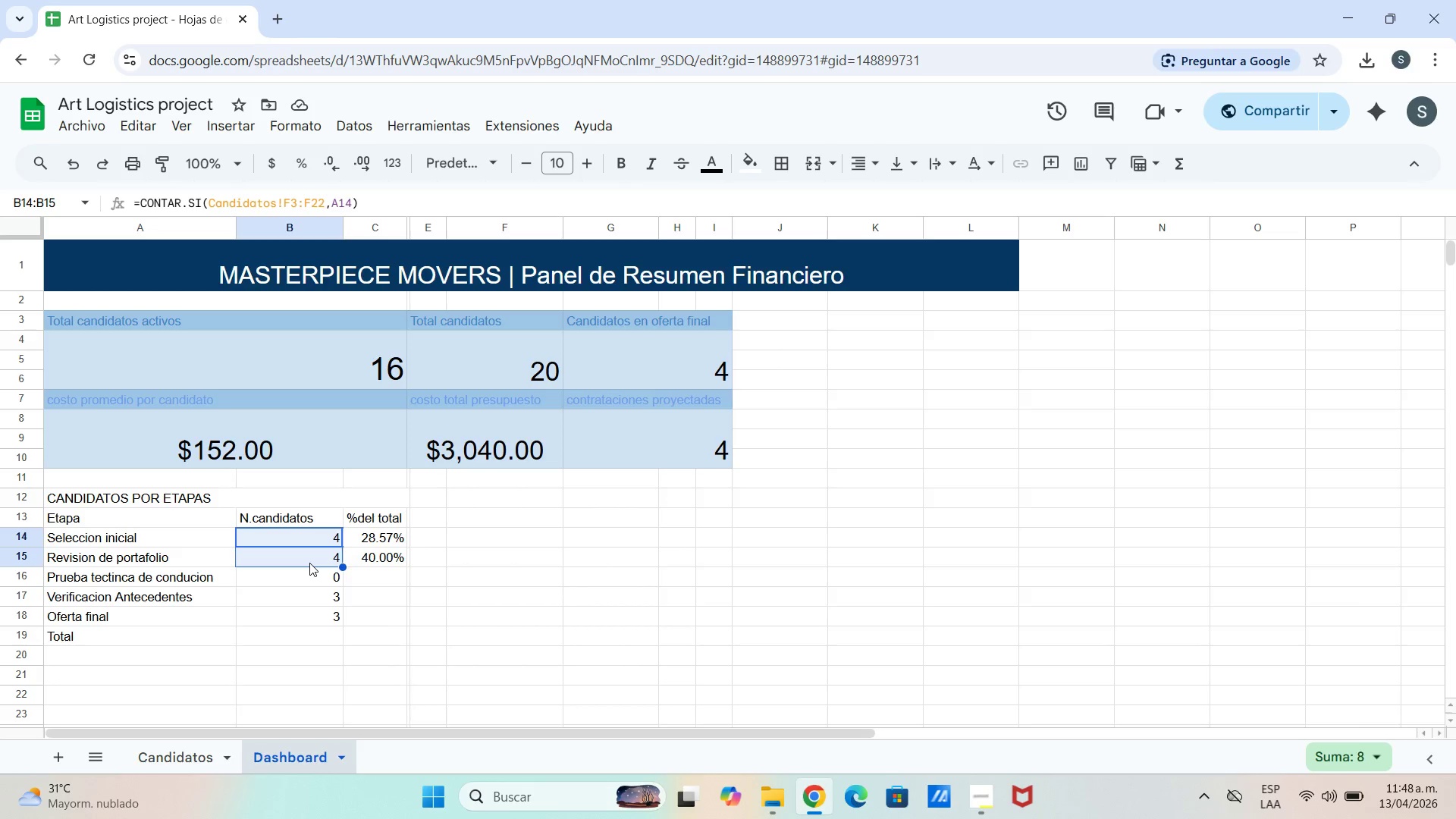 
double_click([309, 563])
 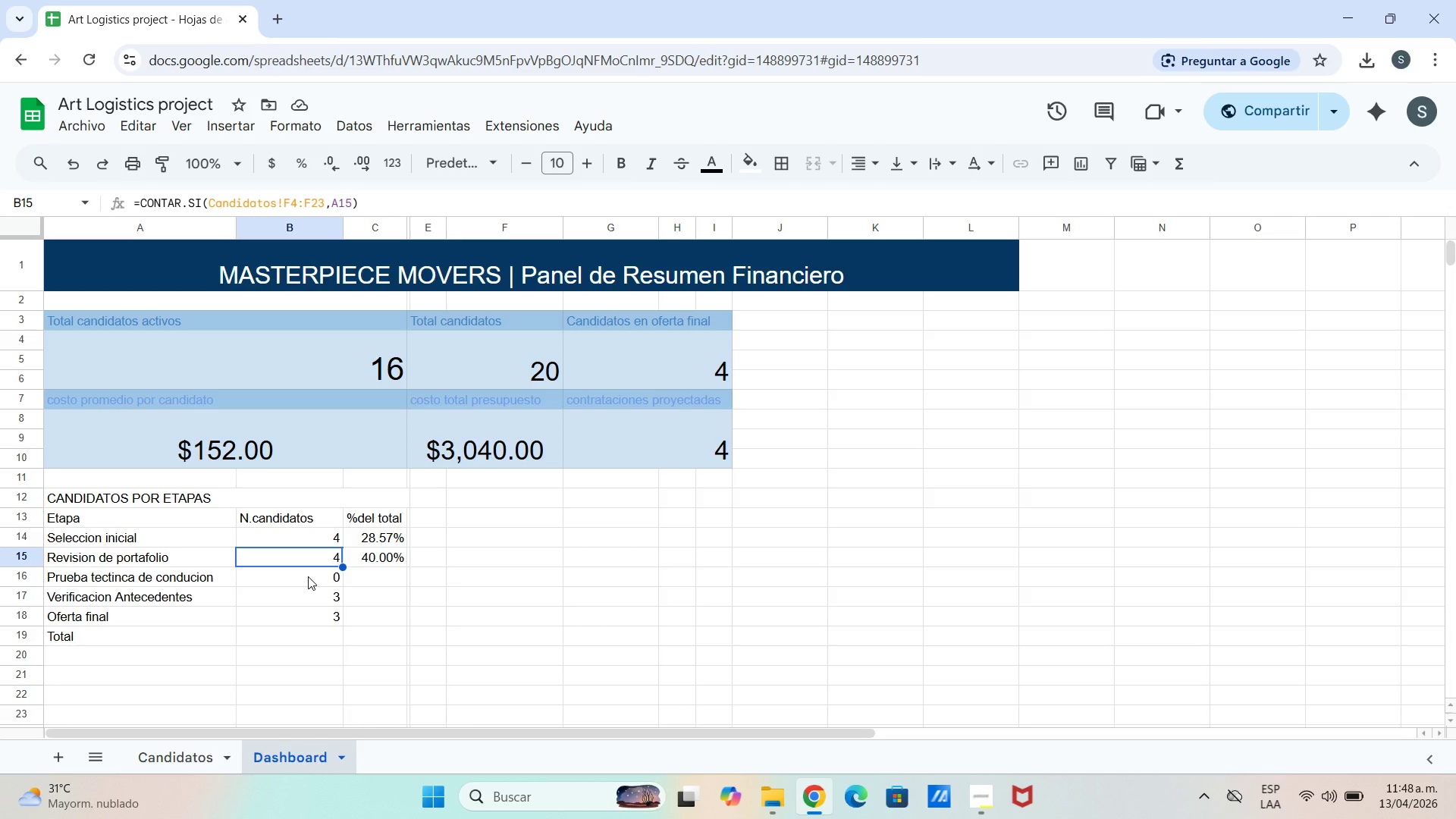 
wait(9.55)
 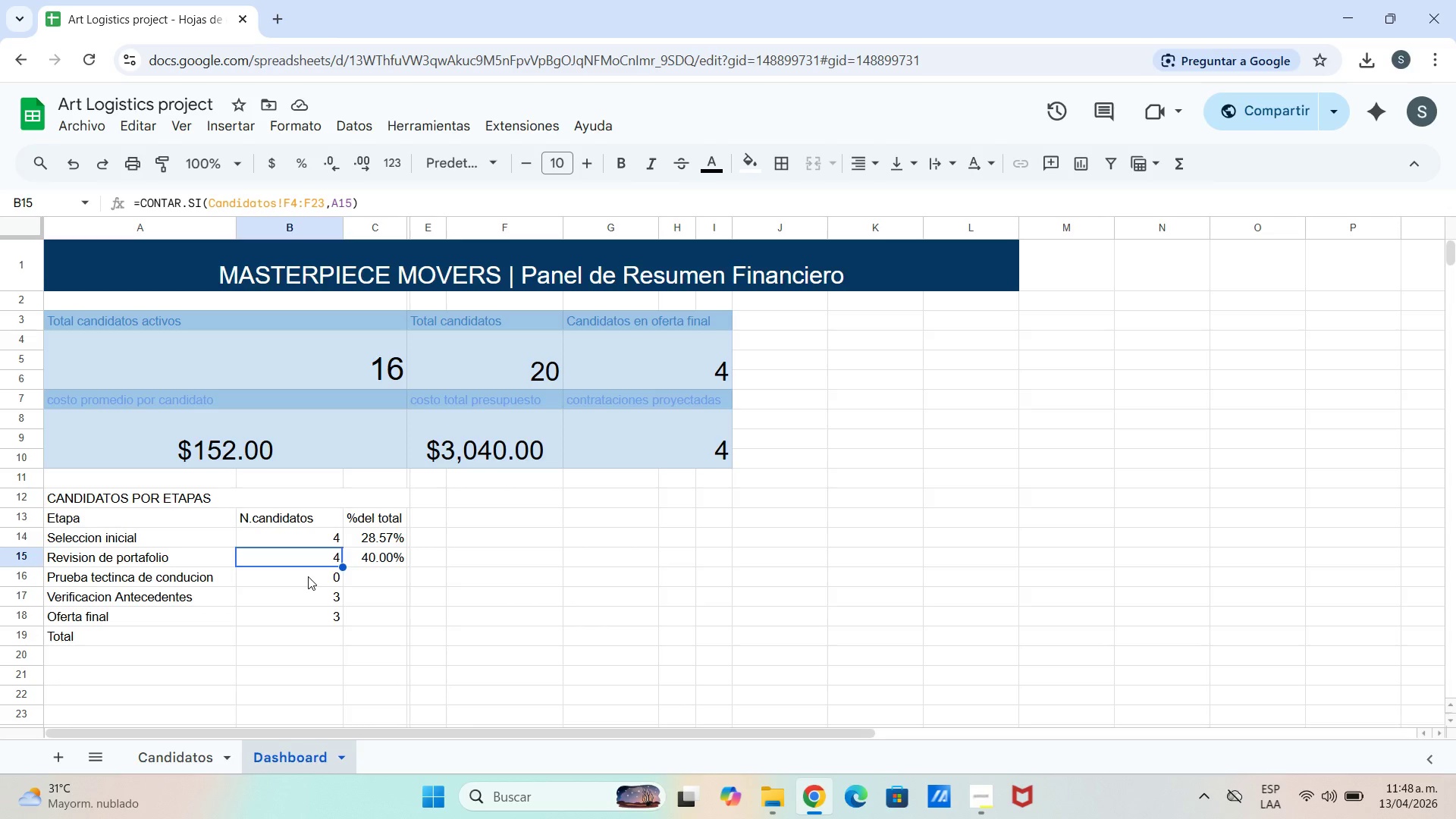 
left_click([308, 576])
 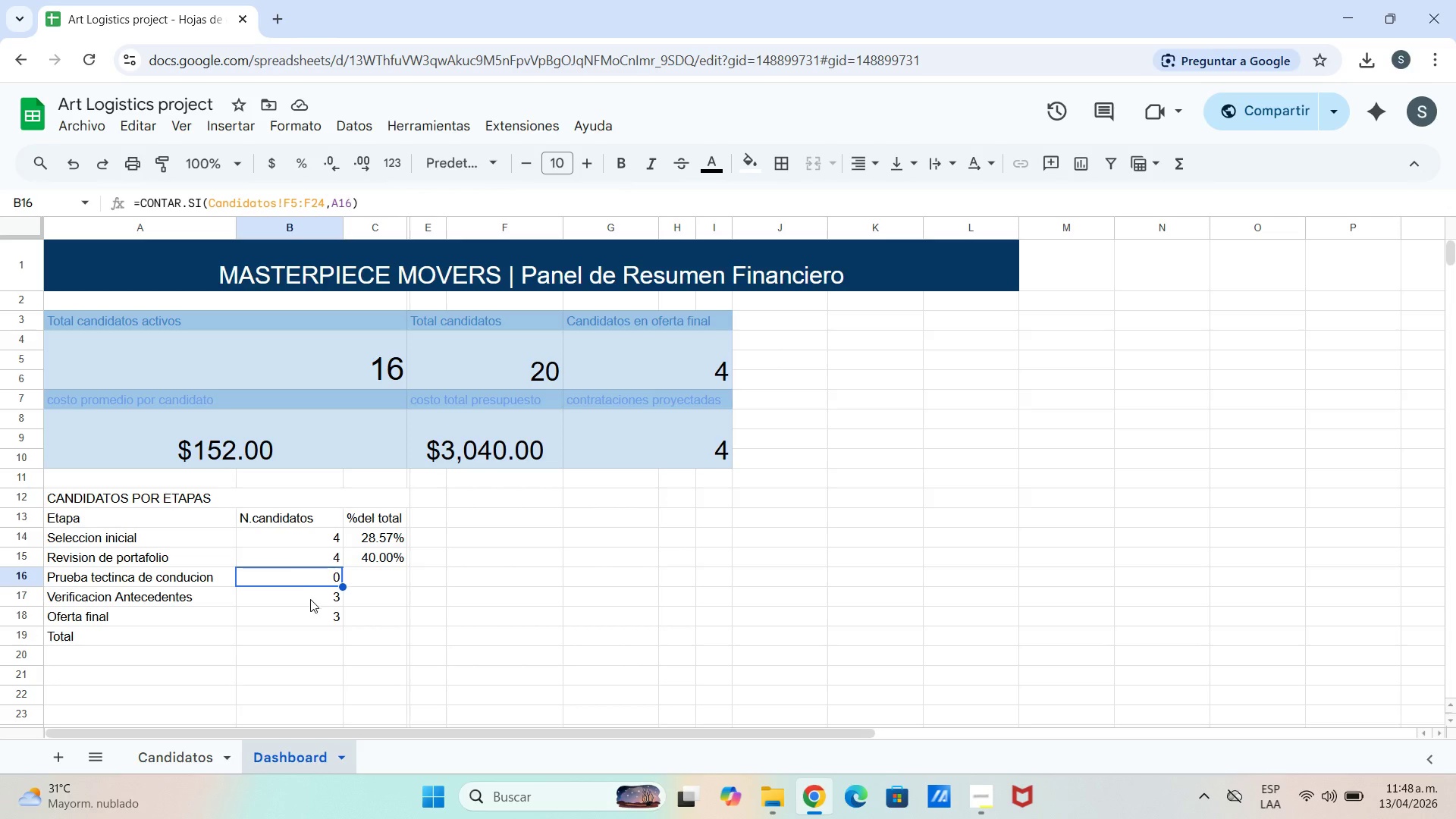 
double_click([310, 606])
 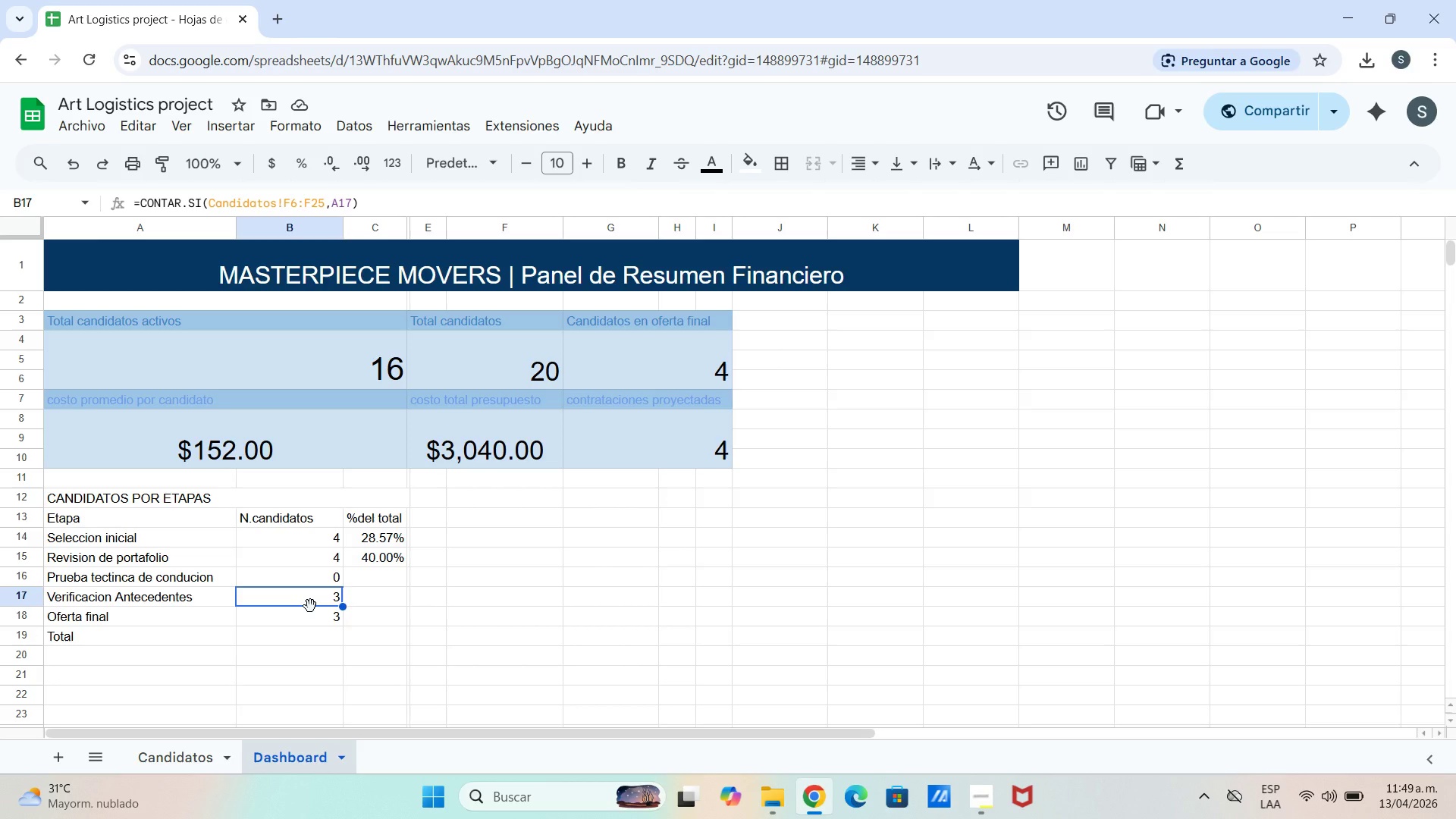 
wait(10.95)
 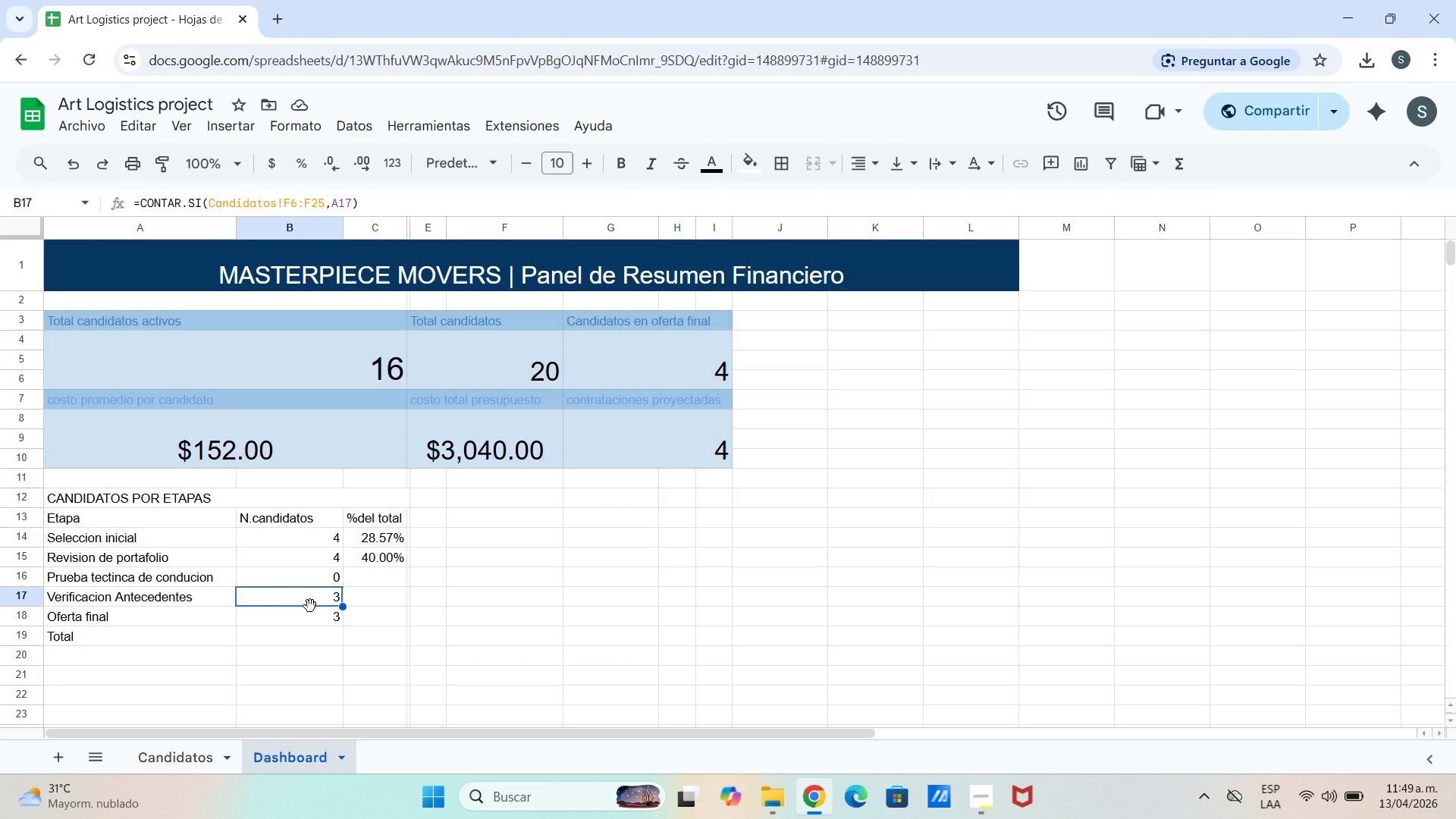 
left_click_drag(start_coordinate=[324, 618], to_coordinate=[324, 624])
 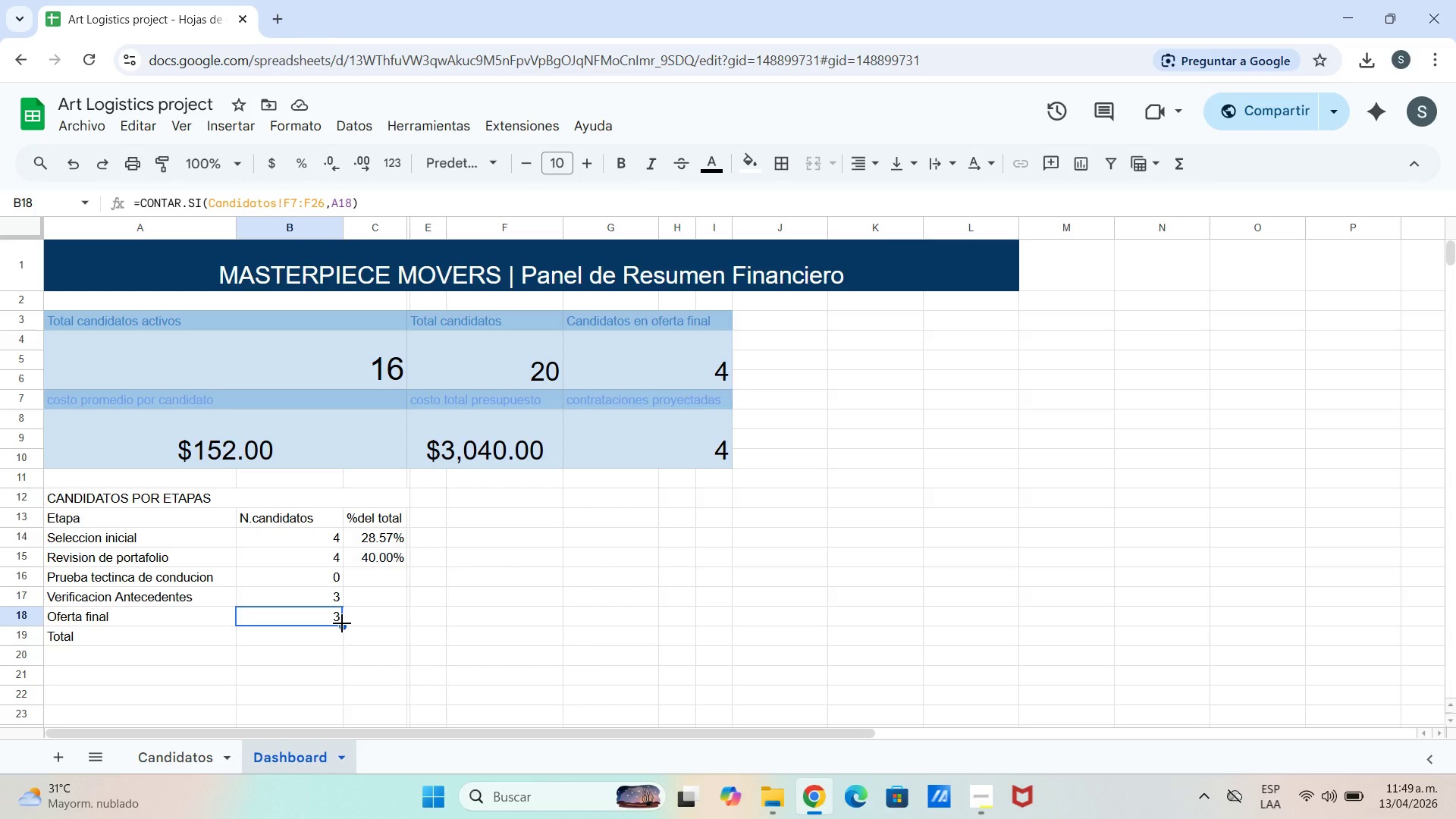 
left_click_drag(start_coordinate=[342, 623], to_coordinate=[343, 642])
 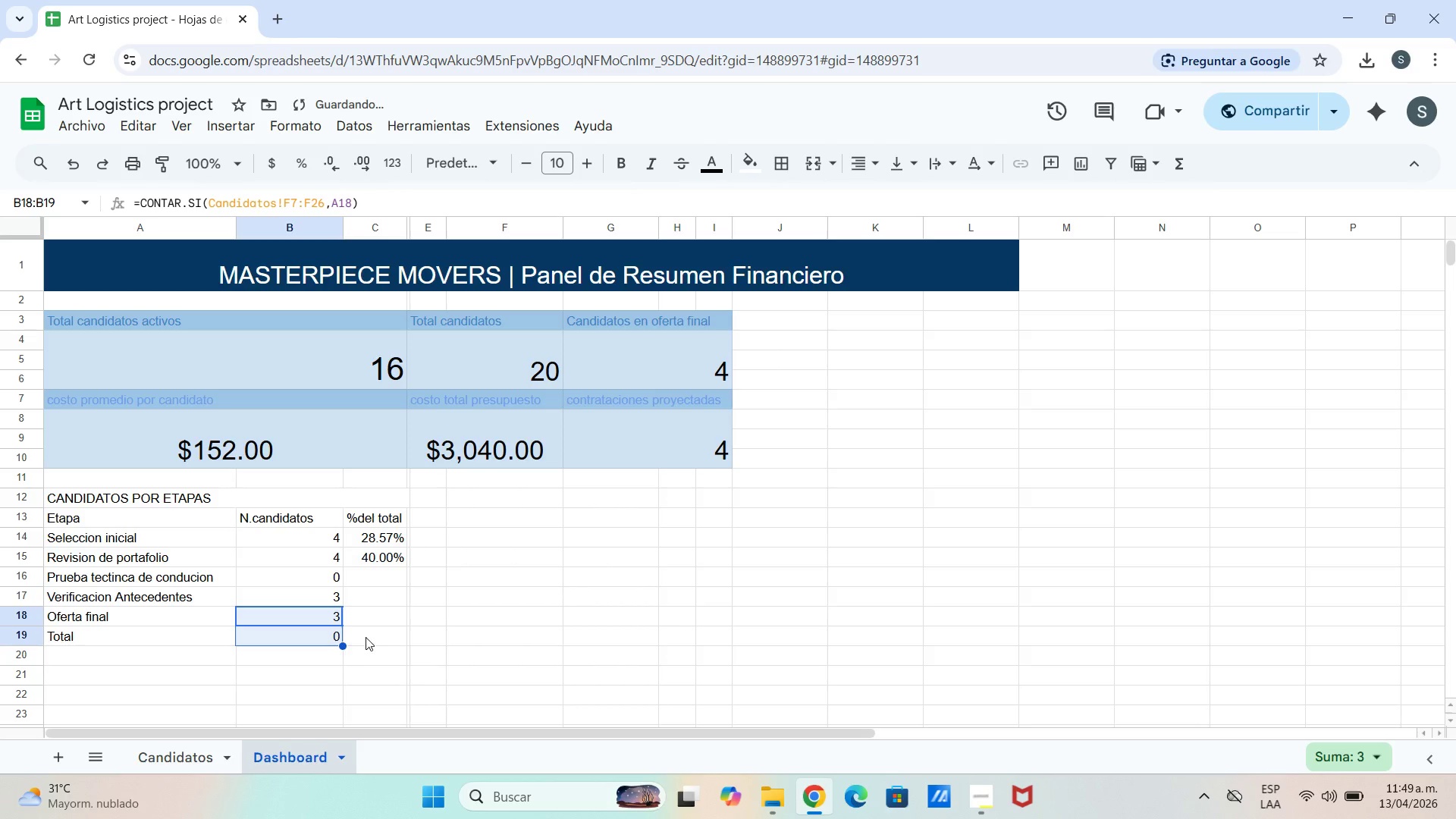 
left_click([366, 637])
 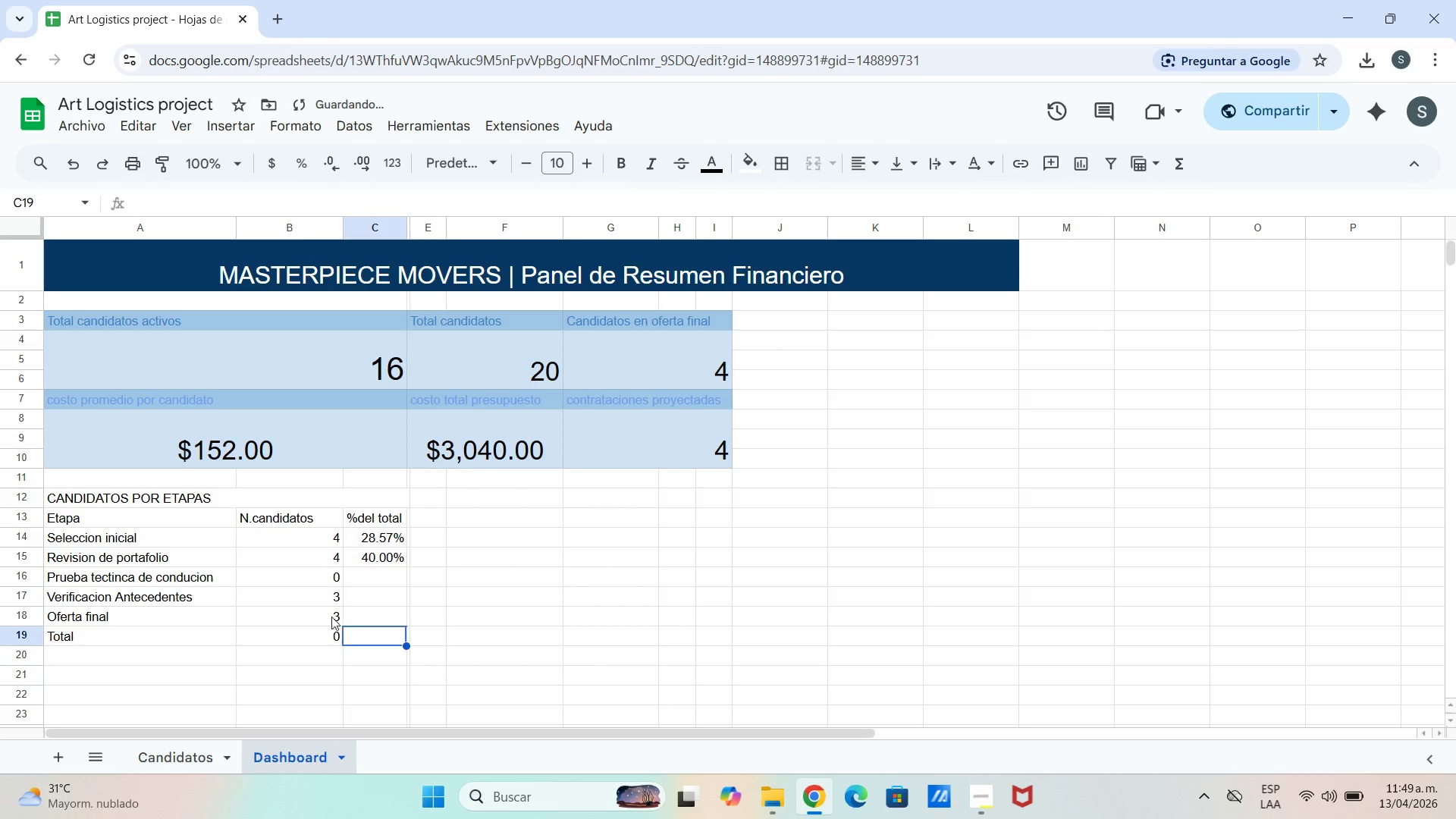 
left_click([324, 611])
 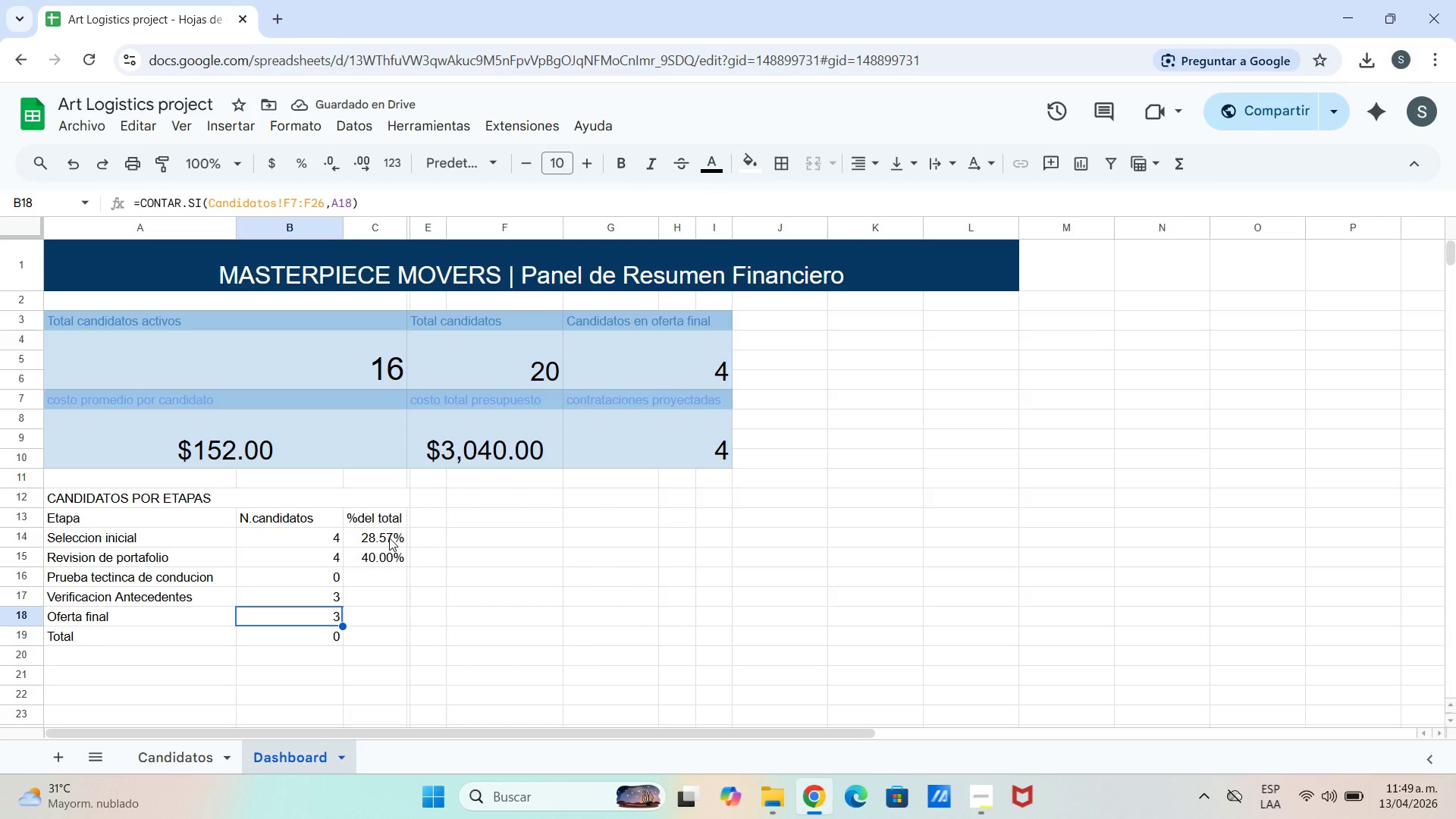 
wait(8.16)
 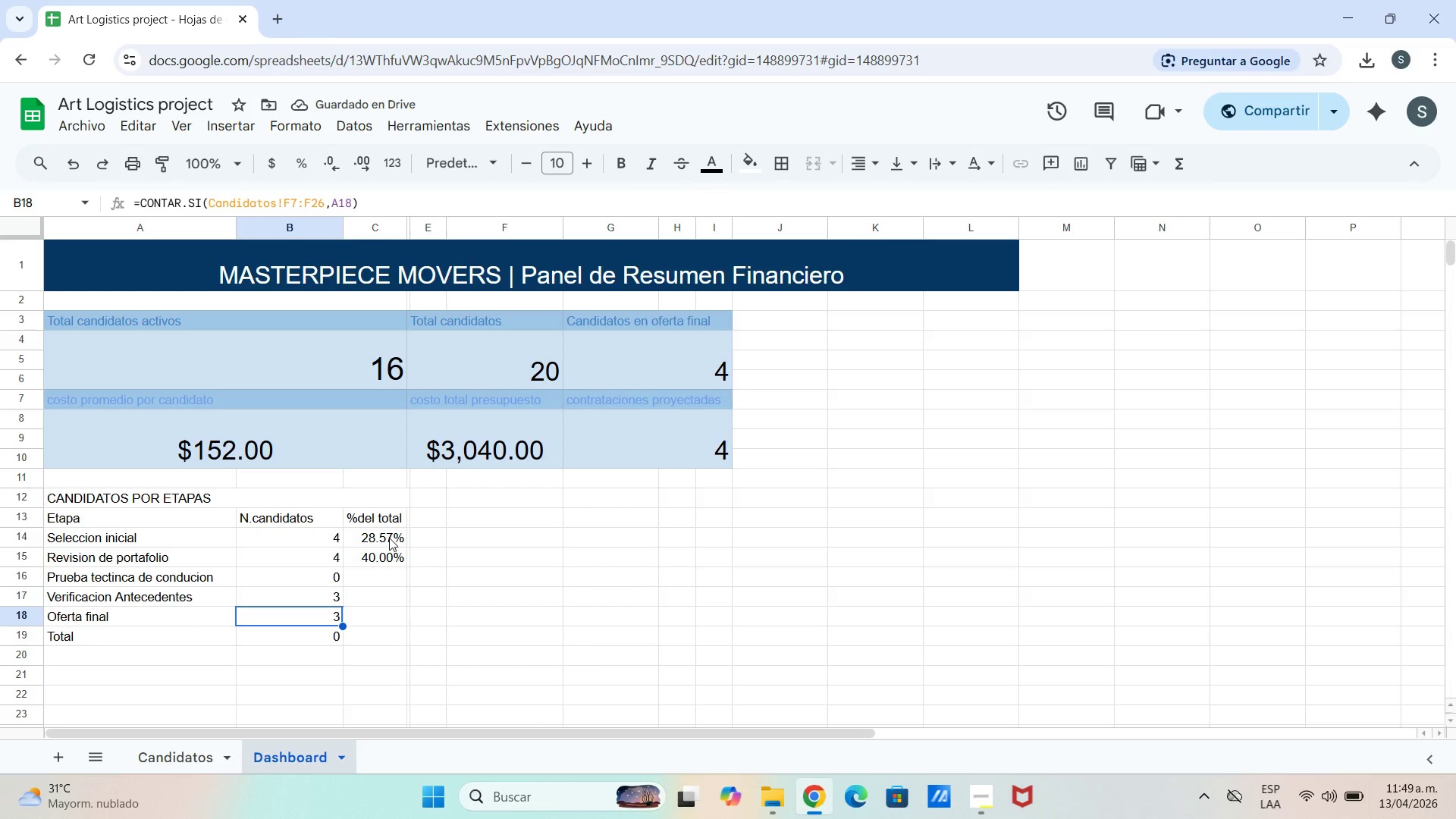 
left_click([294, 200])
 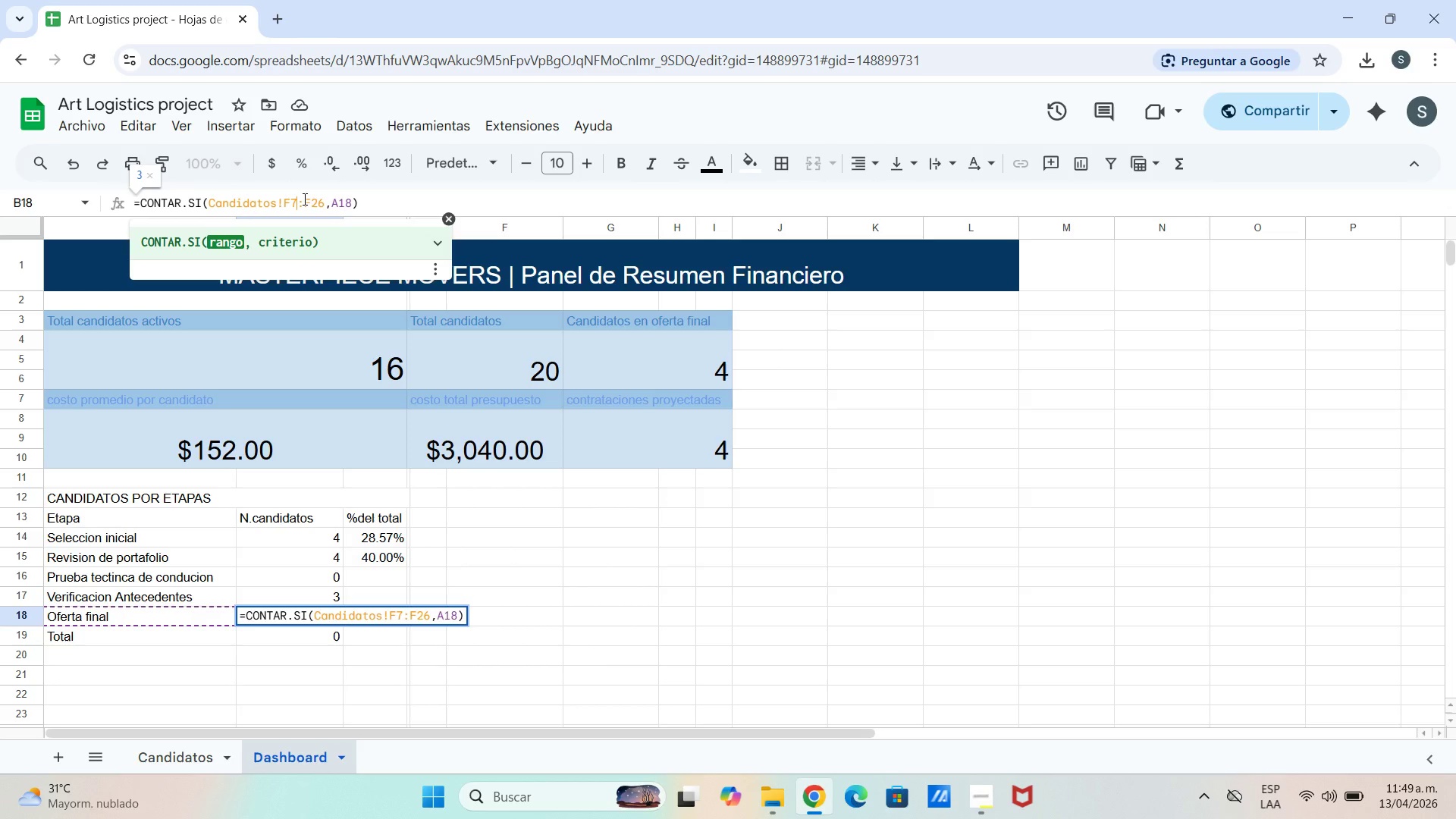 
key(Backspace)
 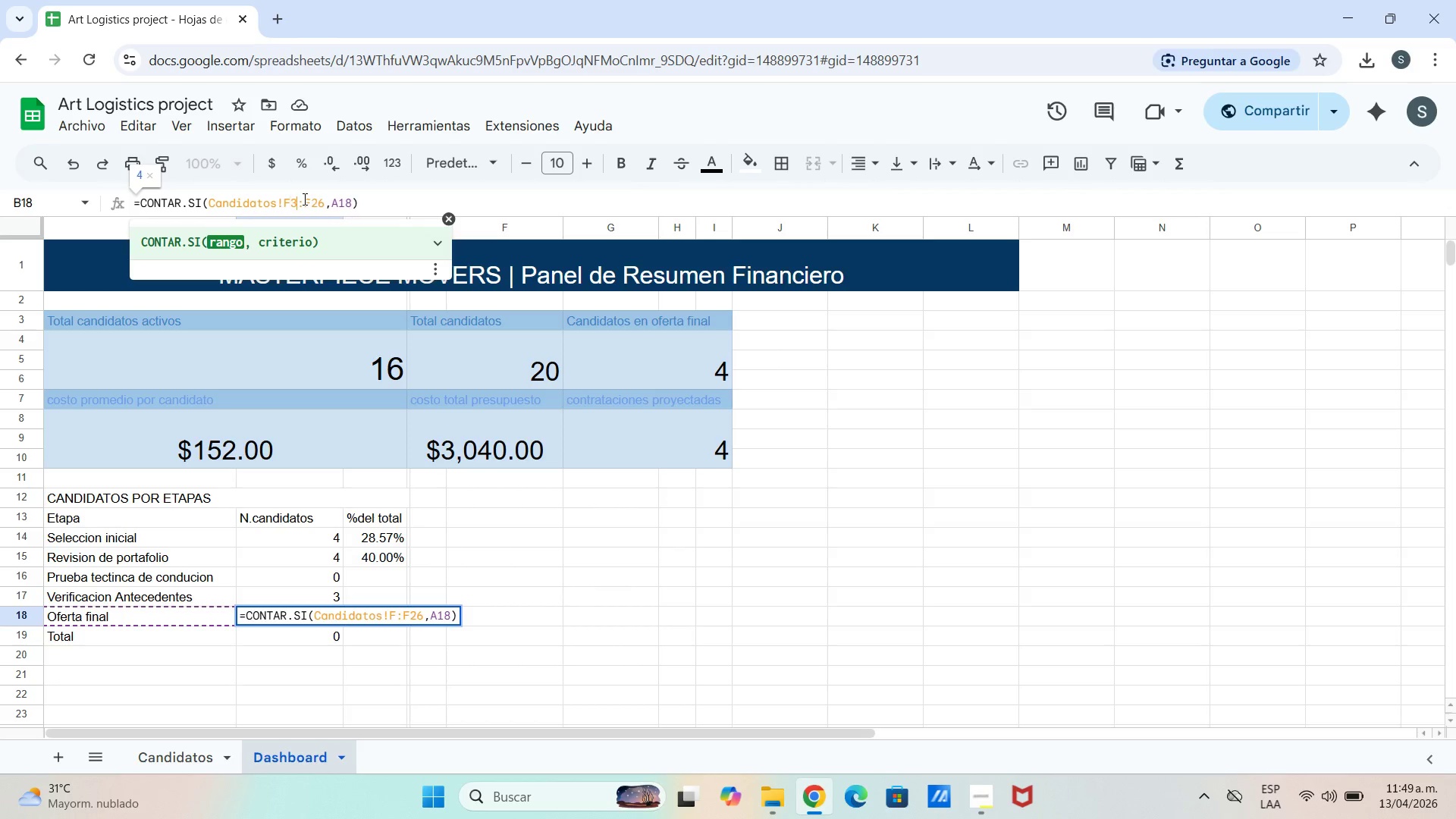 
key(3)
 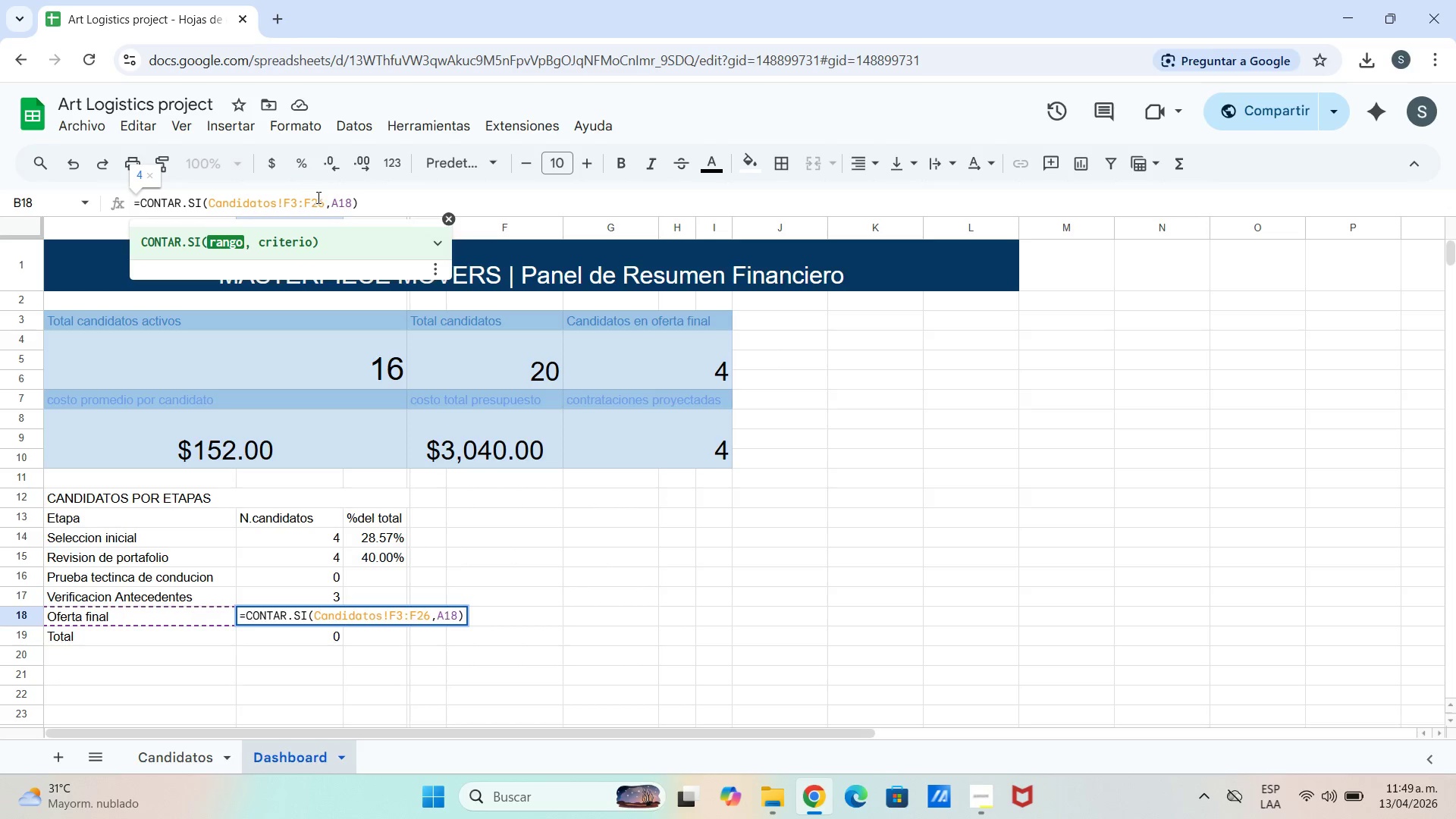 
left_click([324, 206])
 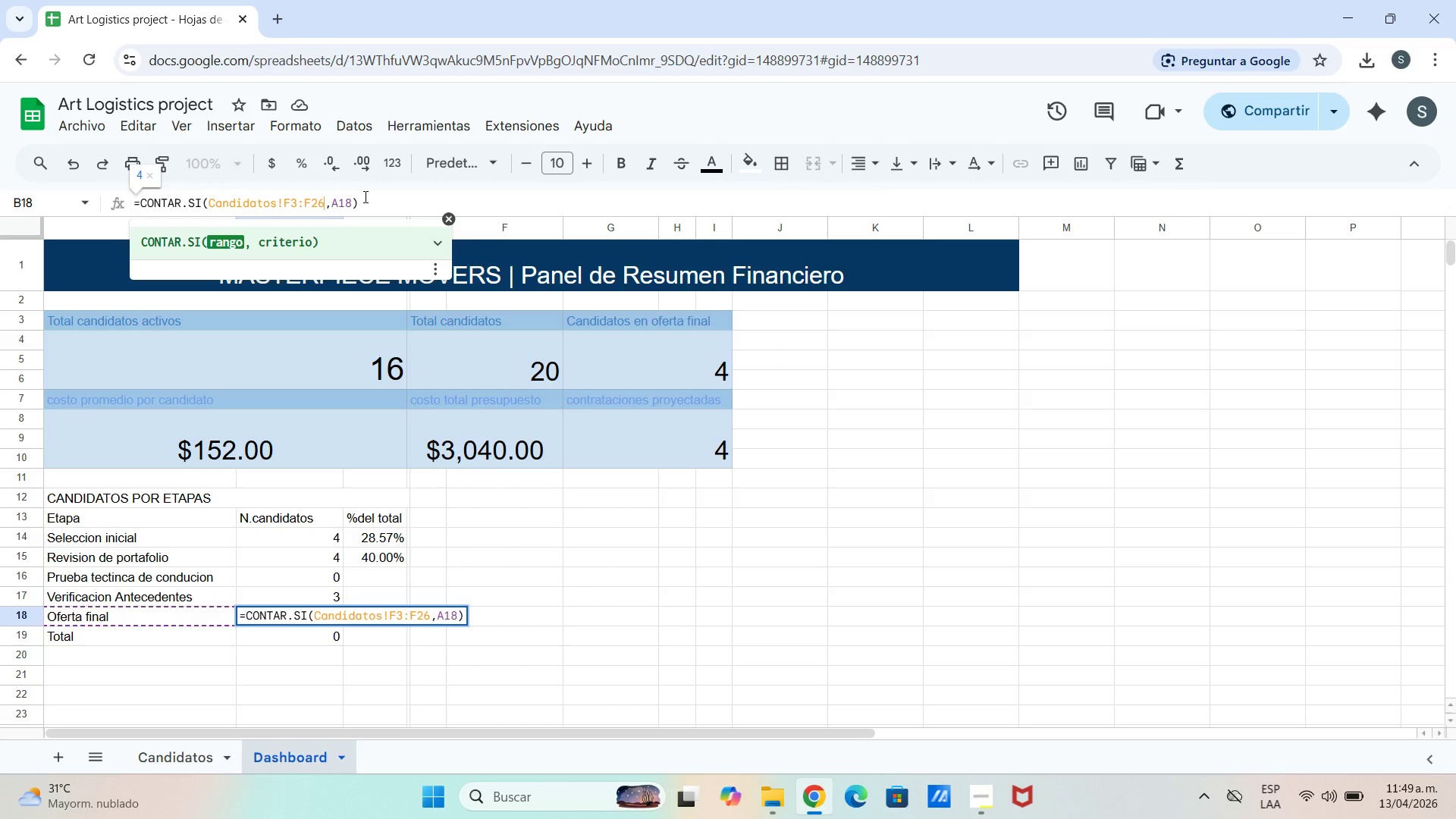 
key(Backspace)
 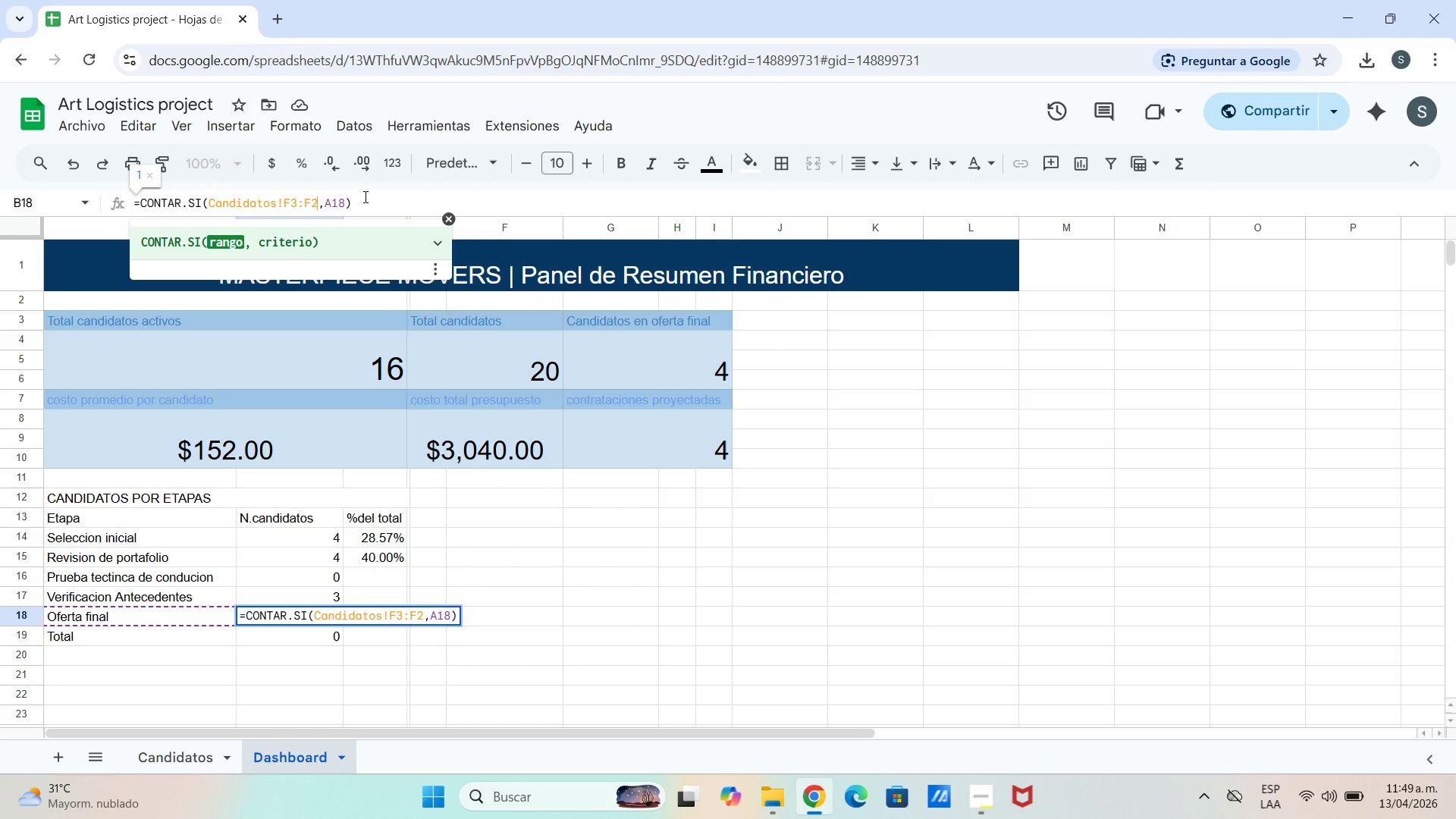 
key(3)
 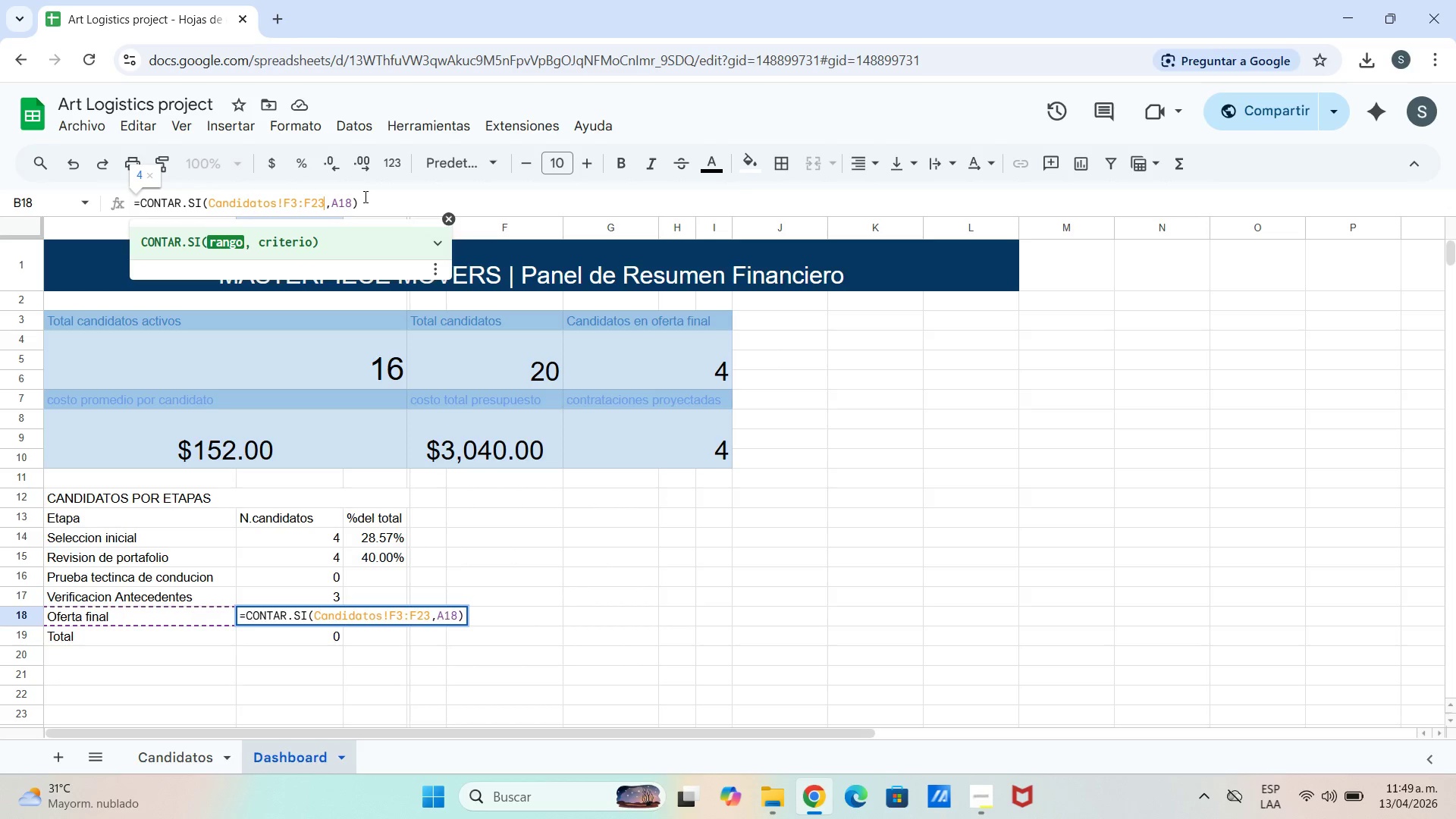 
key(Backspace)
 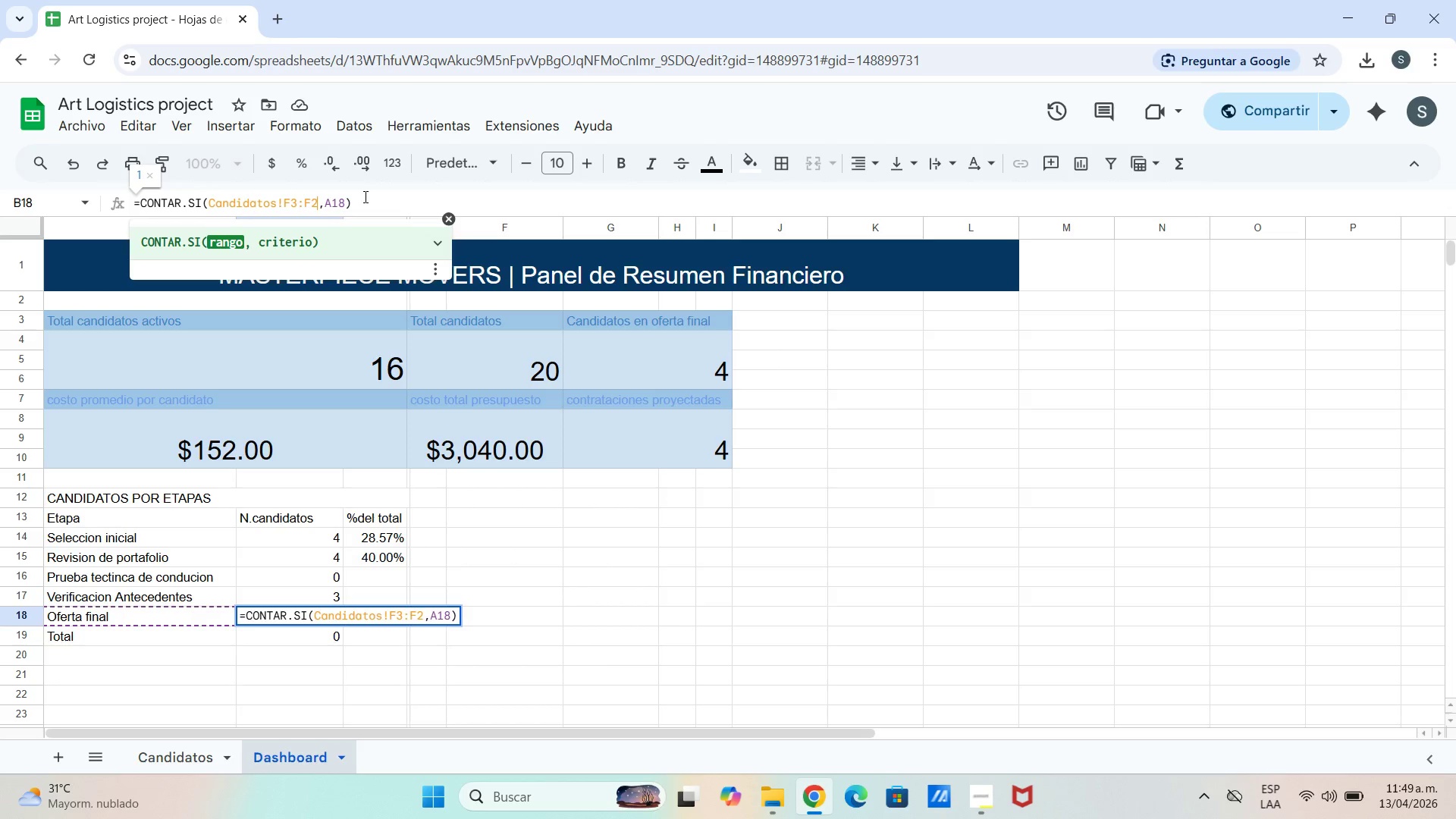 
key(2)
 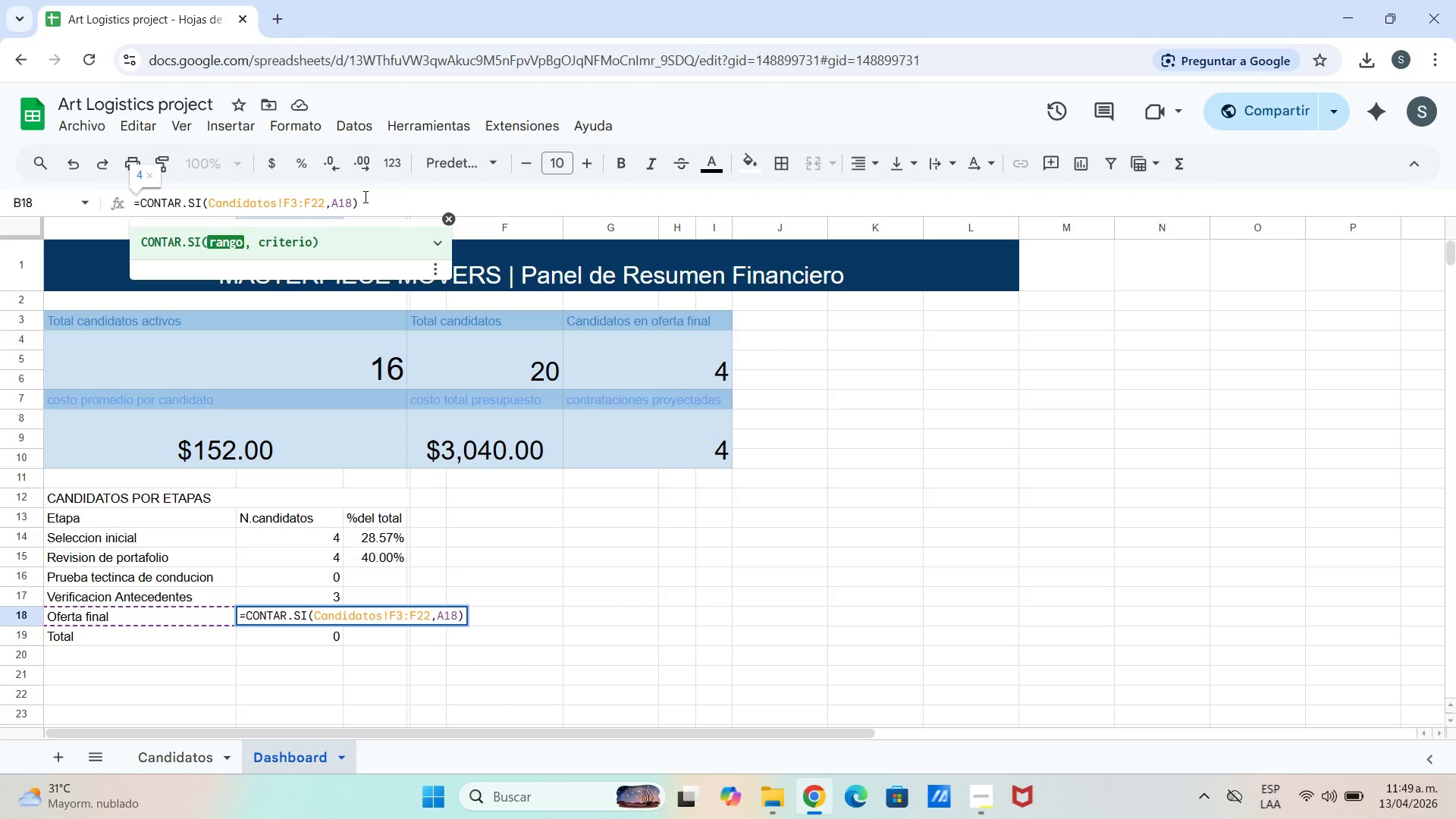 
key(Enter)
 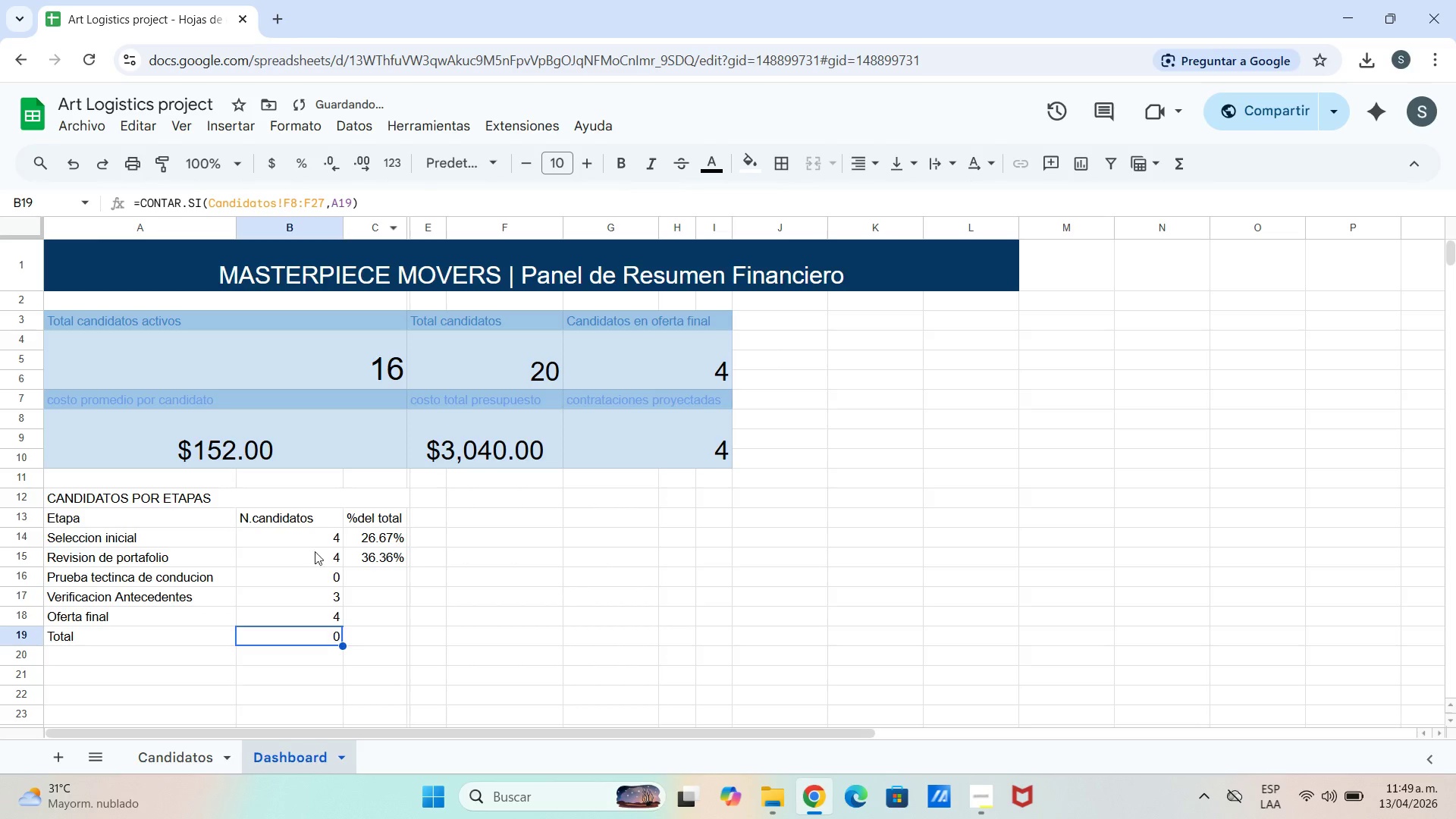 
left_click([336, 624])
 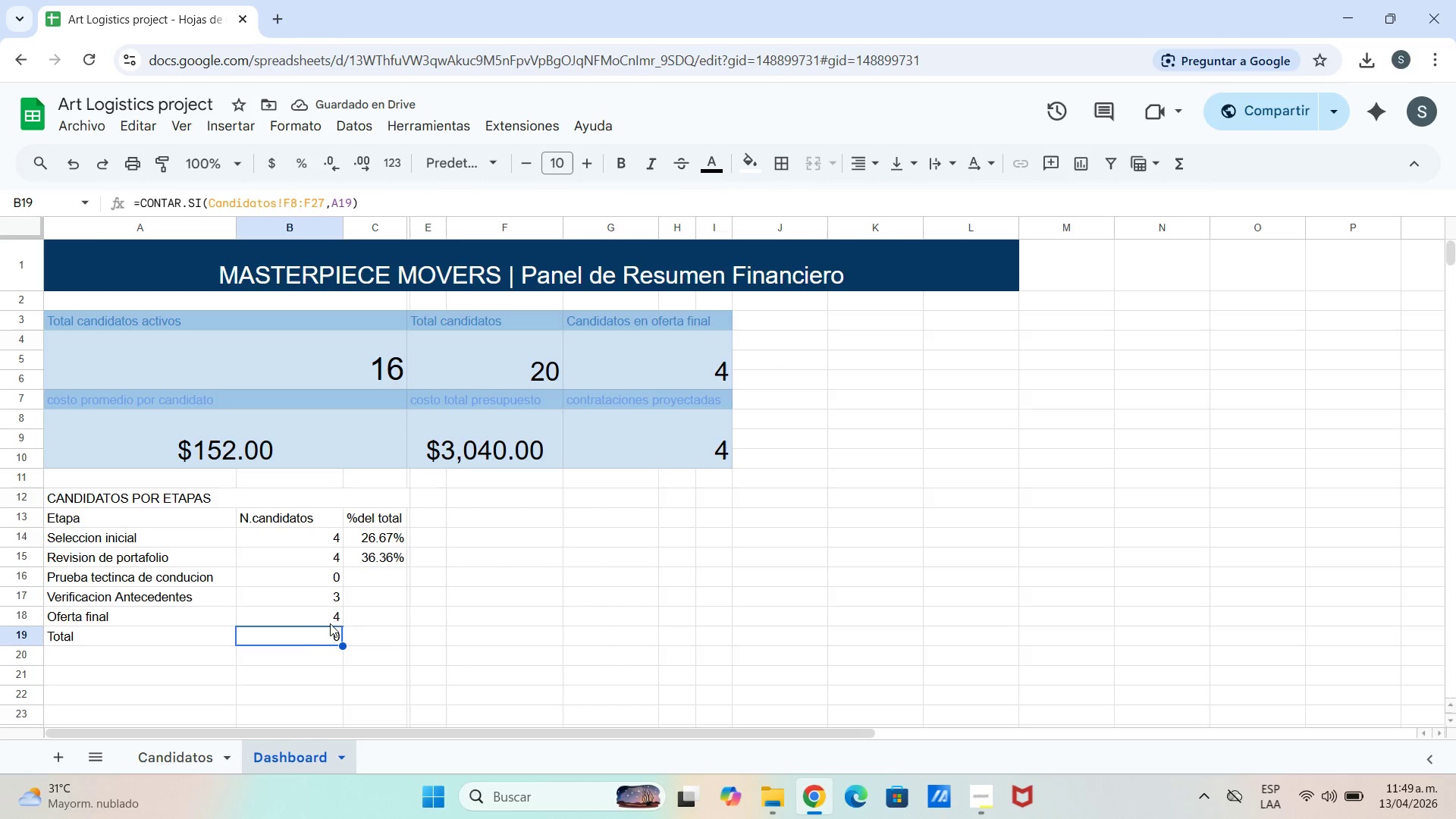 
left_click([312, 619])
 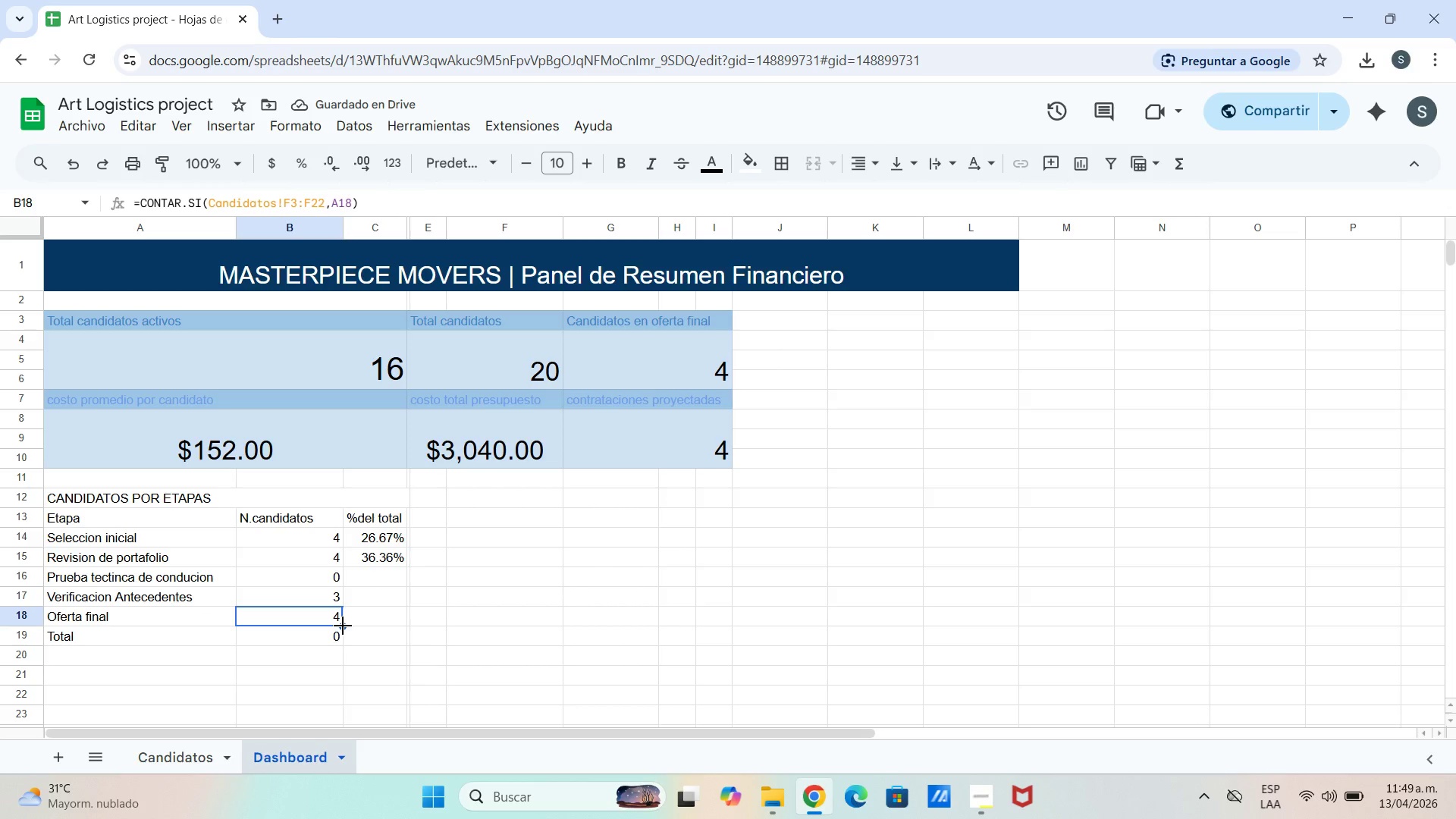 
left_click_drag(start_coordinate=[343, 626], to_coordinate=[342, 581])
 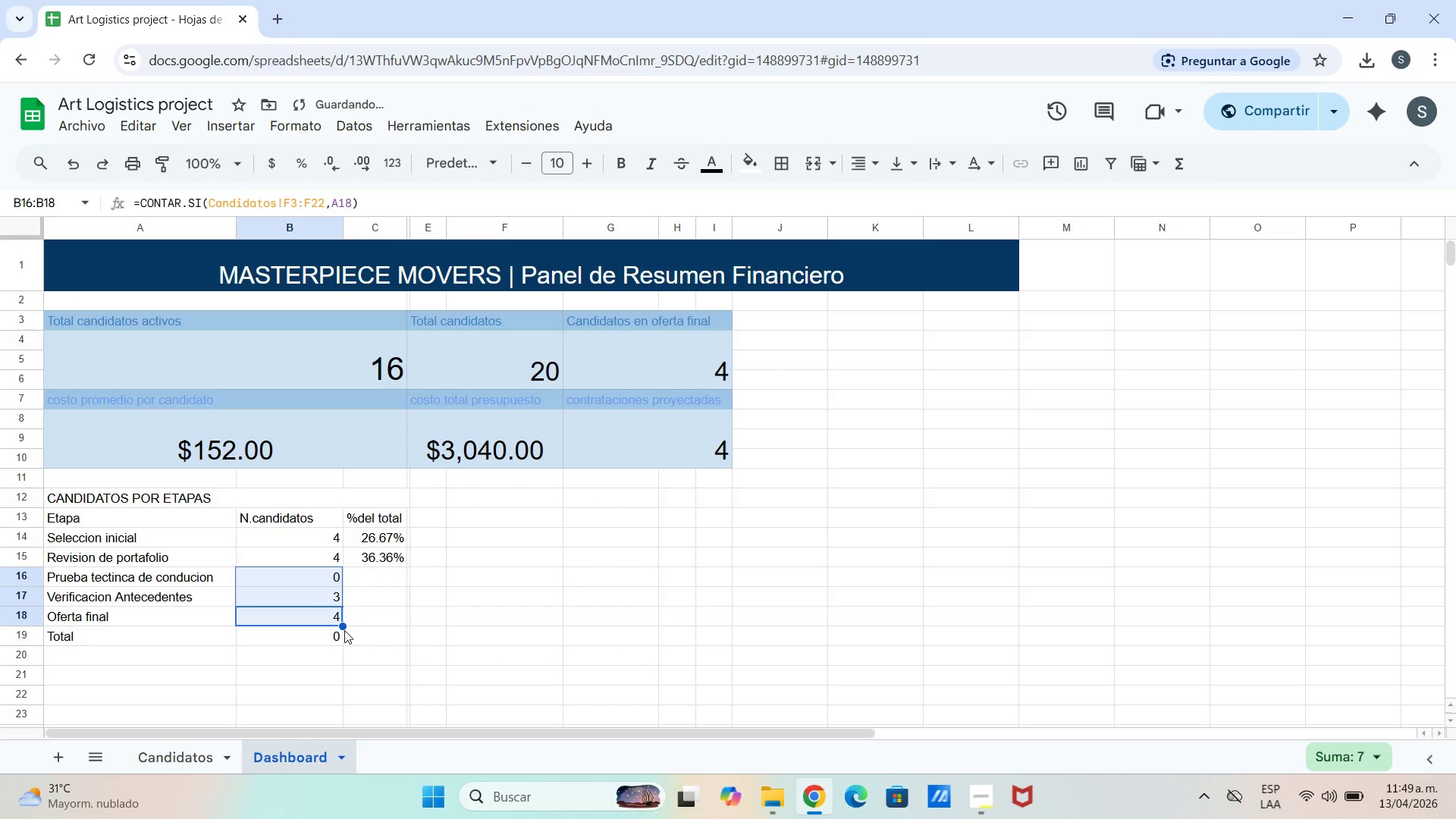 
left_click_drag(start_coordinate=[342, 624], to_coordinate=[342, 636])
 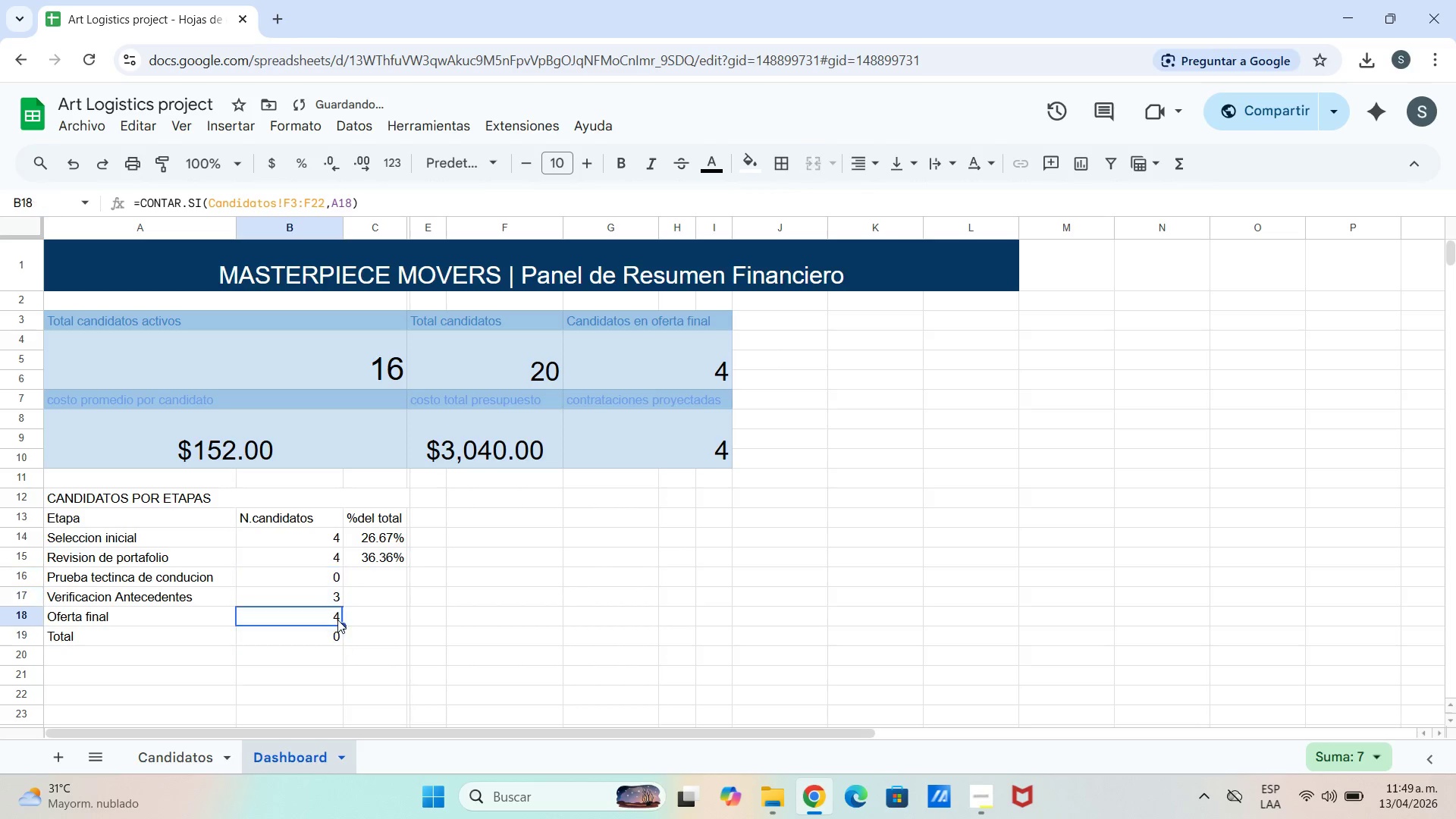 
double_click([309, 614])
 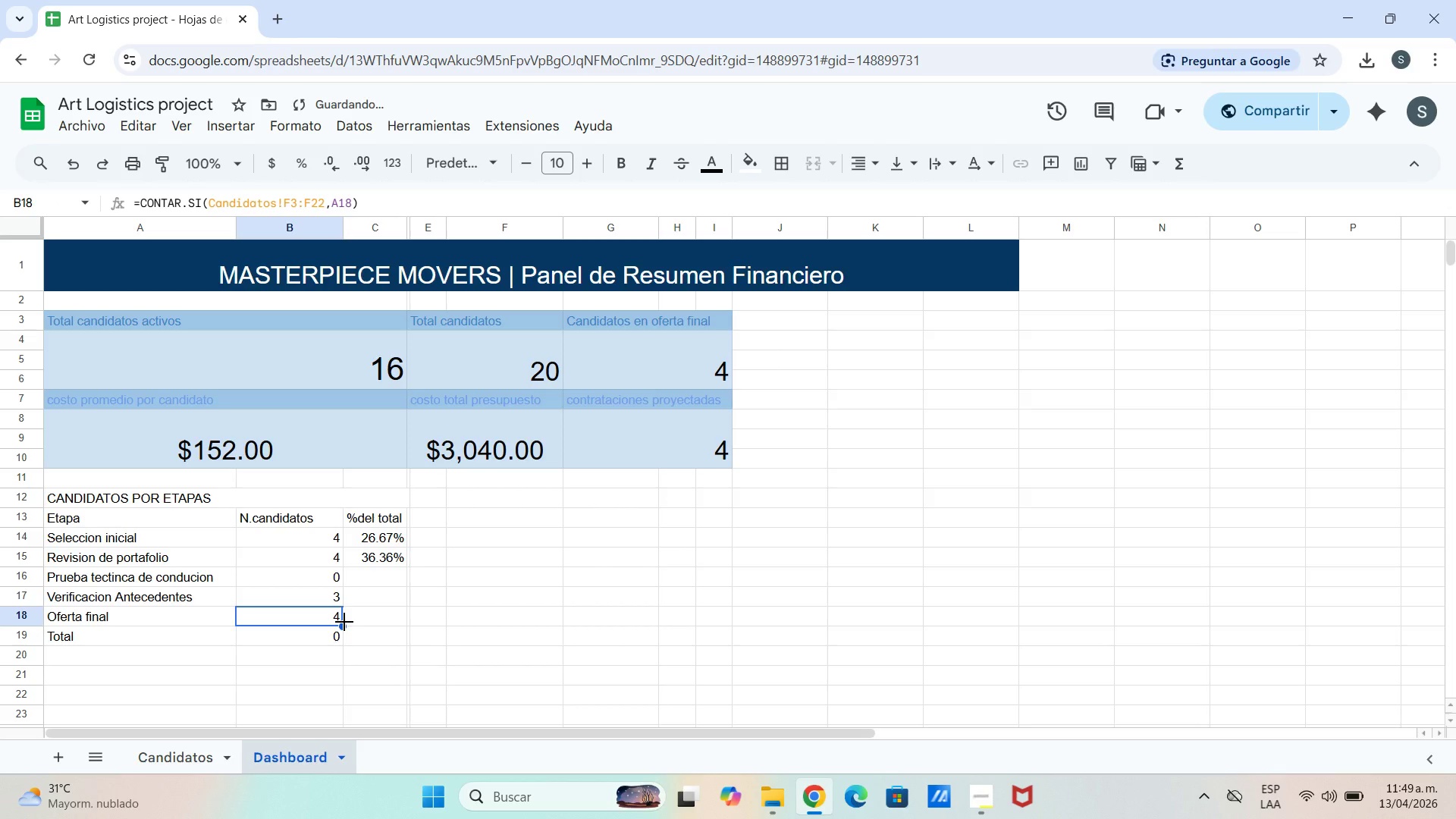 
left_click_drag(start_coordinate=[344, 622], to_coordinate=[331, 582])
 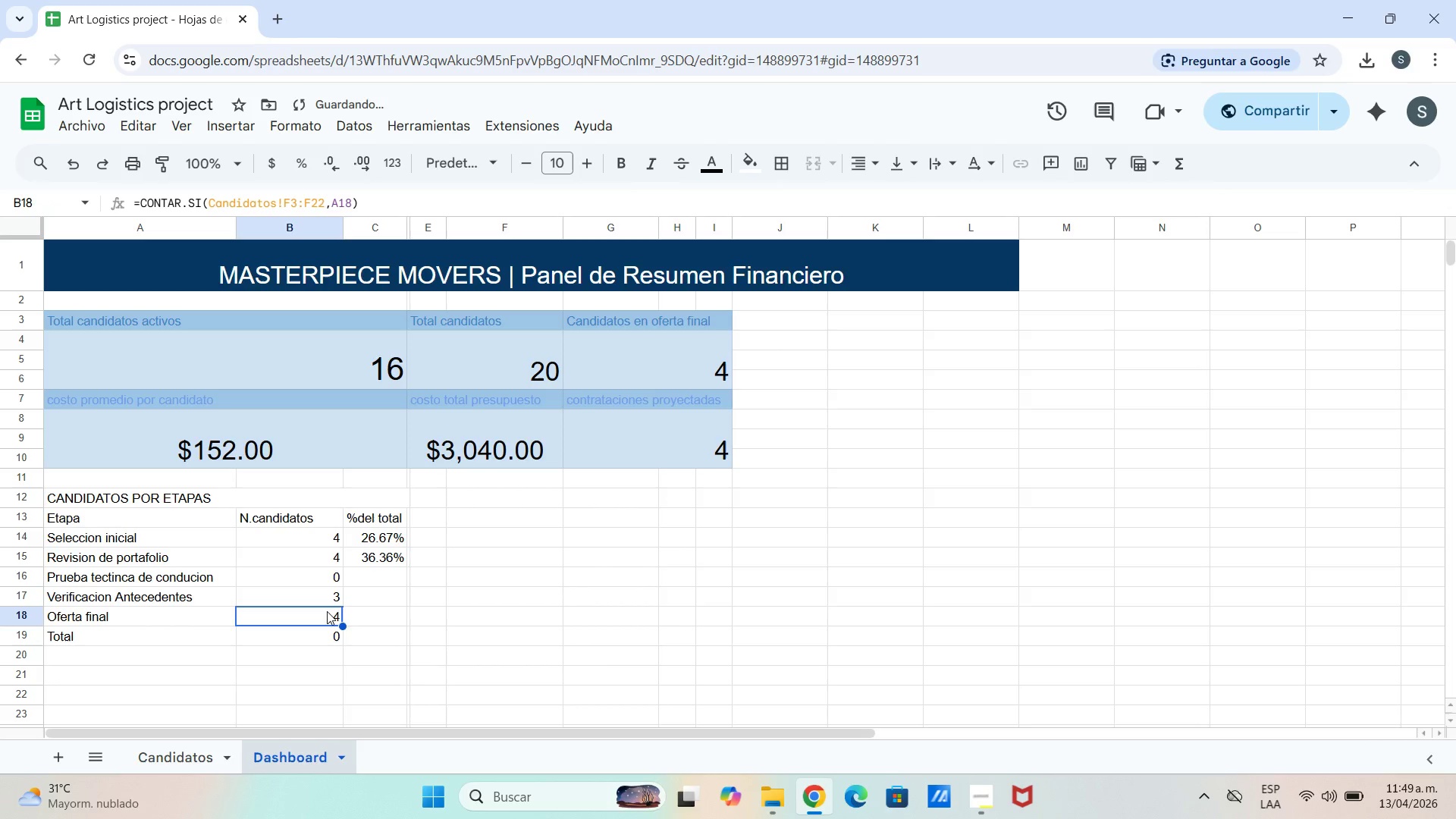 
left_click([326, 589])
 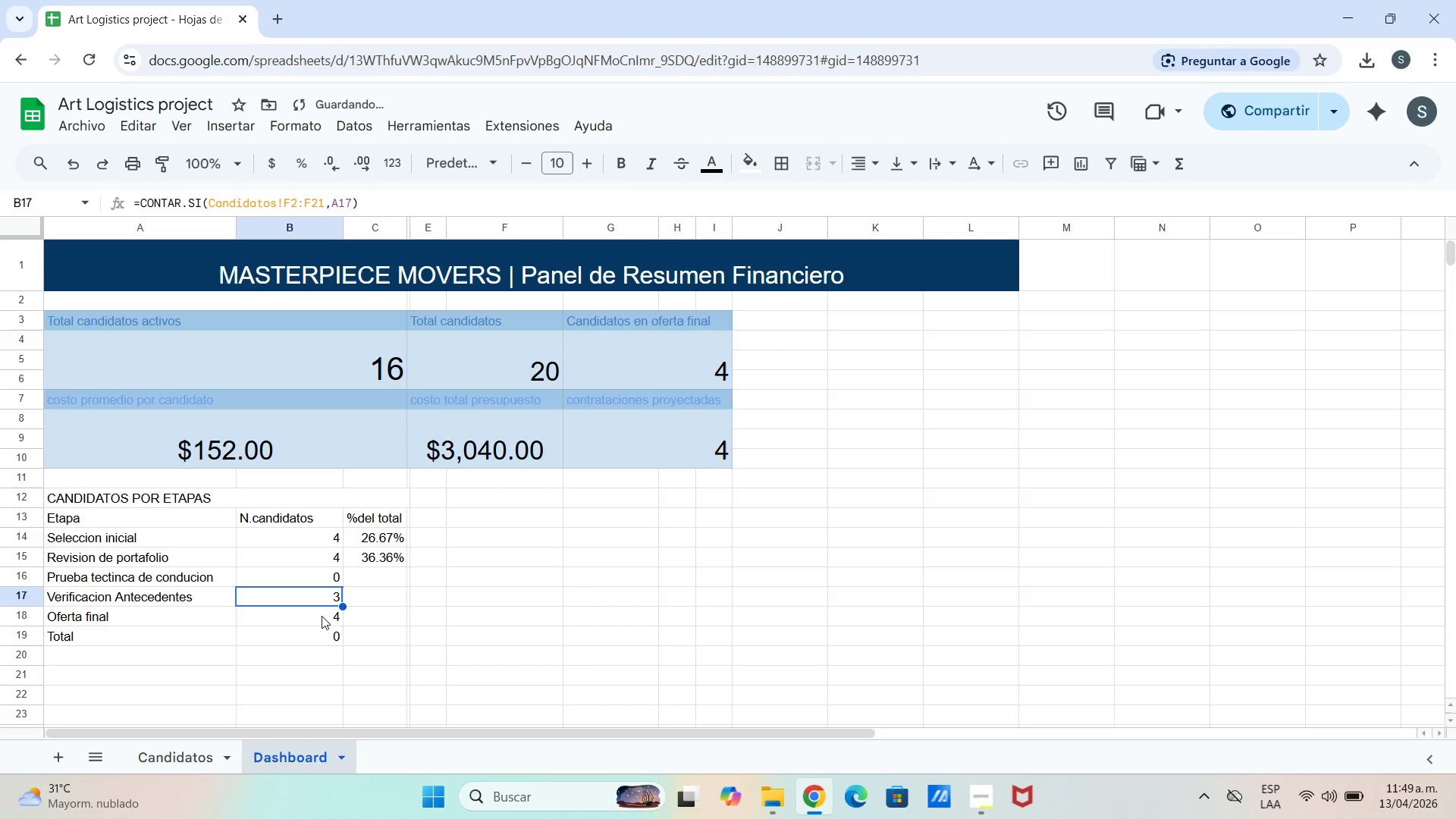 
left_click([321, 617])
 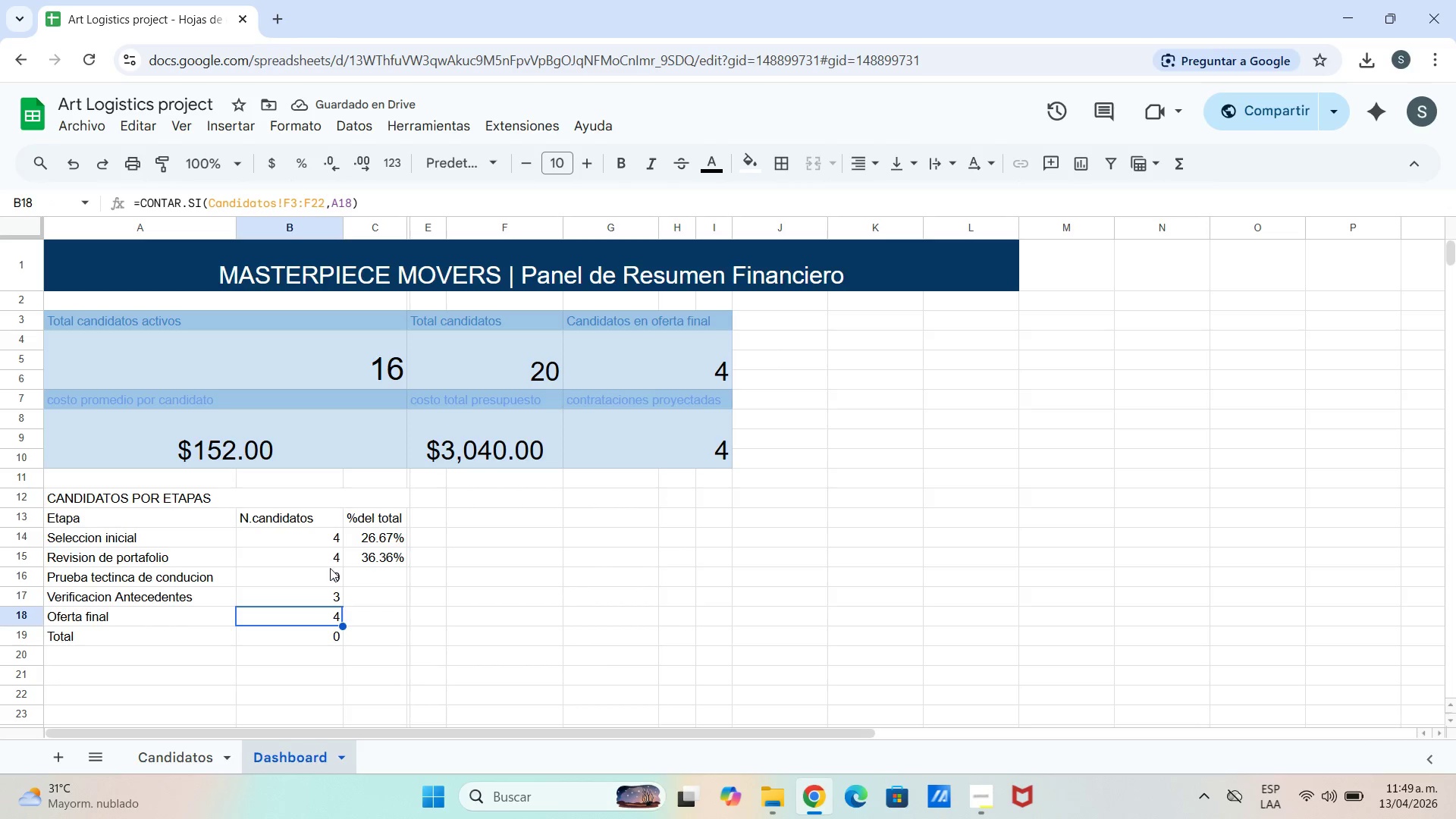 
left_click([328, 582])
 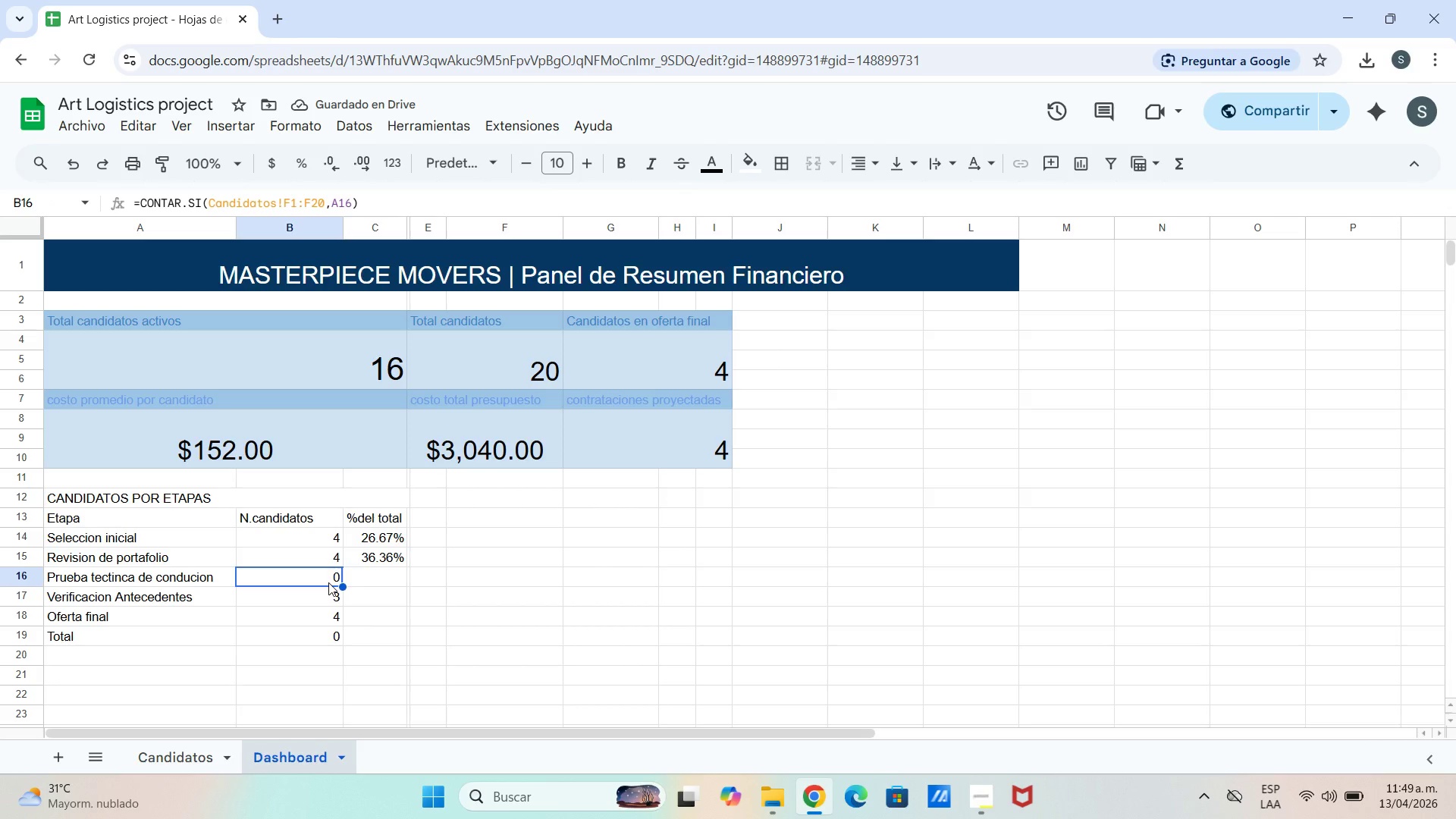 
left_click([328, 582])
 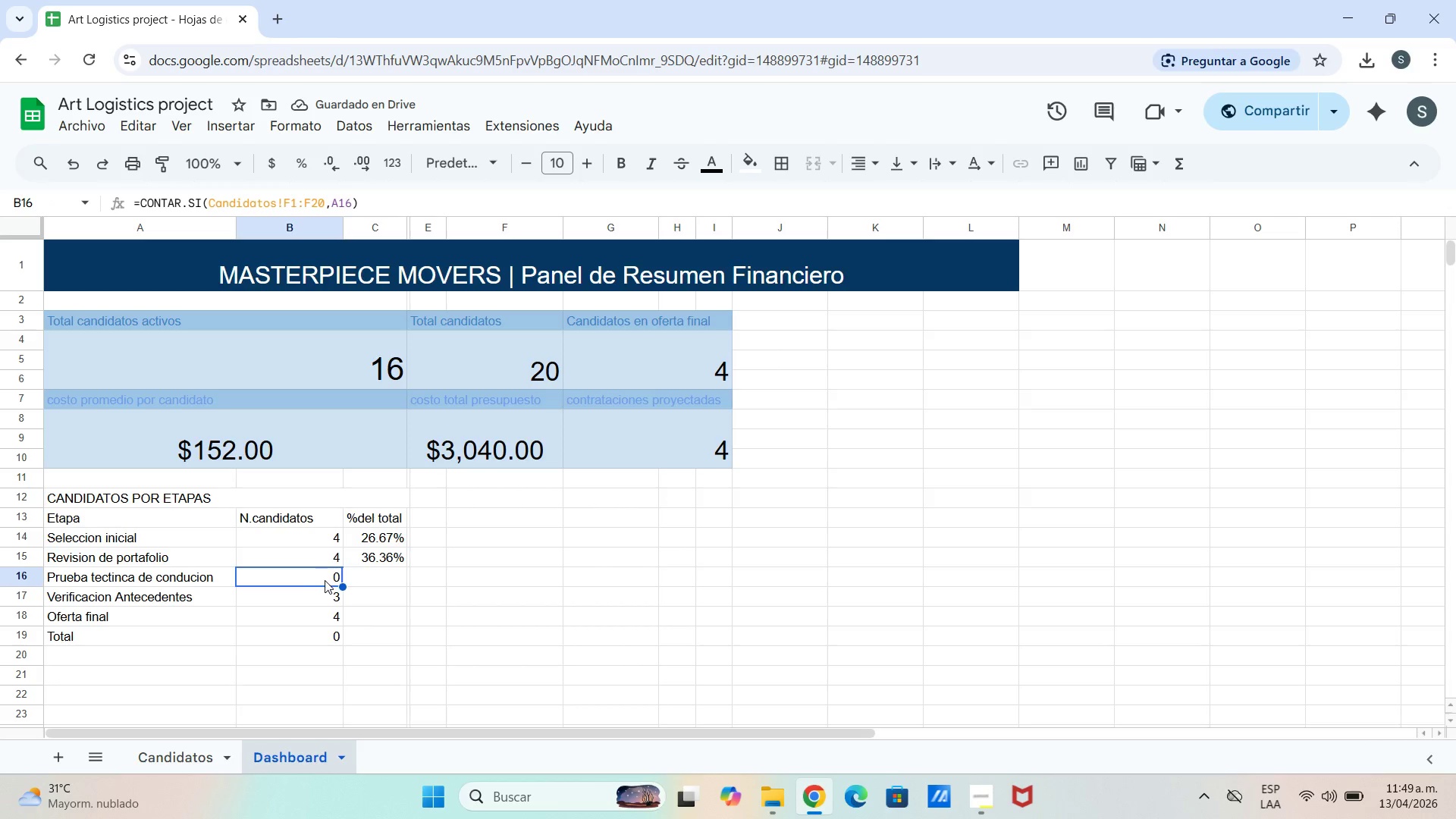 
left_click([324, 578])
 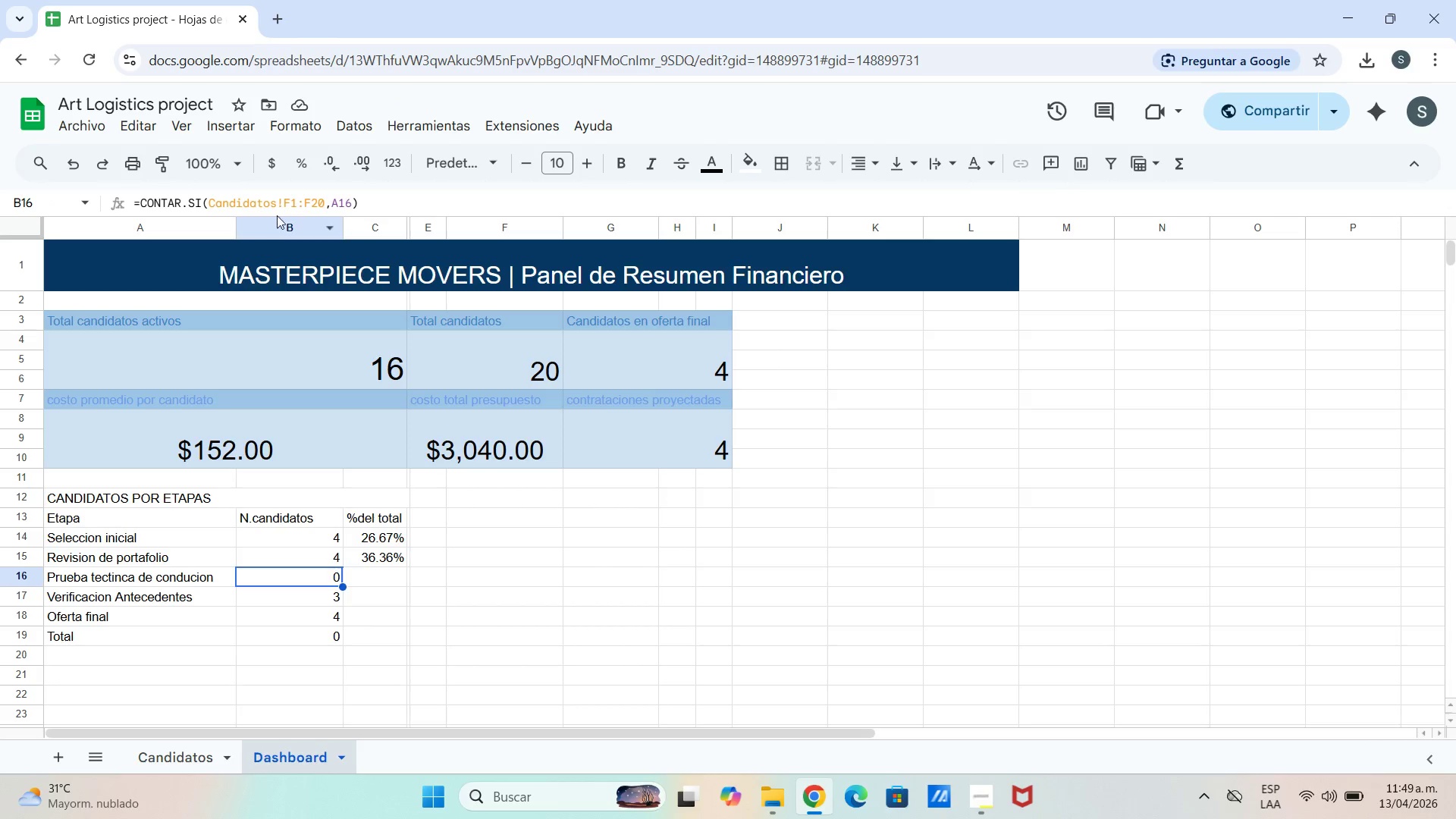 
left_click([293, 207])
 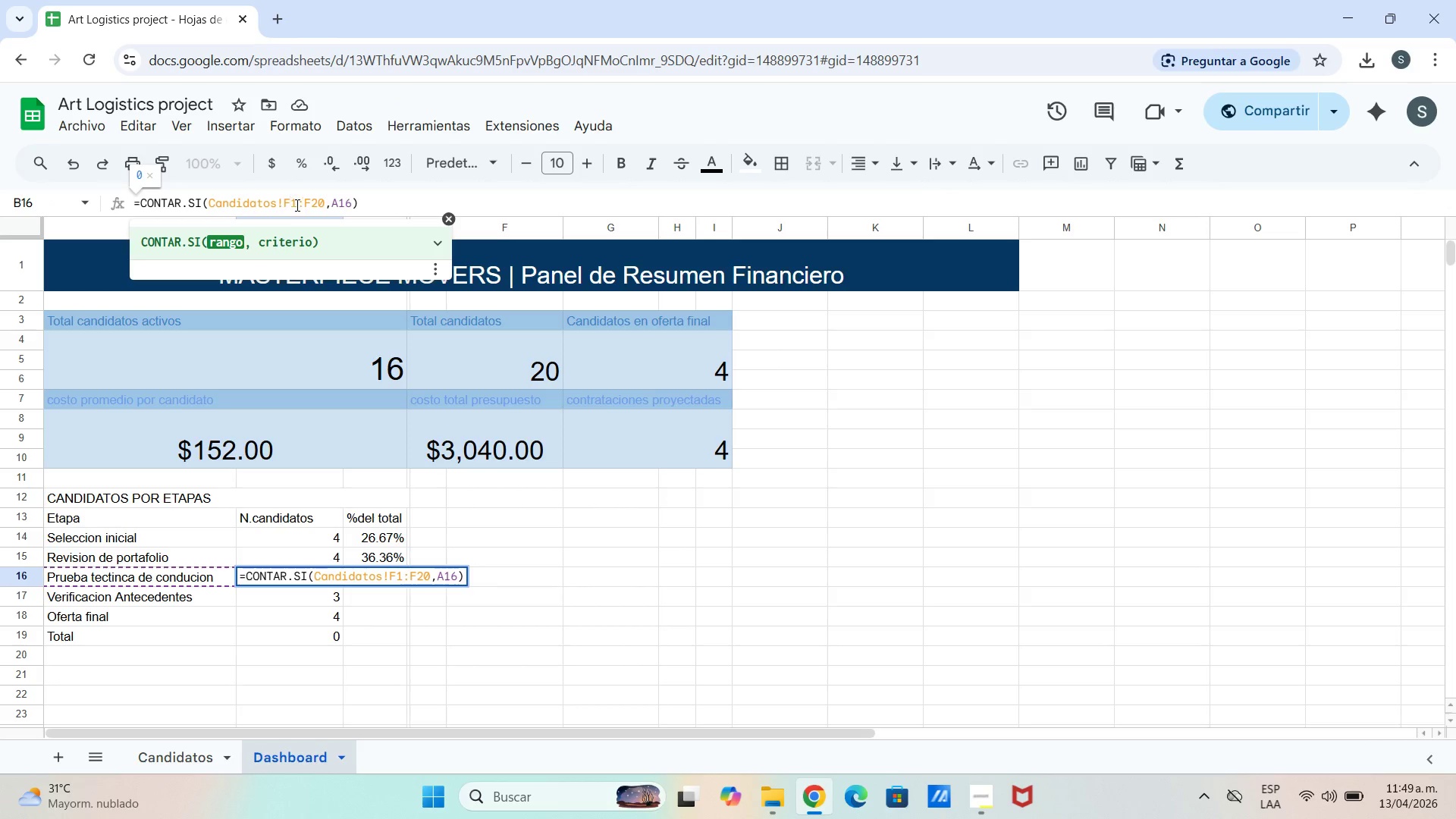 
left_click([296, 205])
 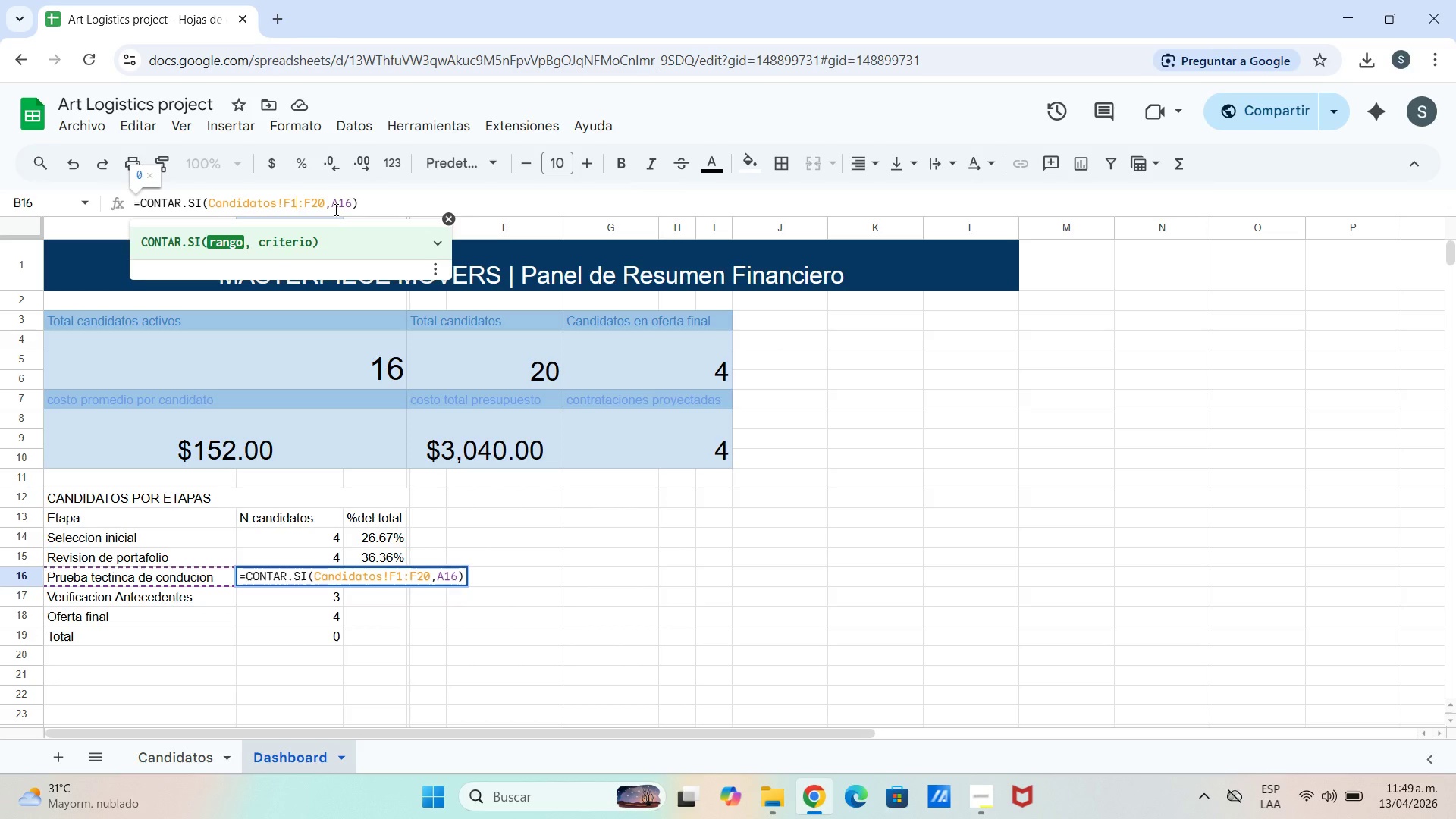 
wait(6.08)
 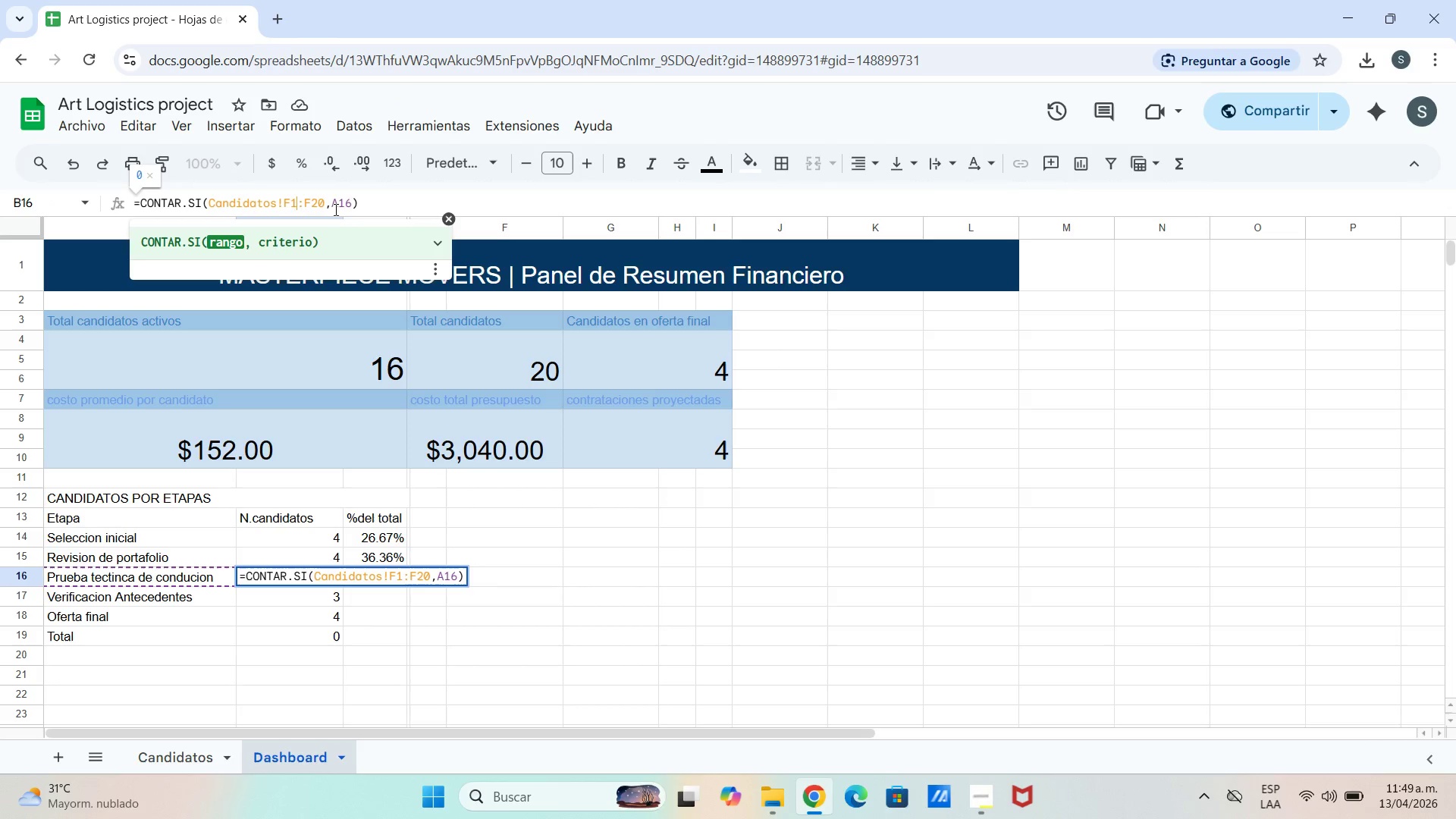 
key(Backspace)
 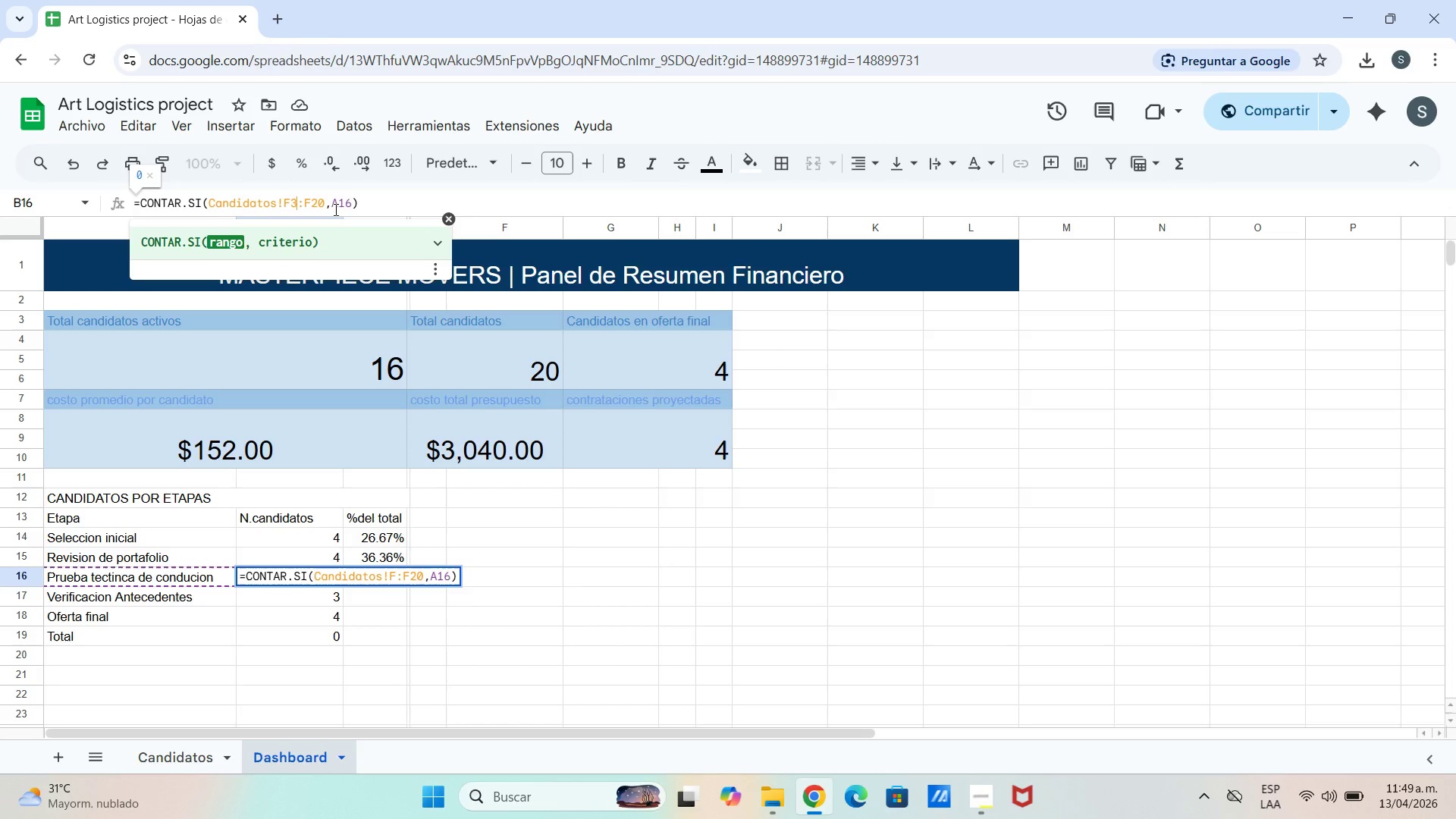 
key(3)
 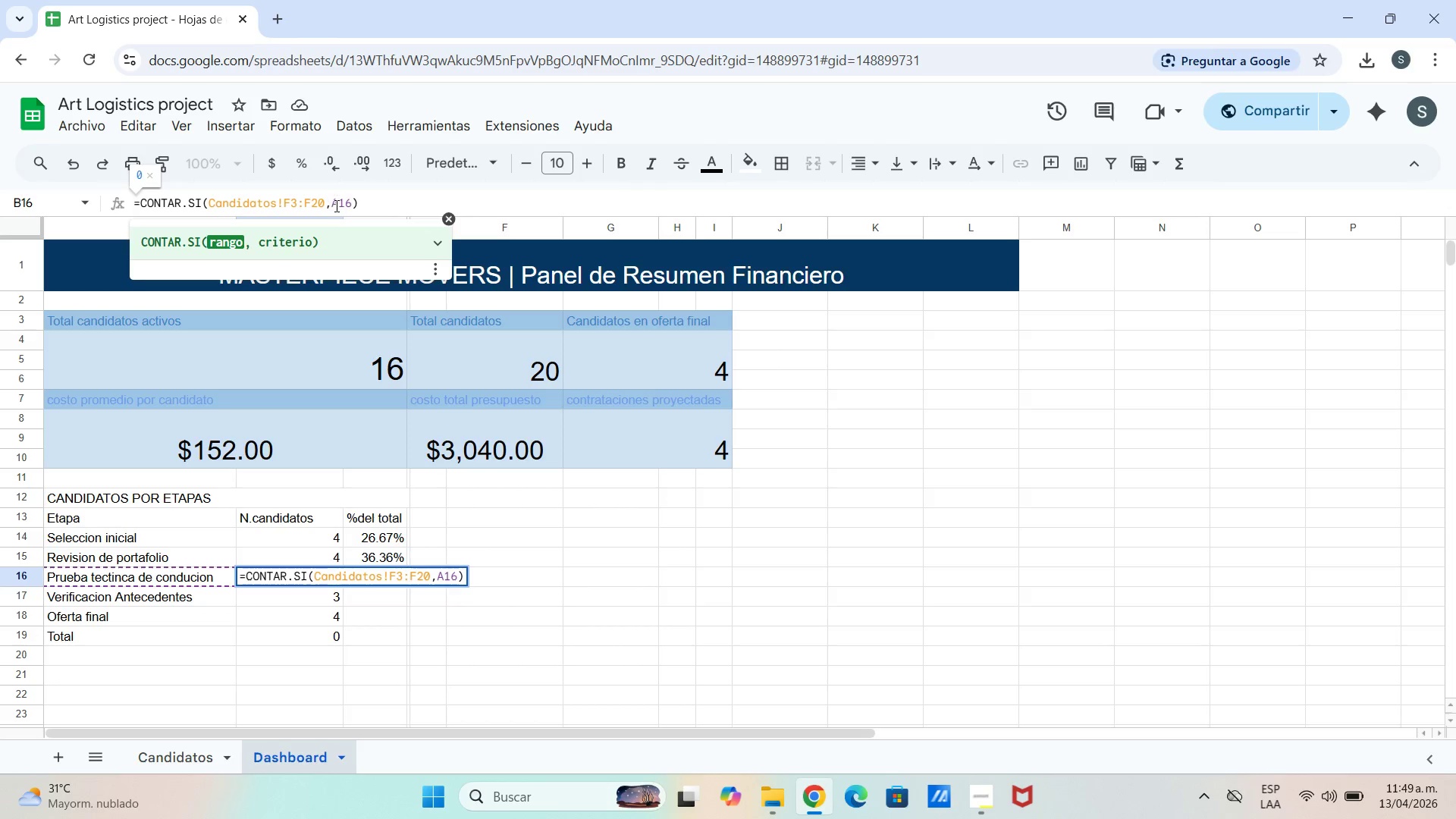 
left_click([331, 197])
 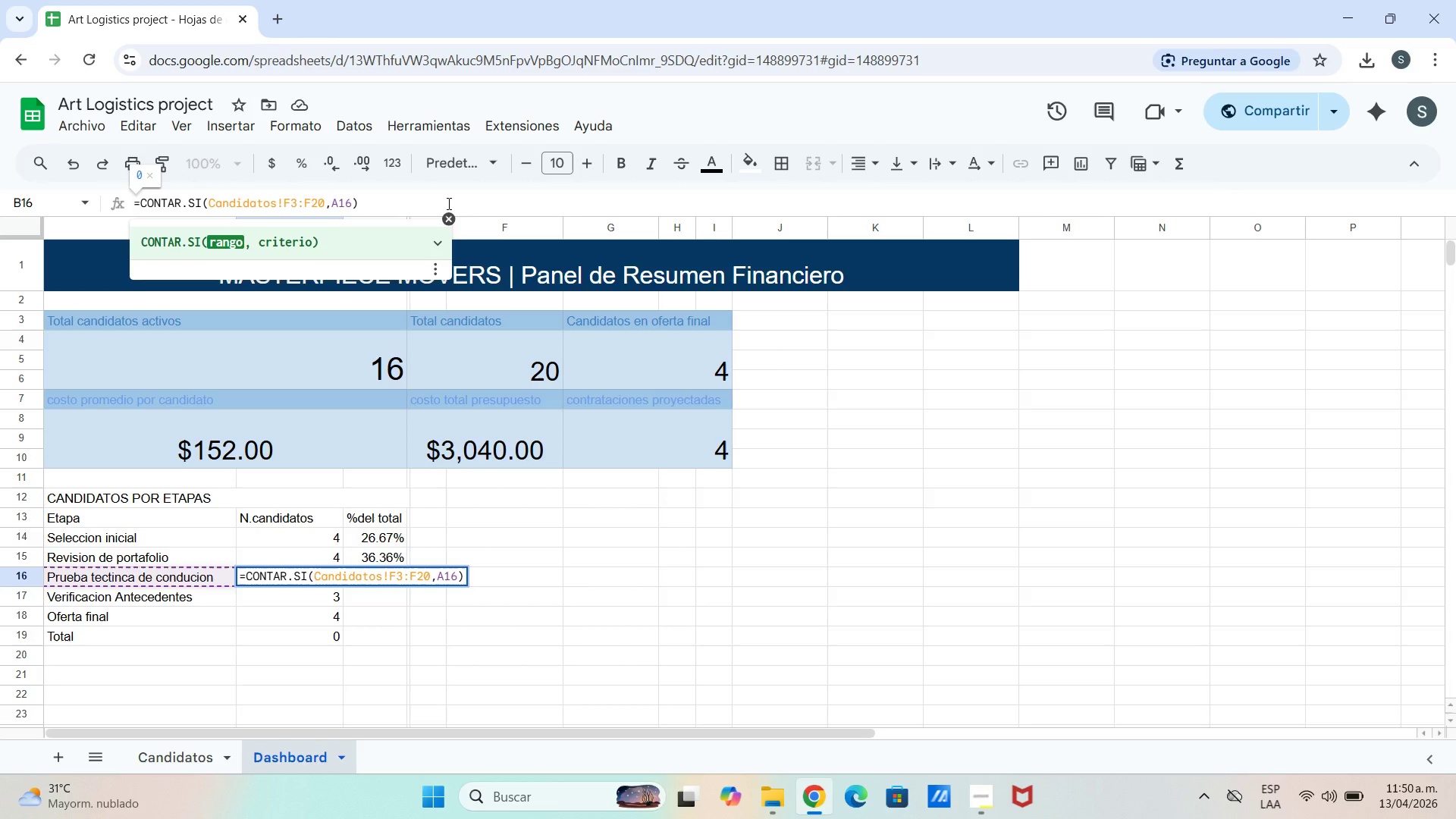 
wait(5.52)
 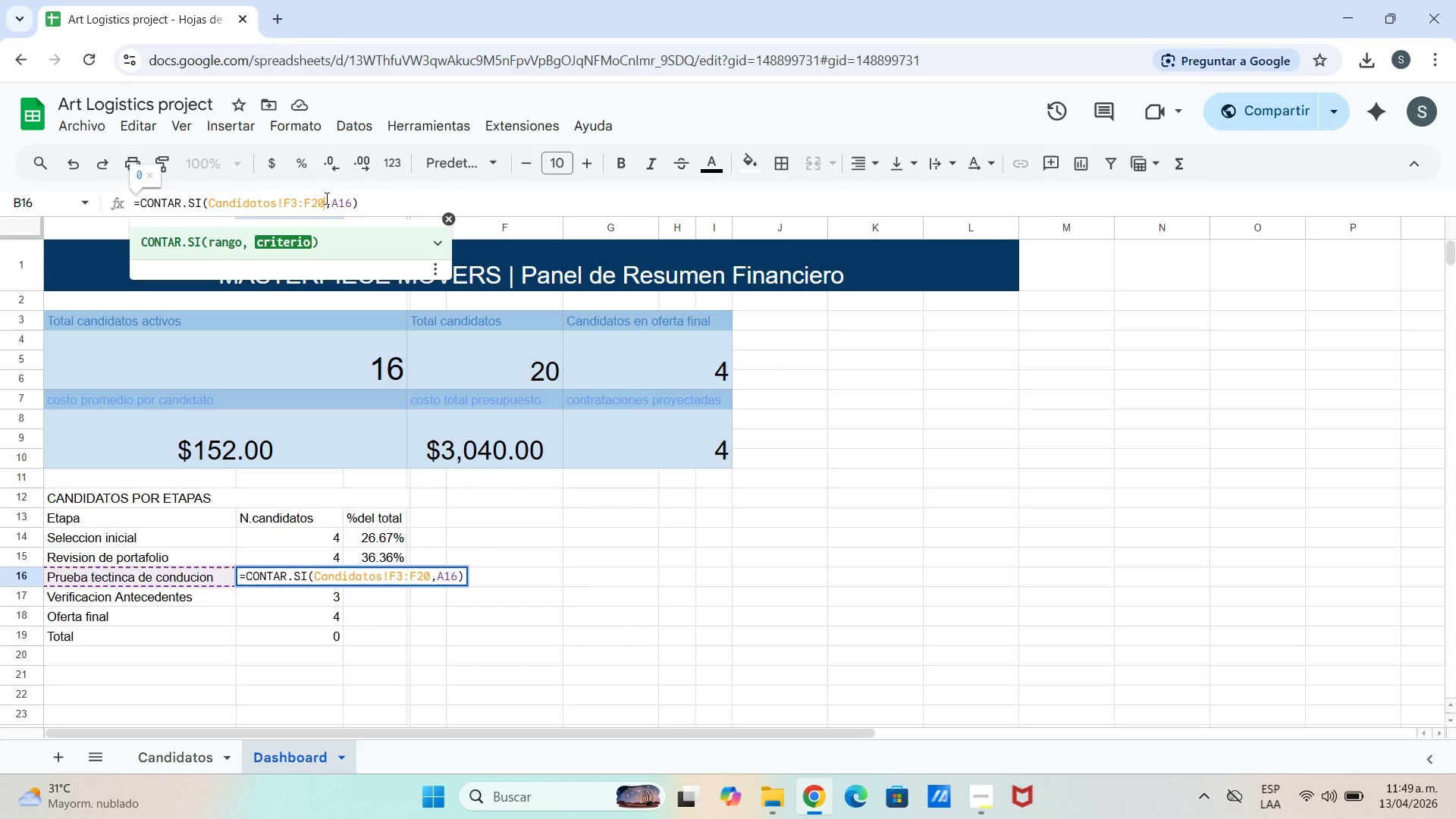 
key(Backspace)
 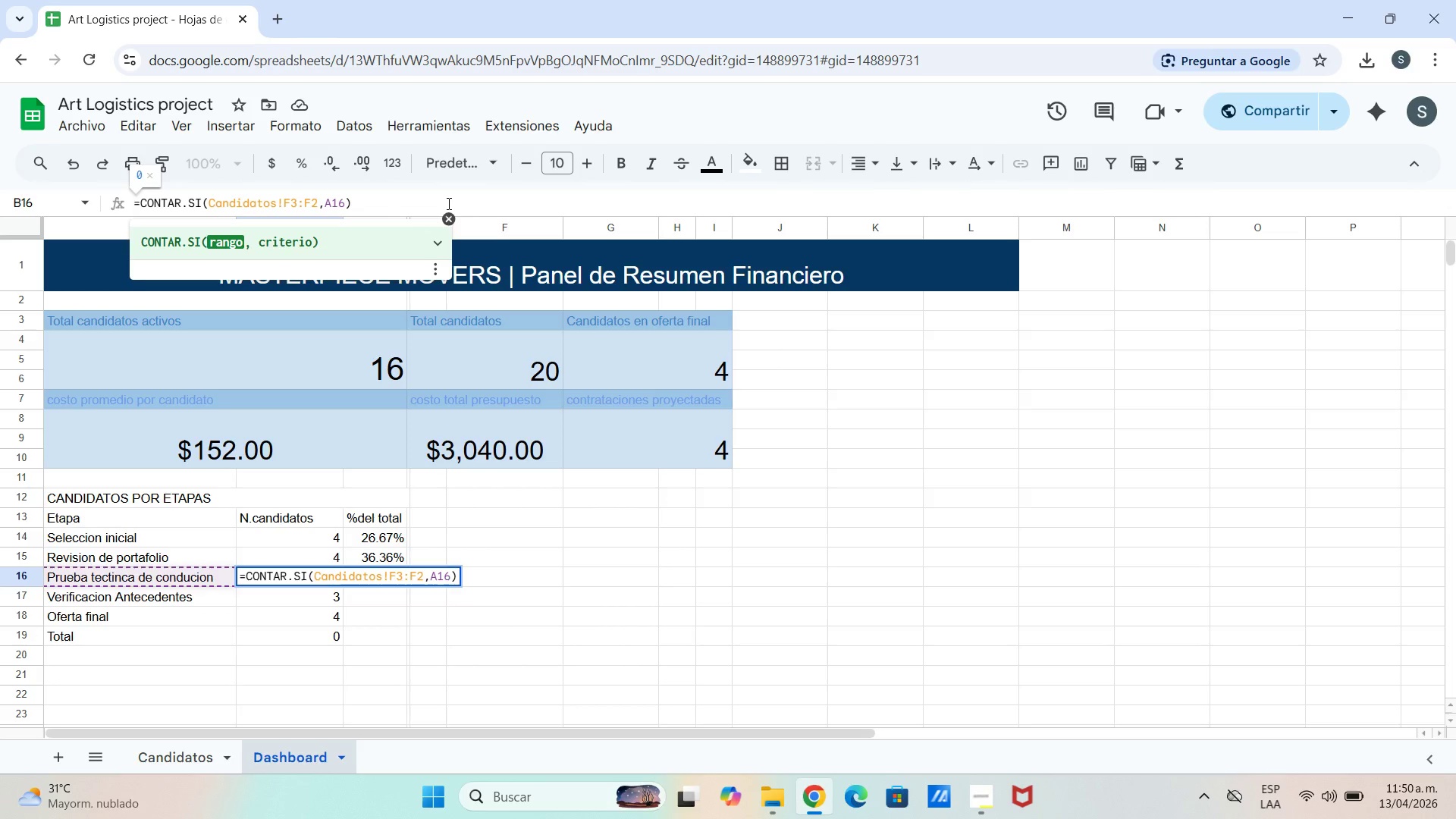 
key(2)
 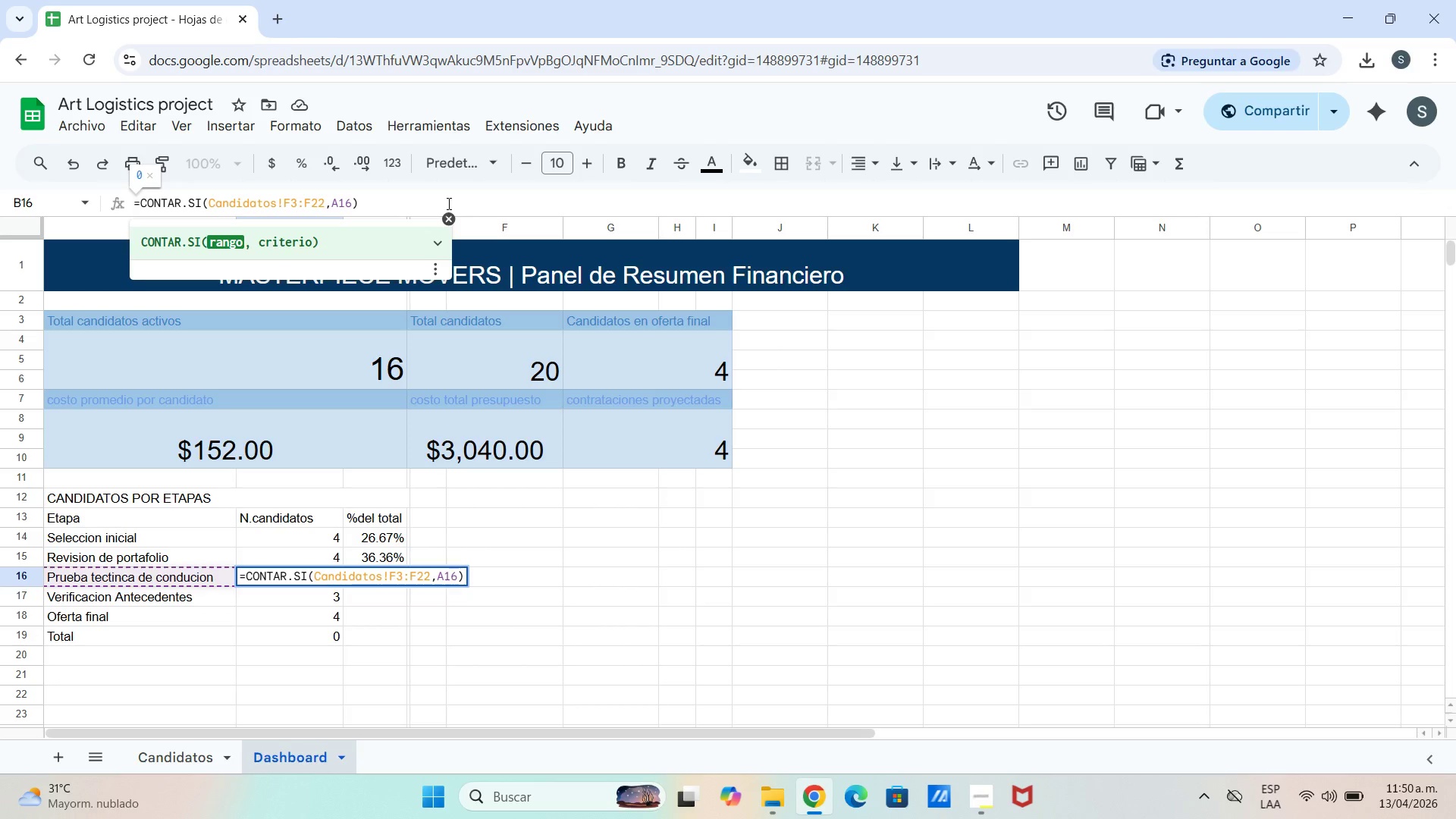 
key(Enter)
 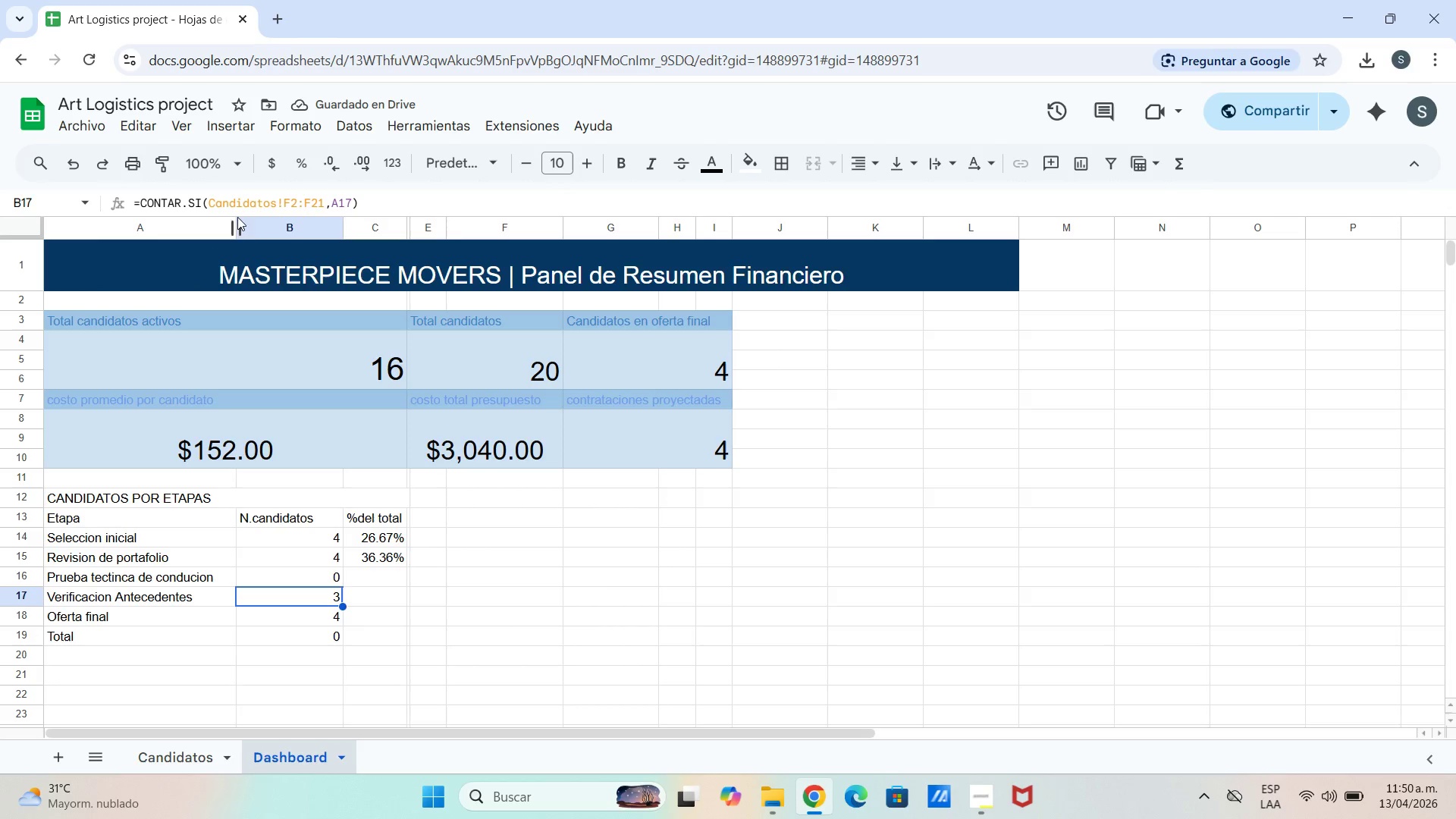 
wait(6.34)
 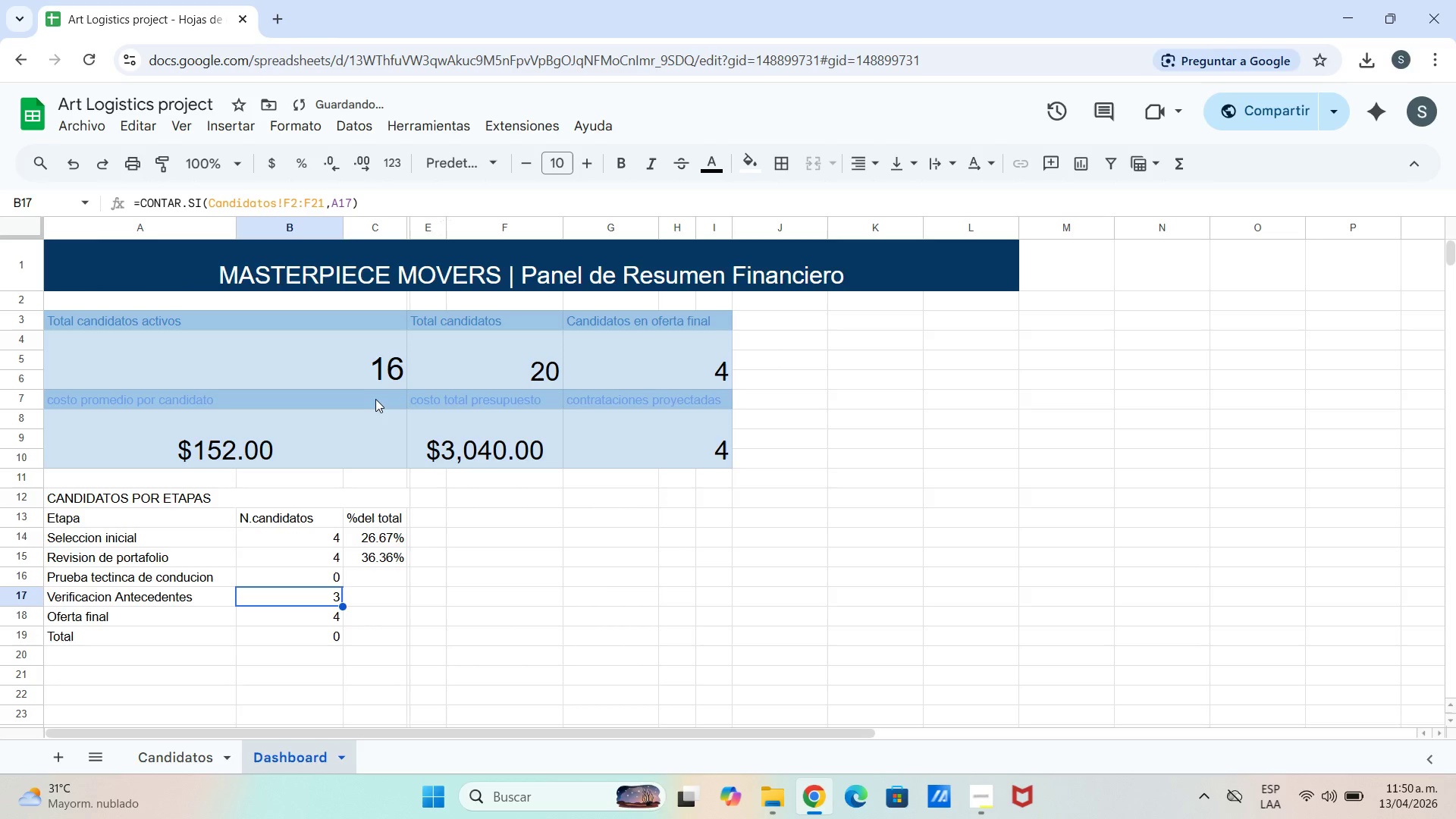 
left_click([299, 209])
 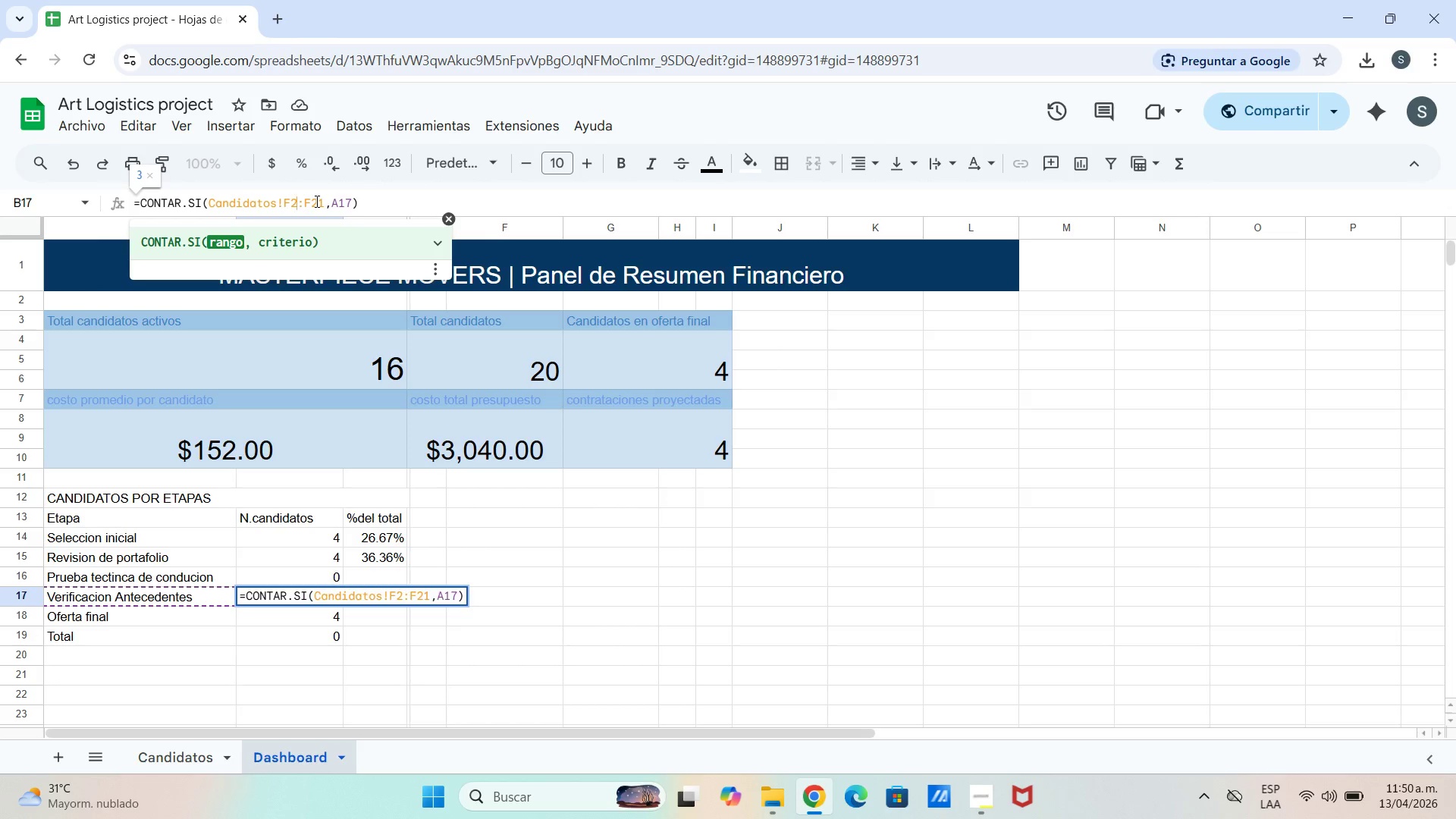 
key(Backspace)
 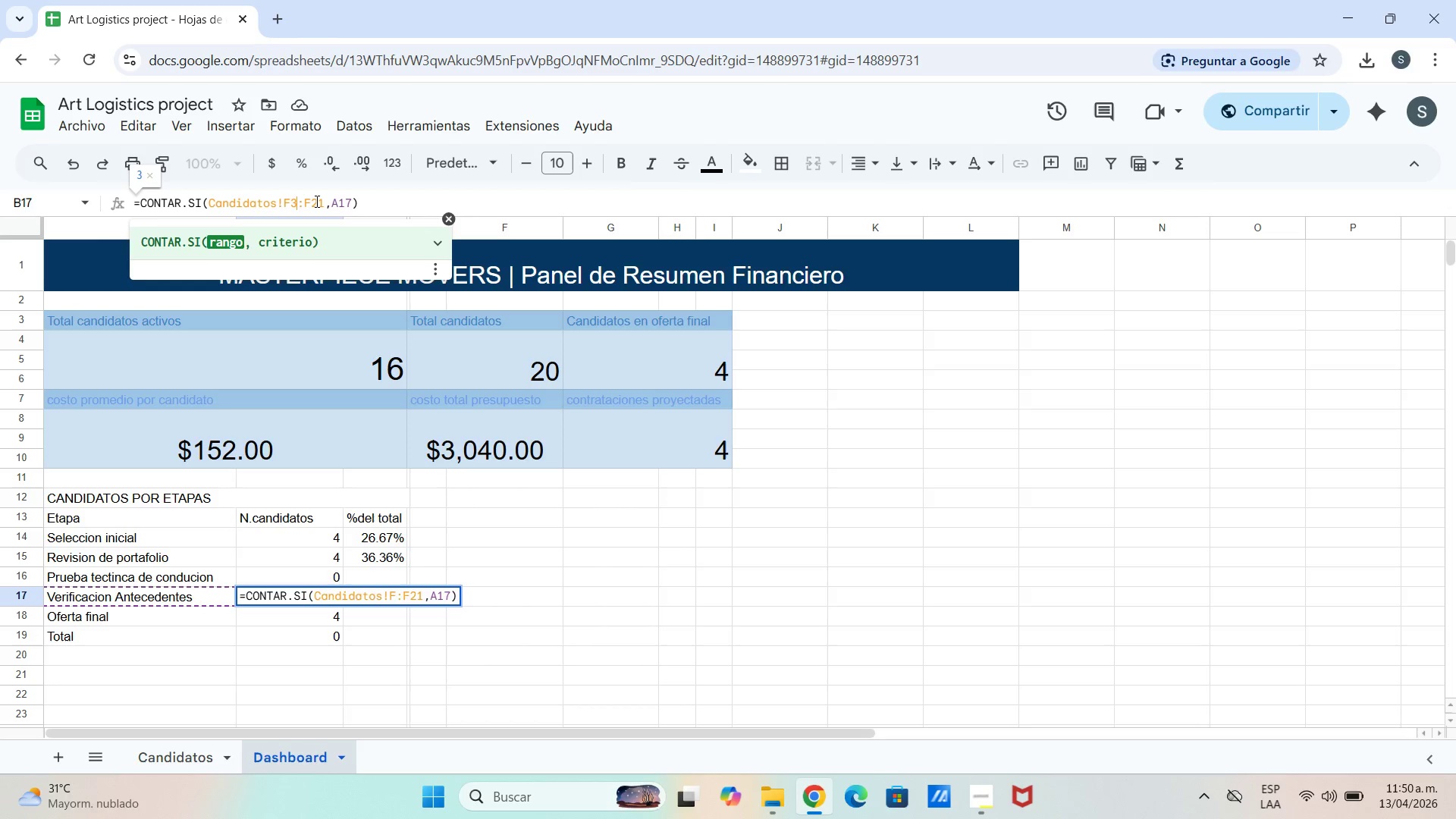 
key(3)
 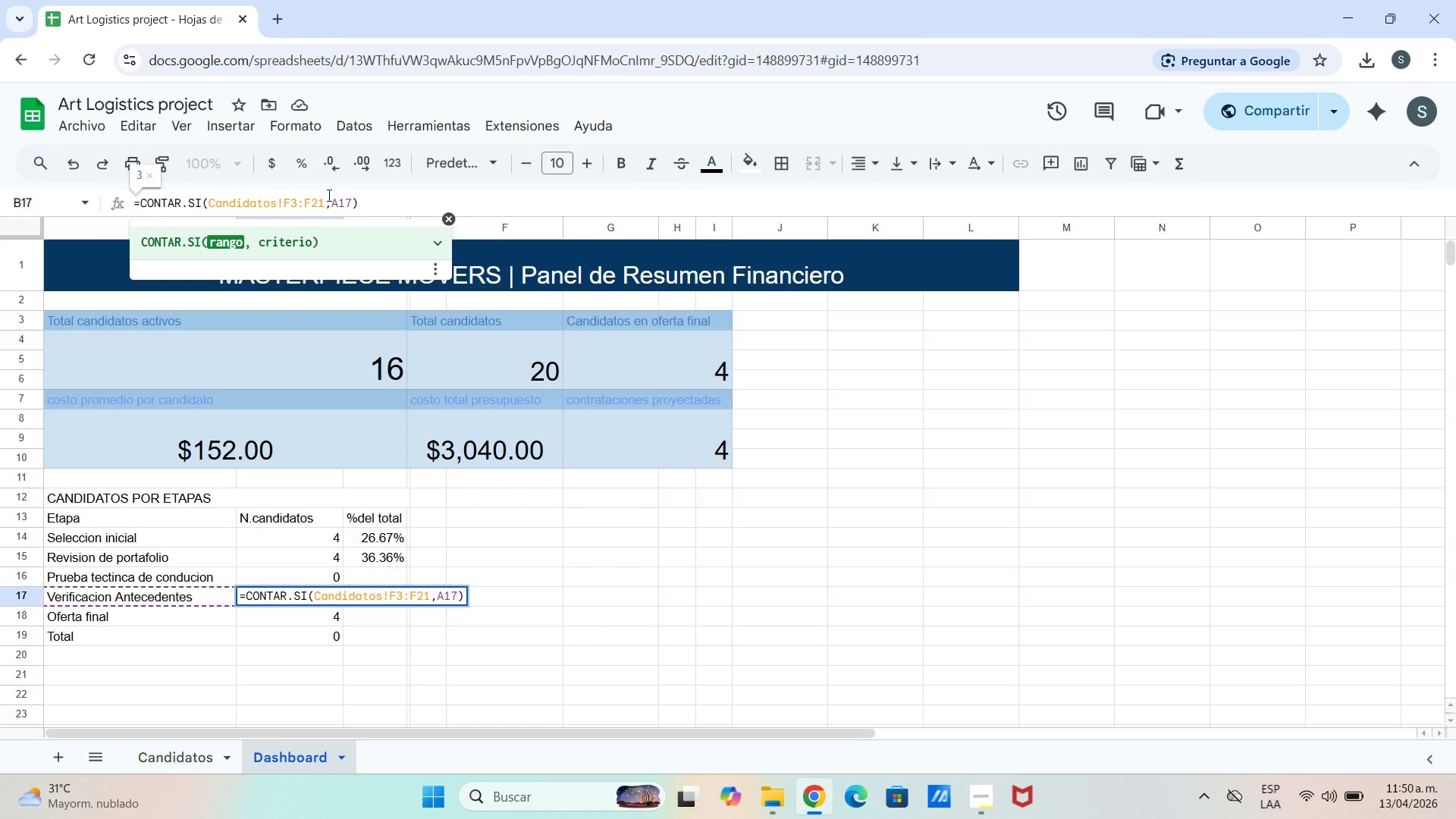 
left_click([326, 204])
 